 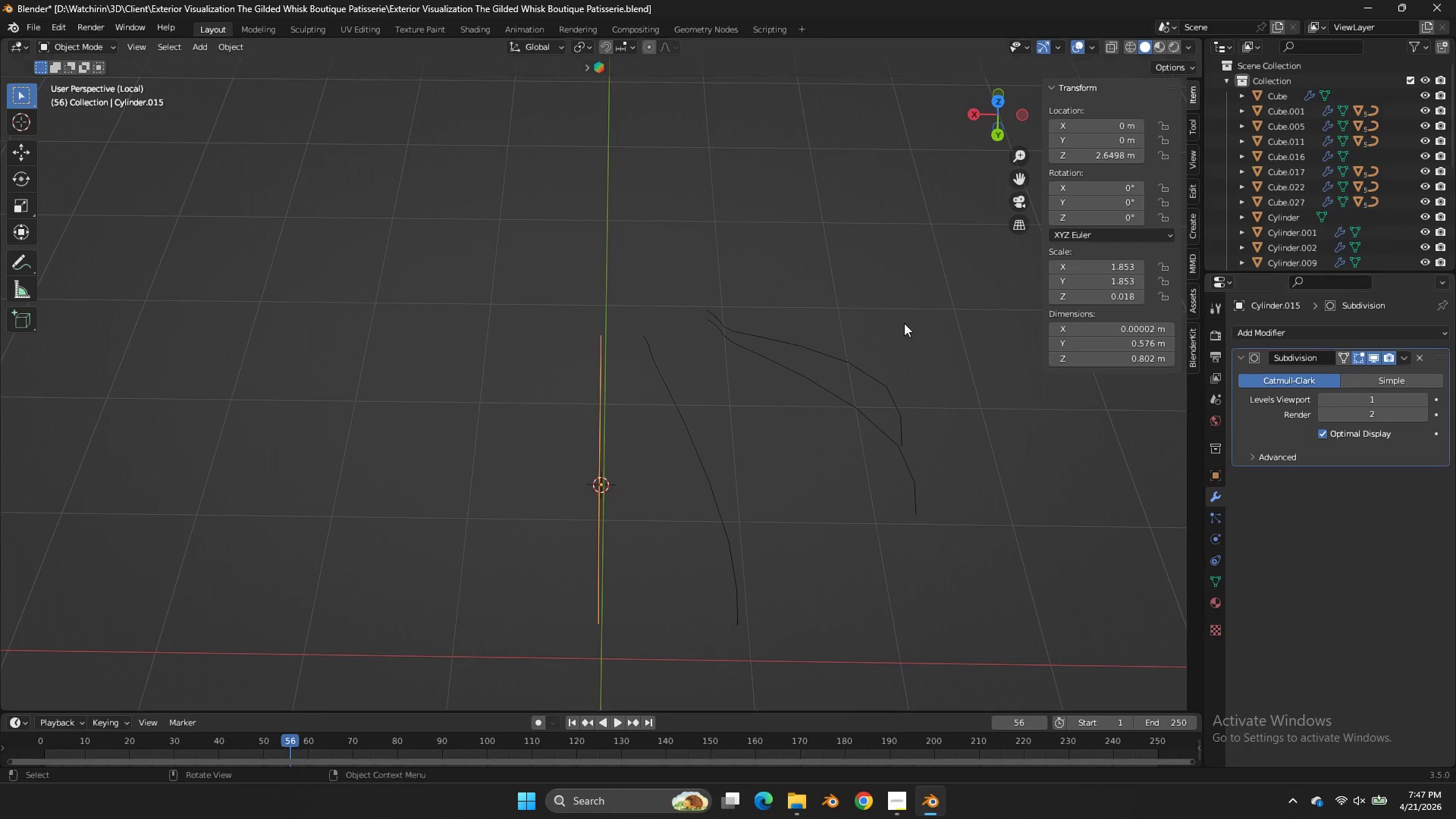 
key(Tab)
 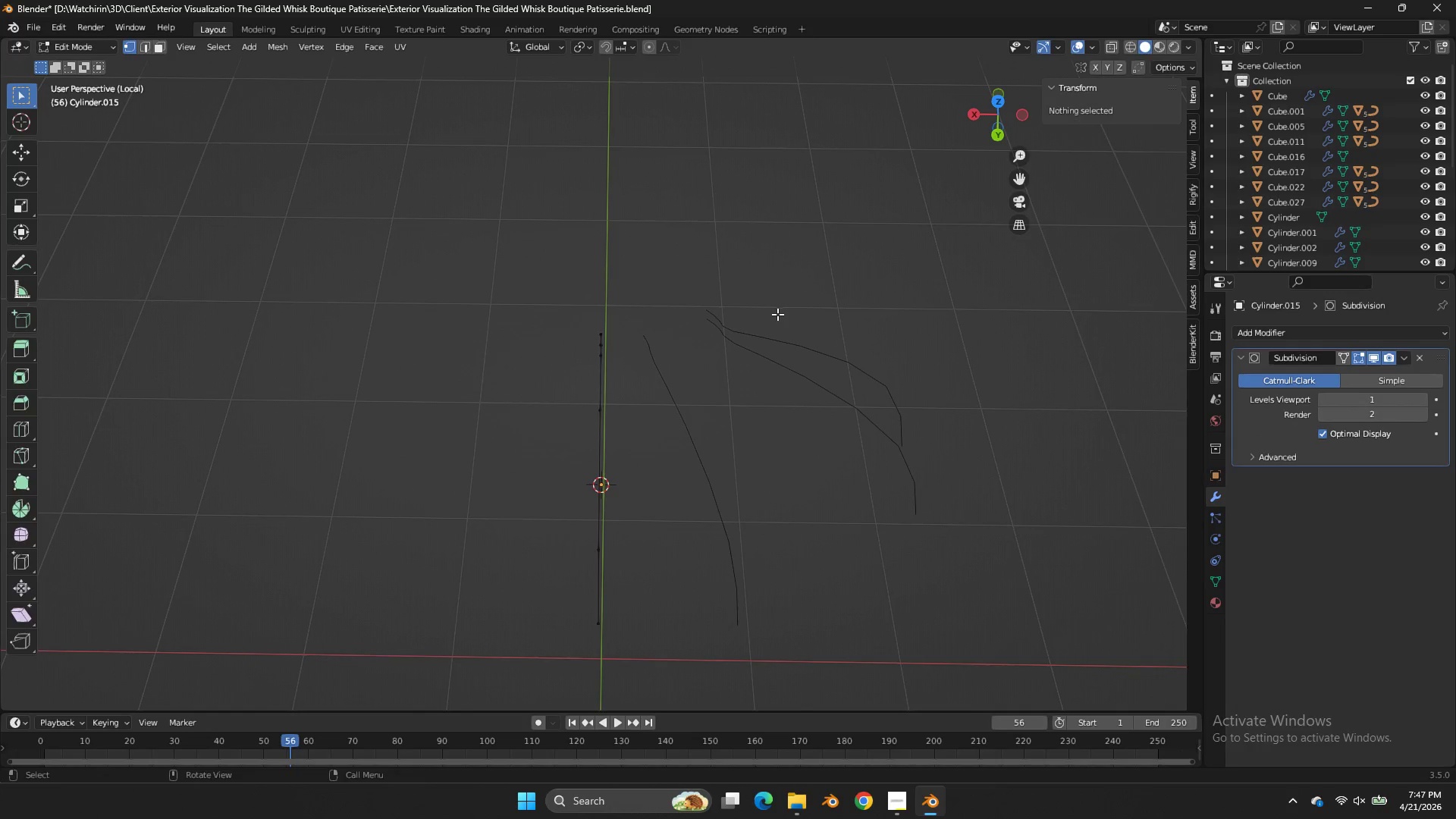 
key(Tab)
 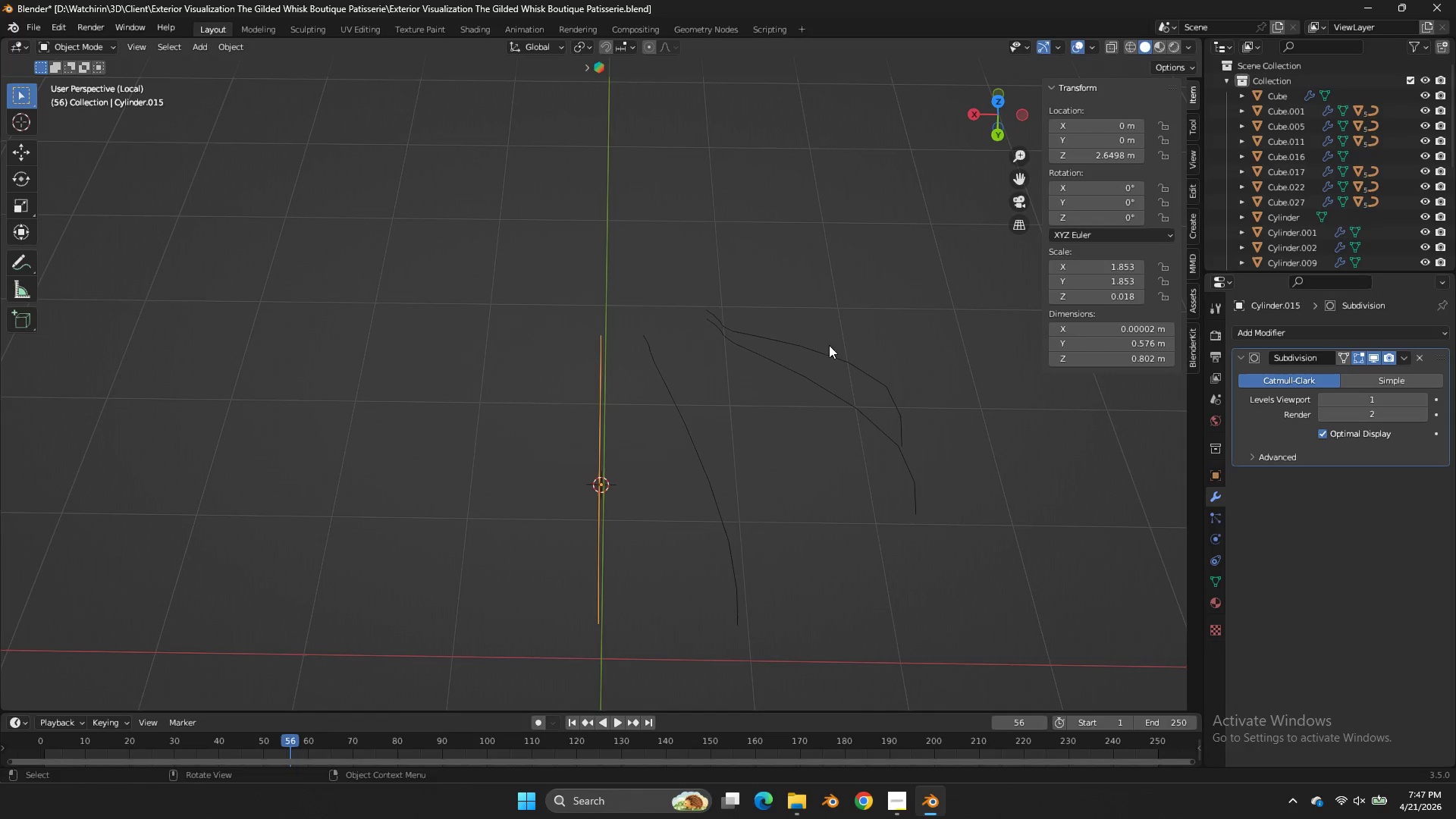 
left_click_drag(start_coordinate=[719, 337], to_coordinate=[356, 463])
 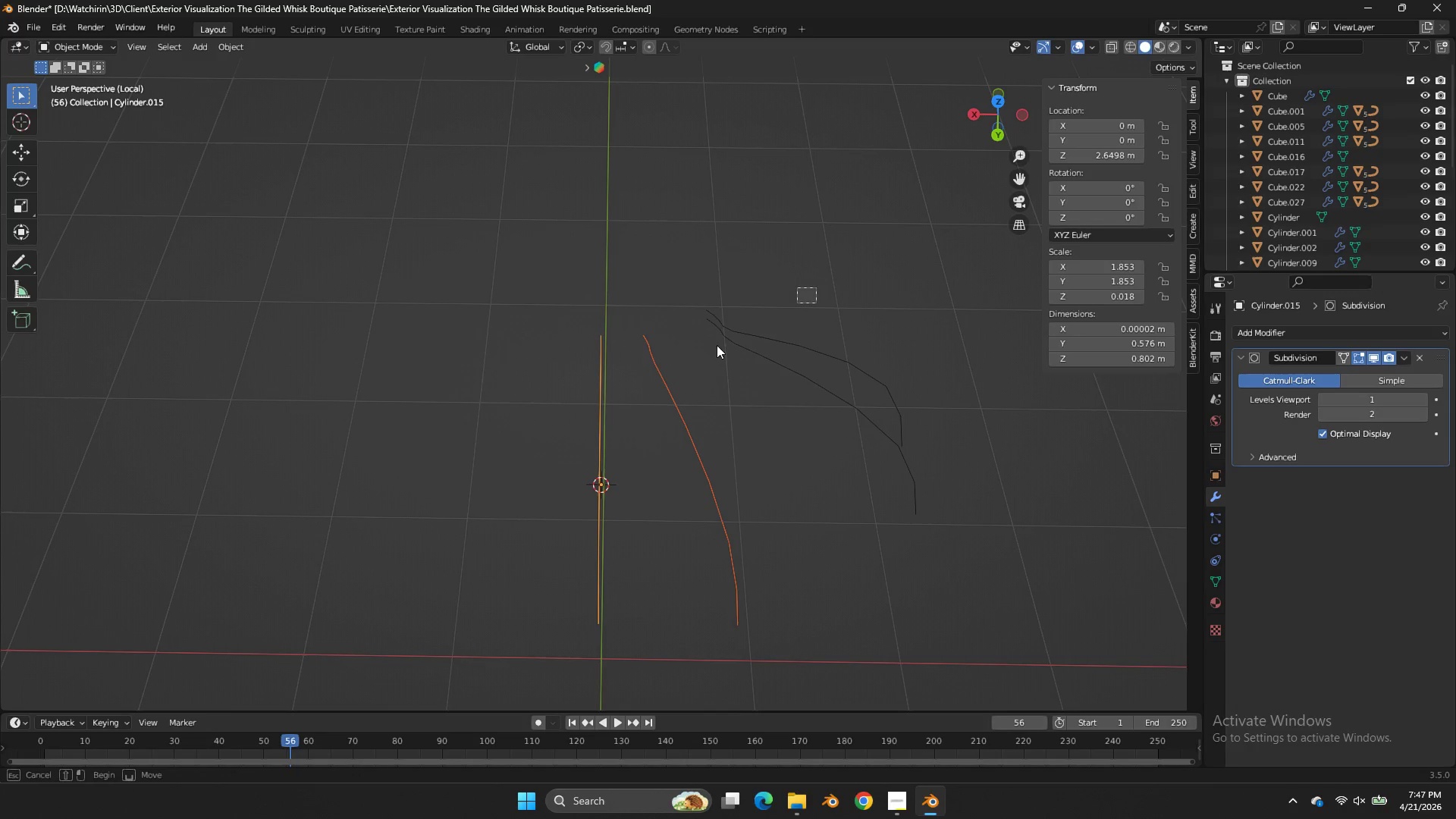 
left_click_drag(start_coordinate=[816, 287], to_coordinate=[401, 451])
 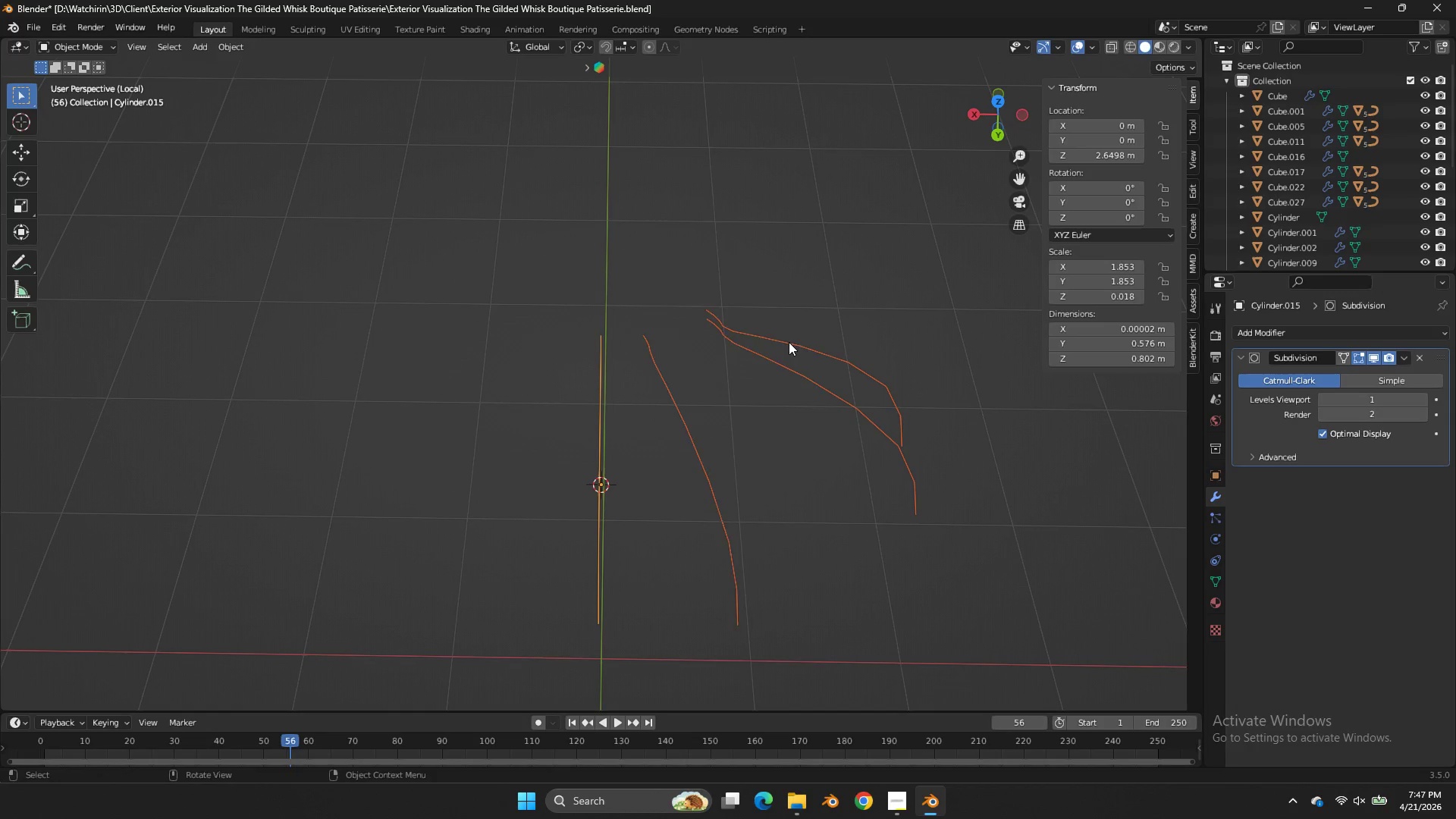 
right_click([789, 342])
 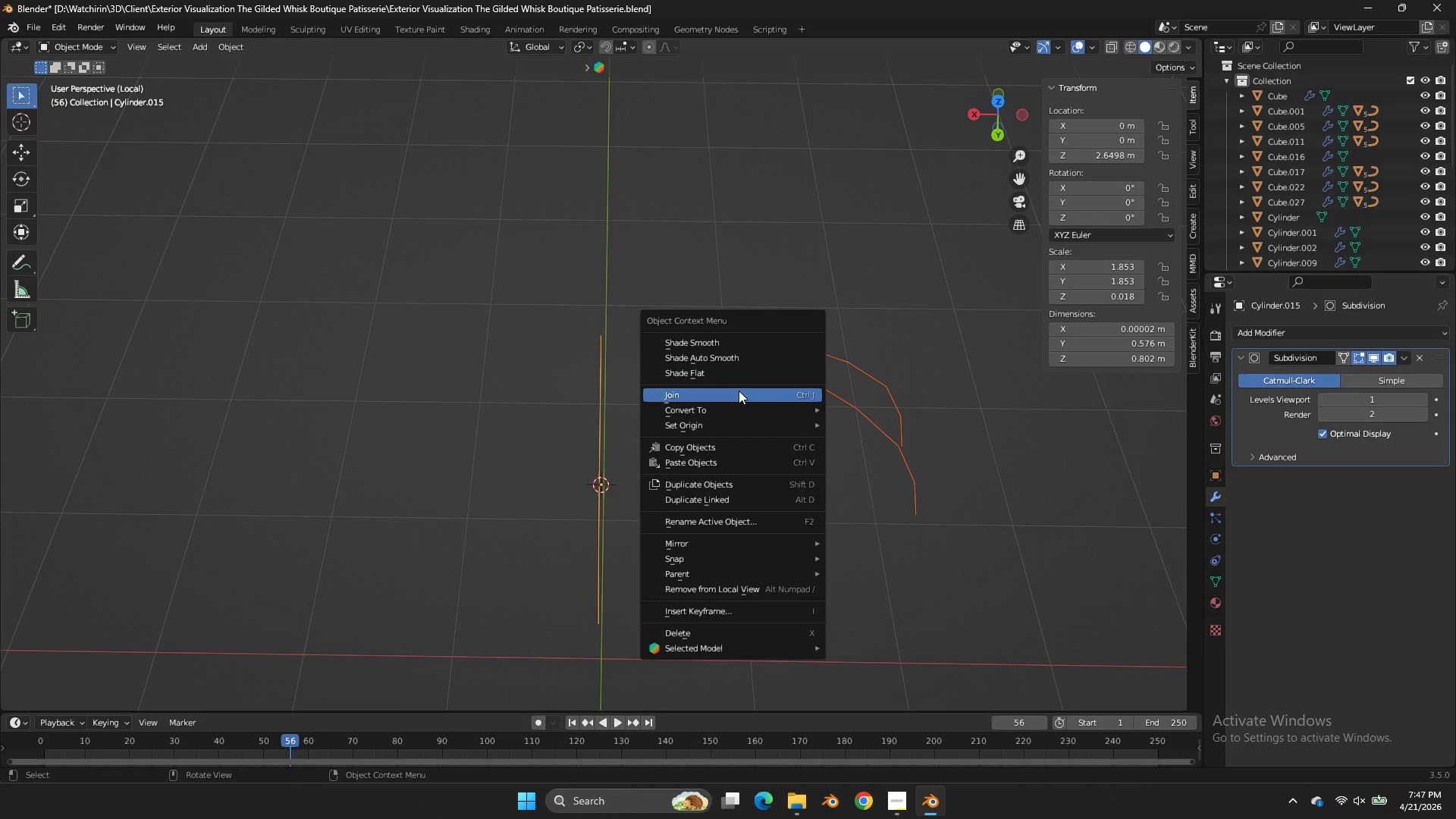 
left_click([860, 424])
 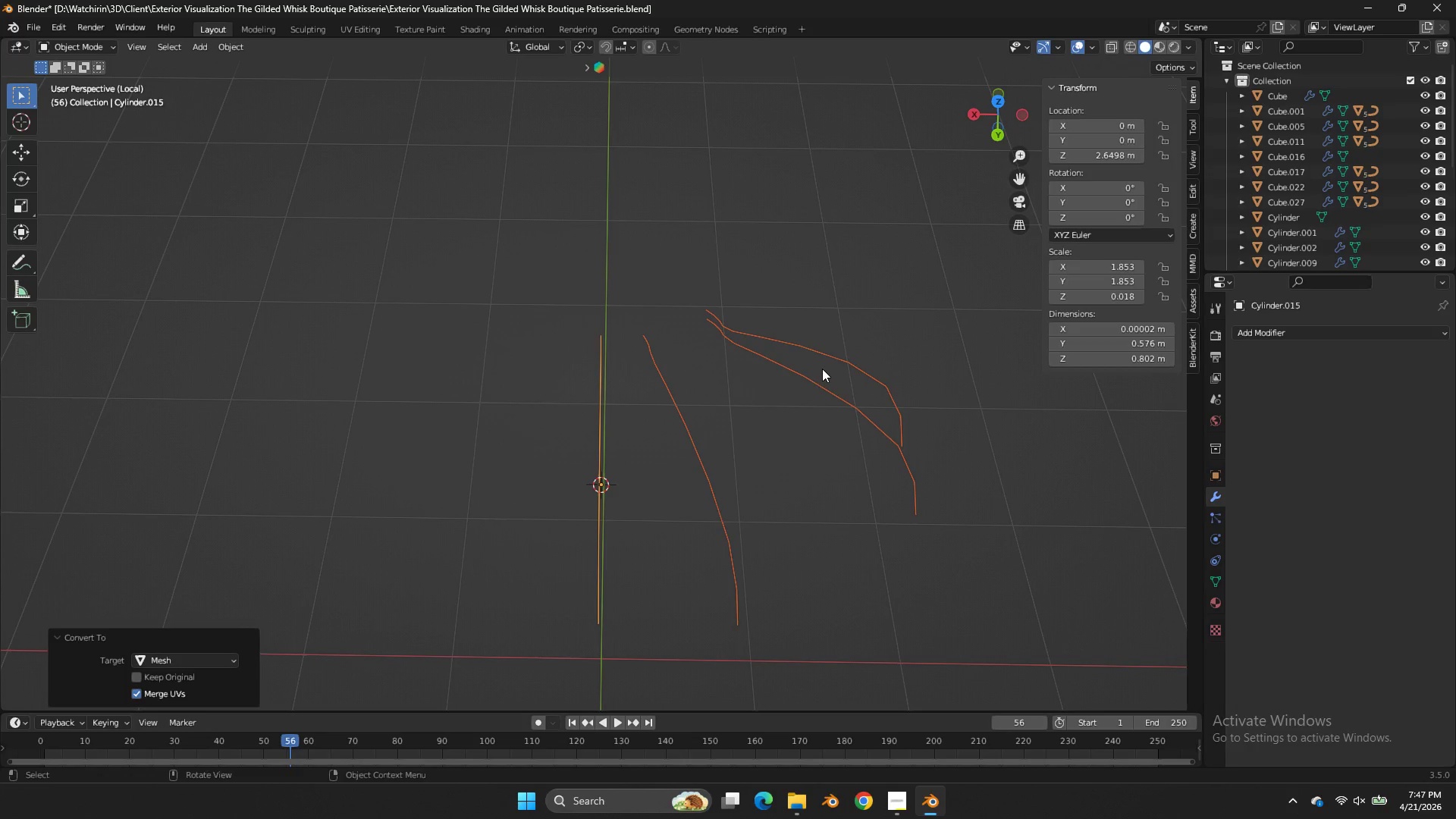 
key(Tab)
 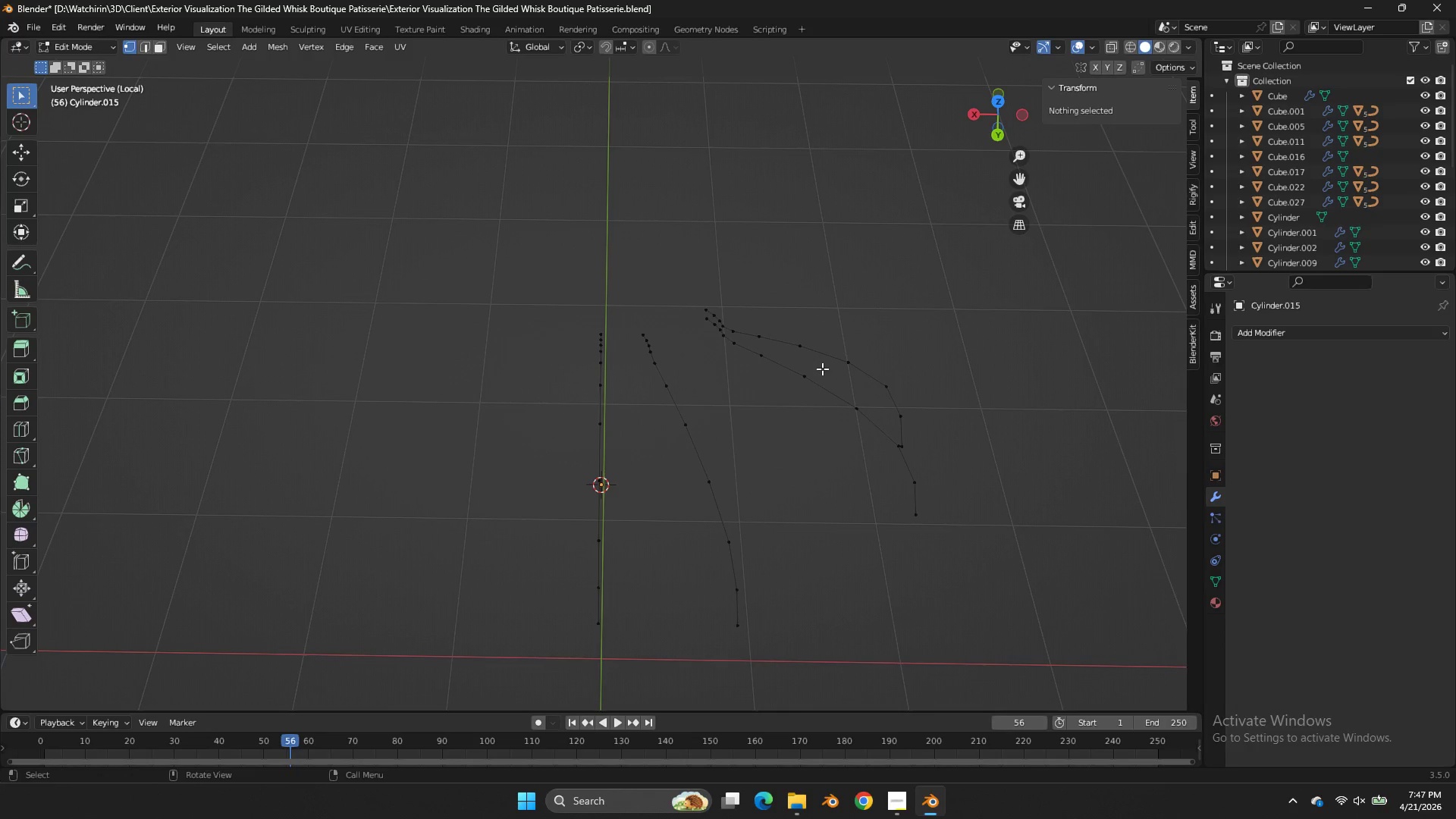 
key(Control+Z)
 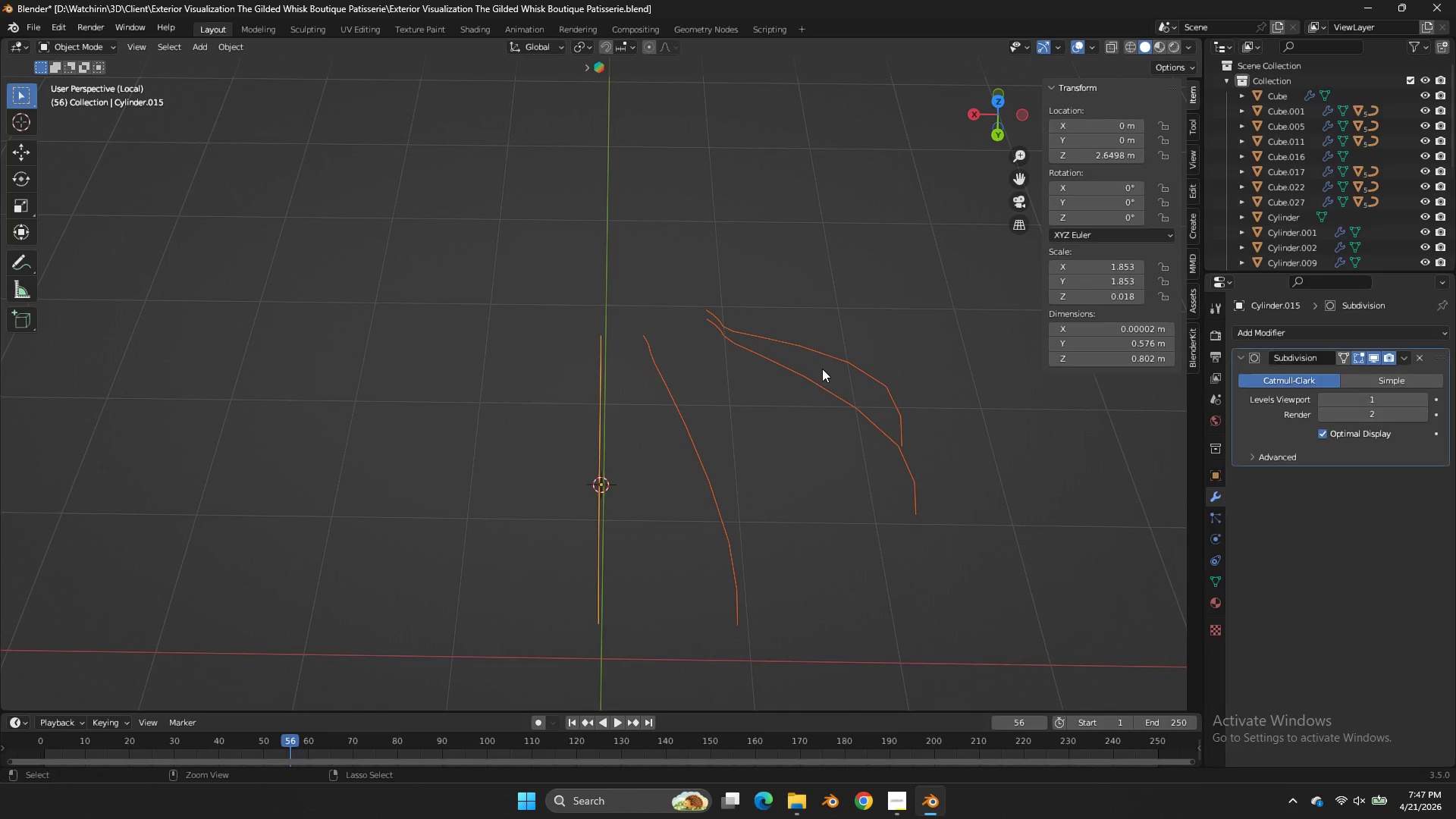 
key(Control+Z)
 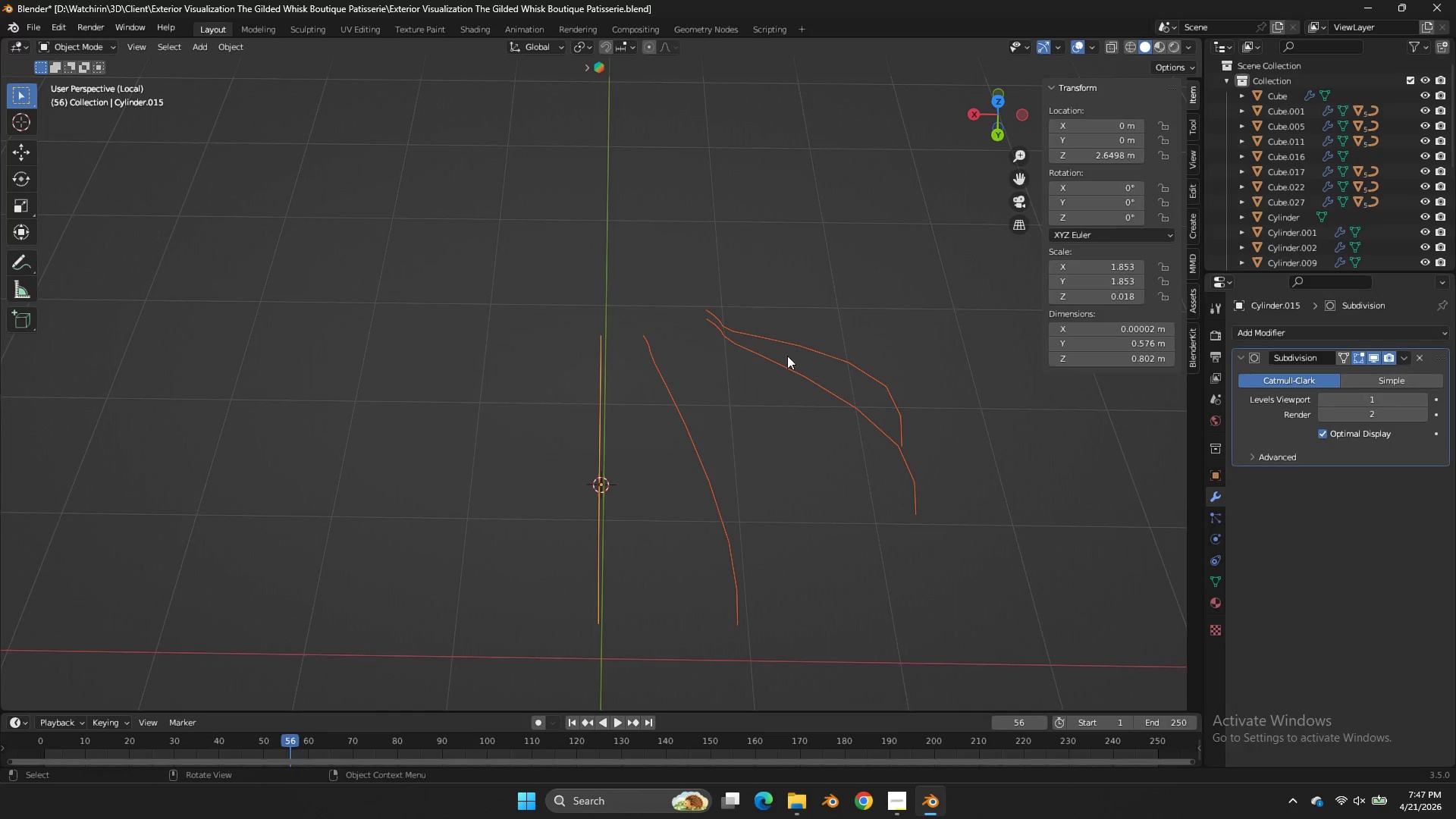 
key(Tab)
 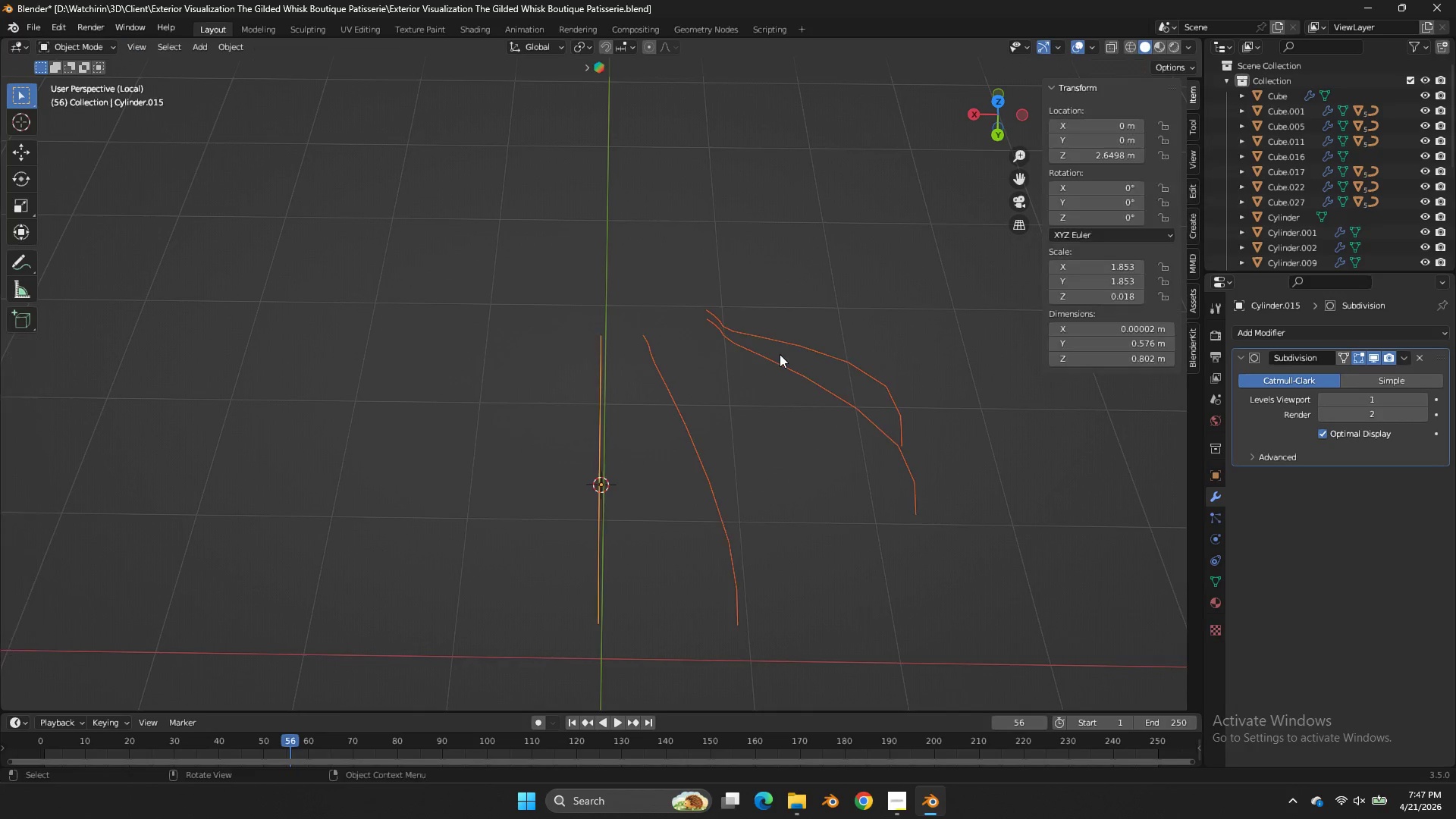 
key(Tab)
 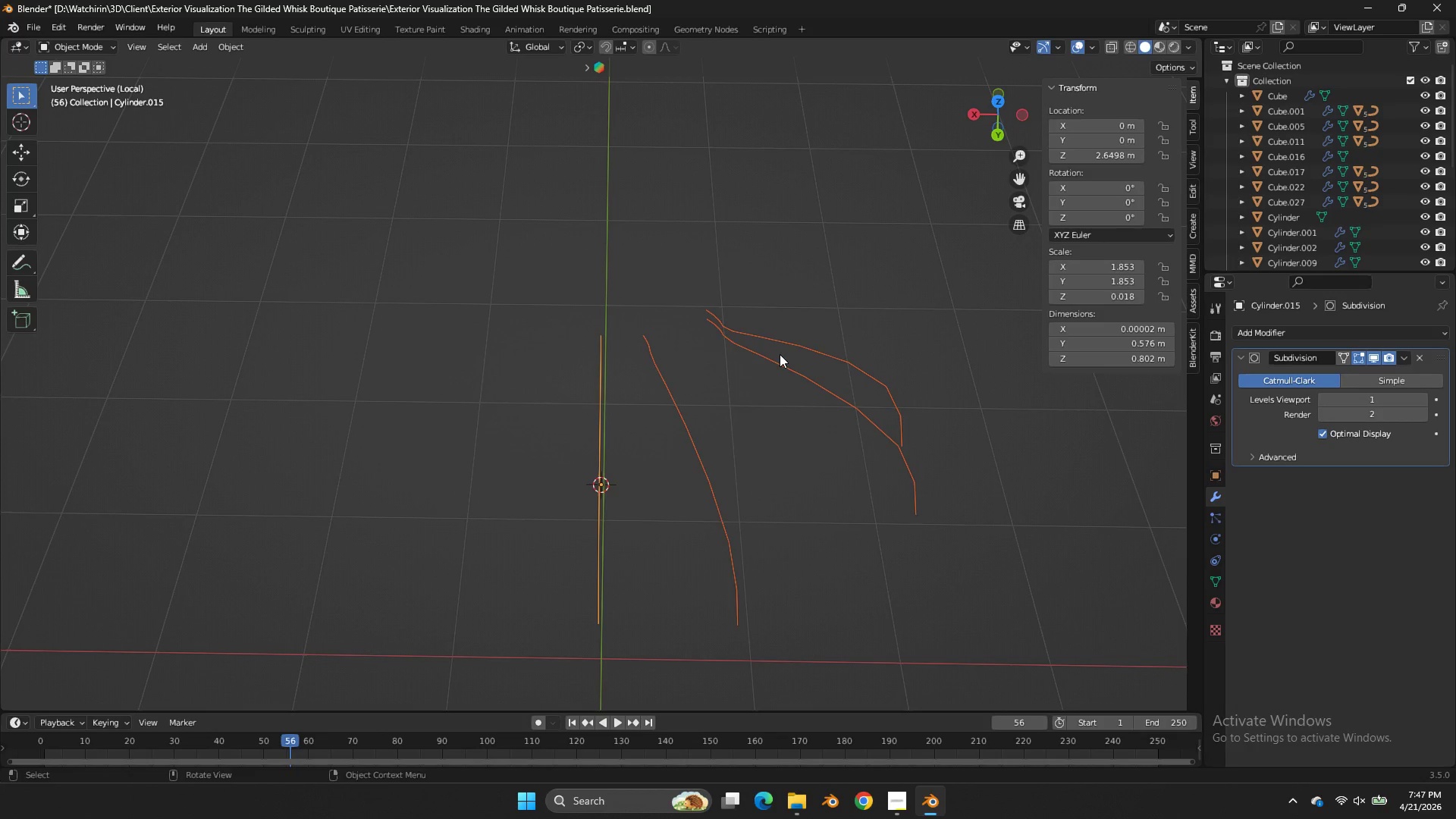 
right_click([780, 354])
 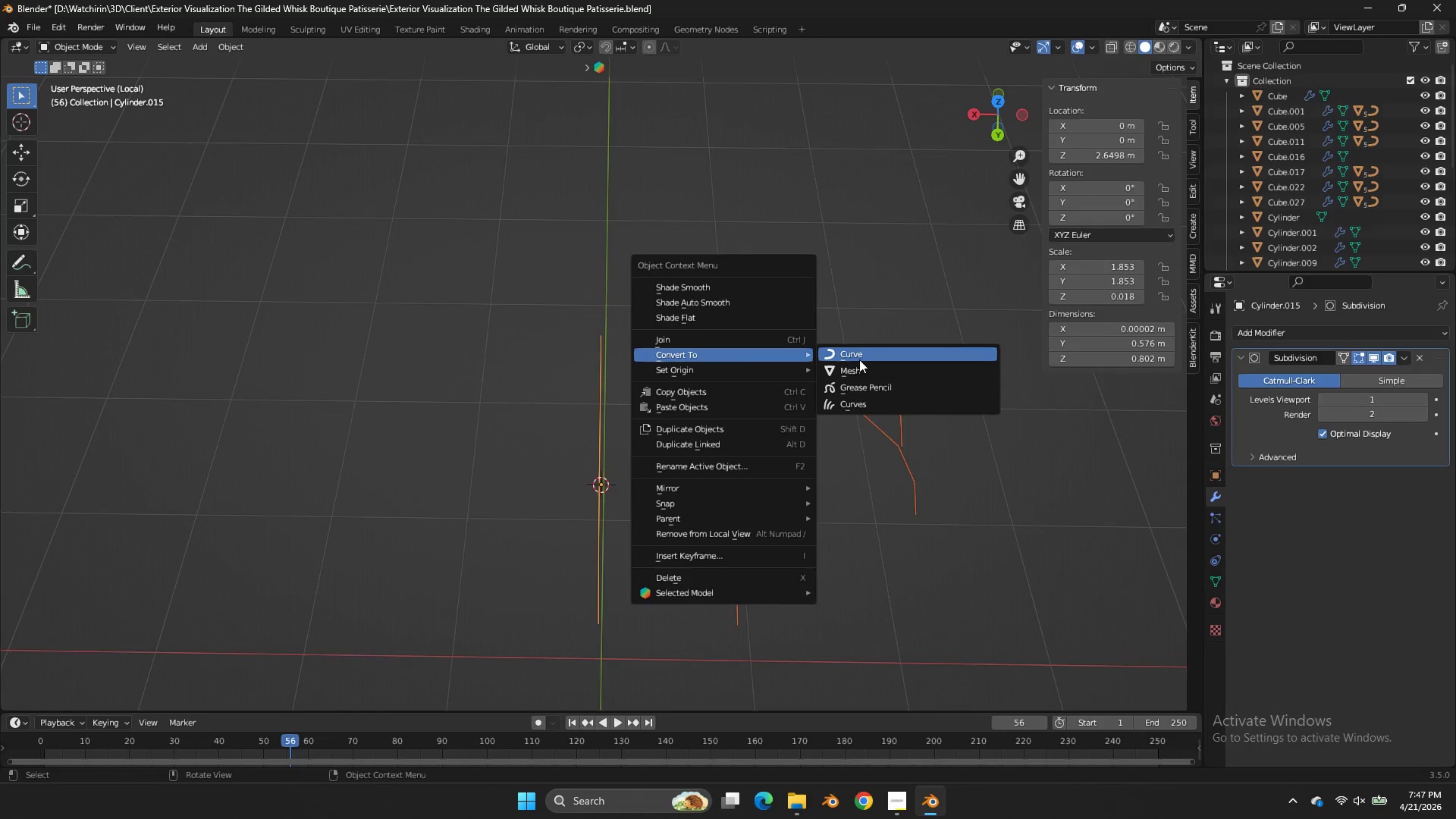 
left_click([861, 353])
 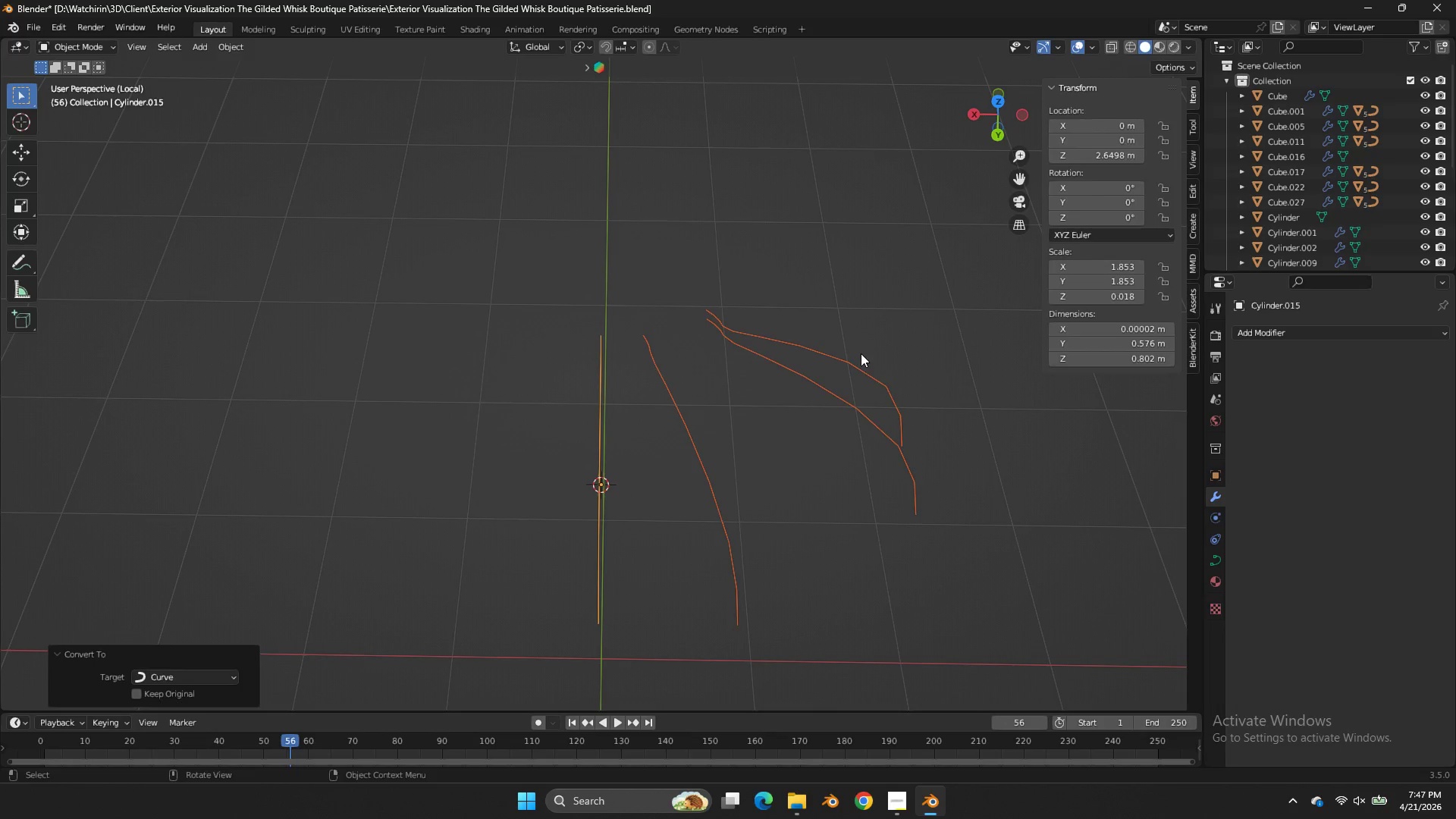 
key(Tab)
 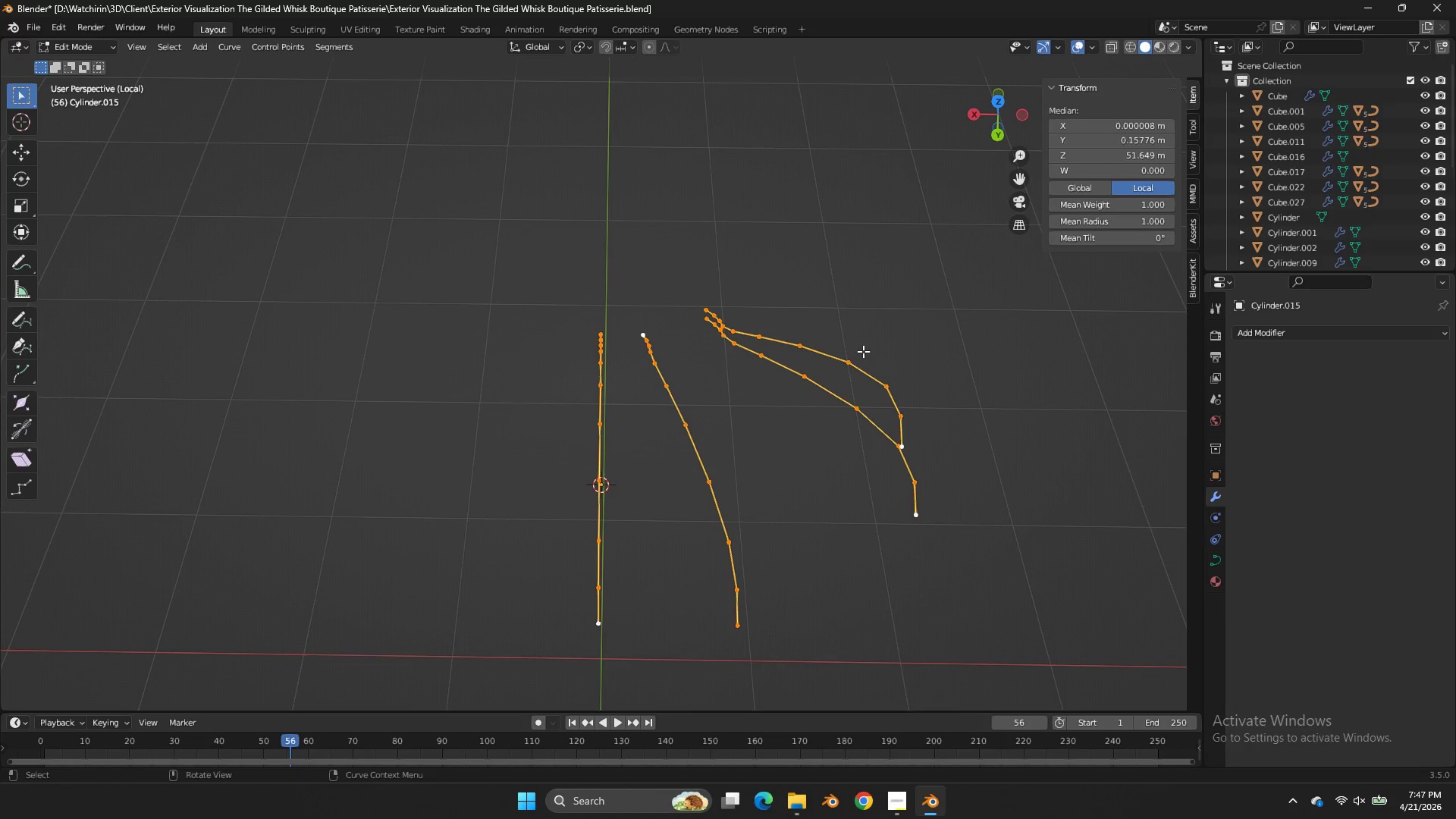 
key(Control+ControlLeft)
 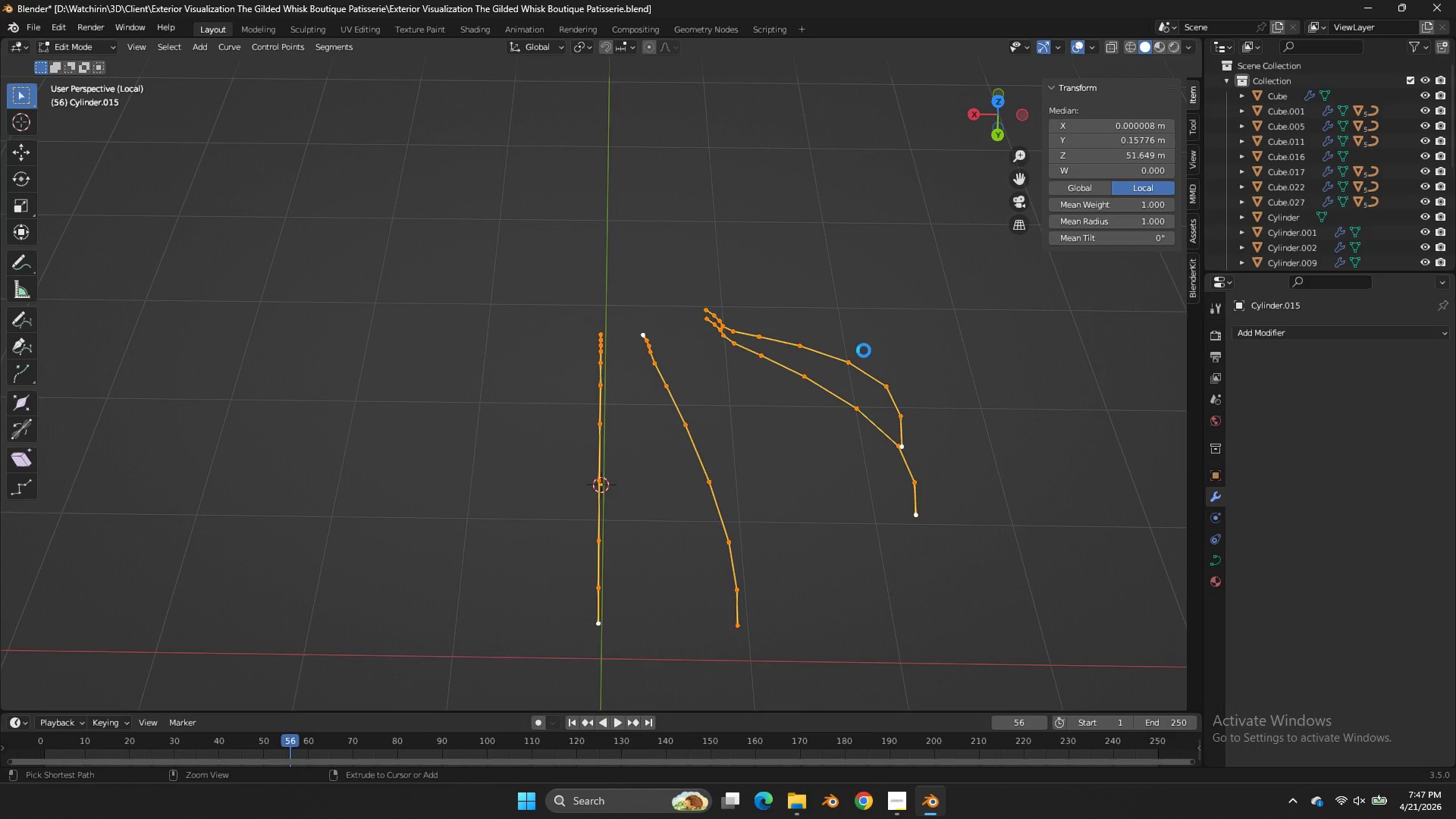 
key(Control+S)
 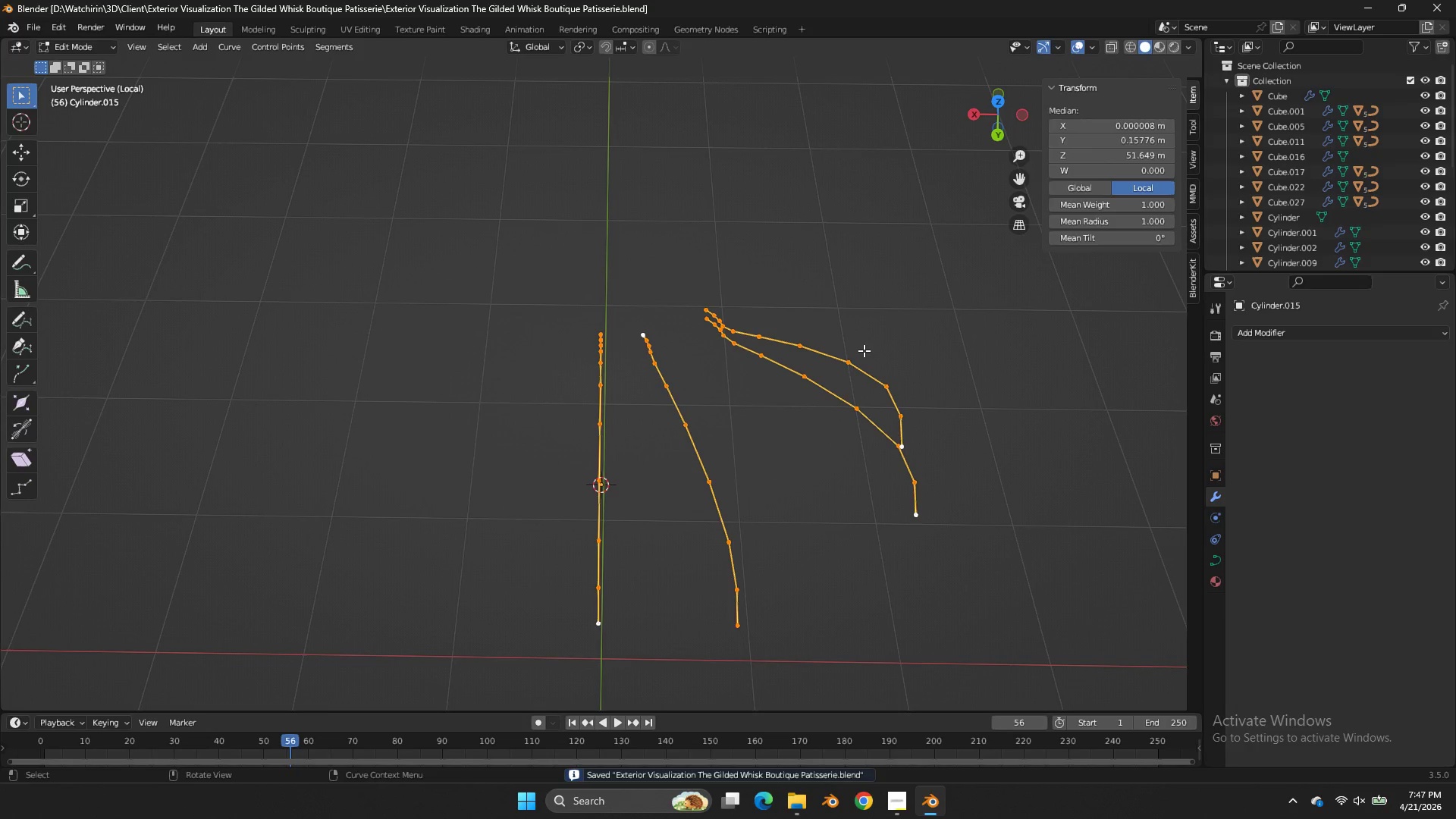 
key(Tab)
 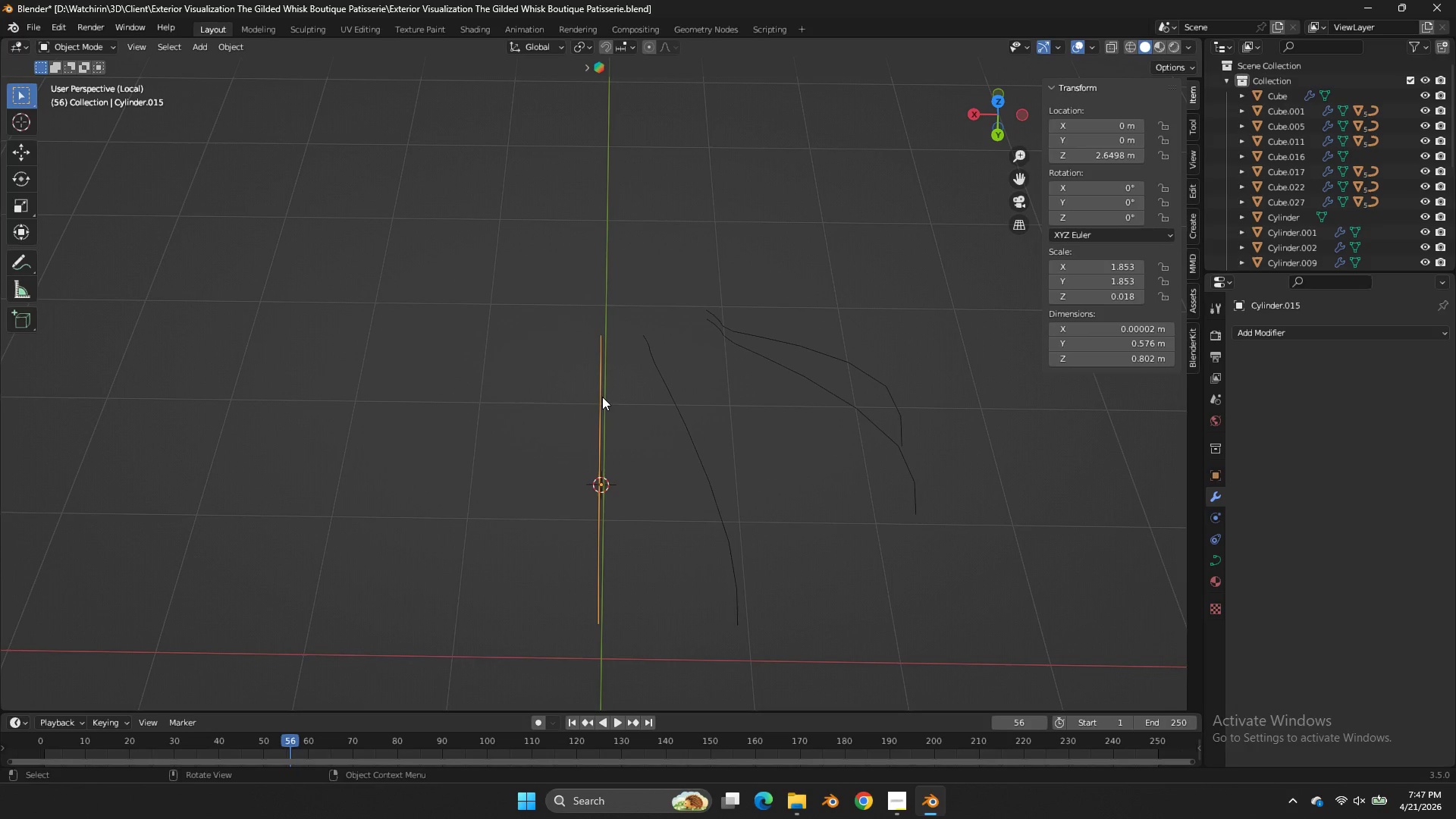 
wait(20.81)
 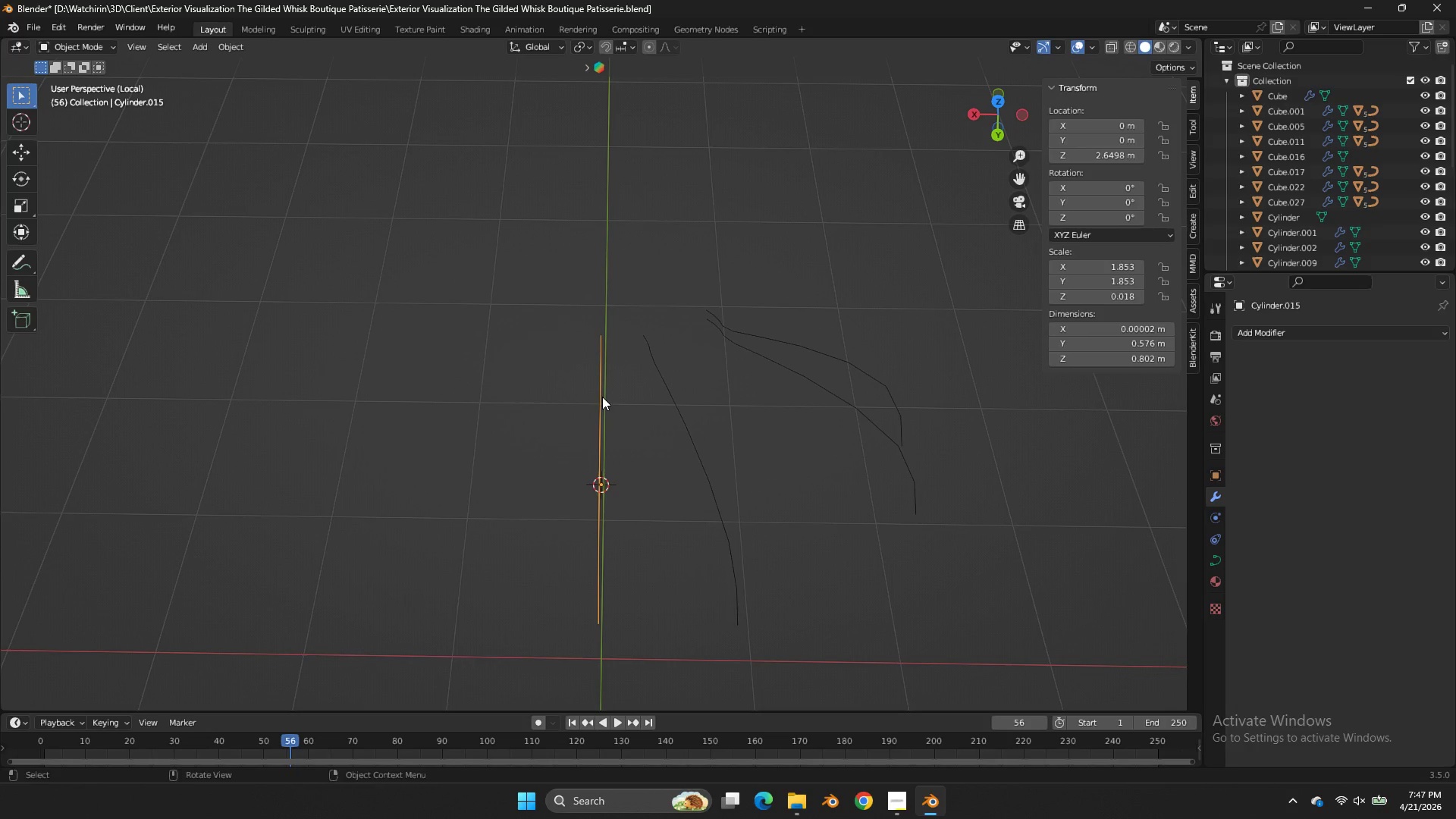 
left_click_drag(start_coordinate=[994, 107], to_coordinate=[1143, 77])
 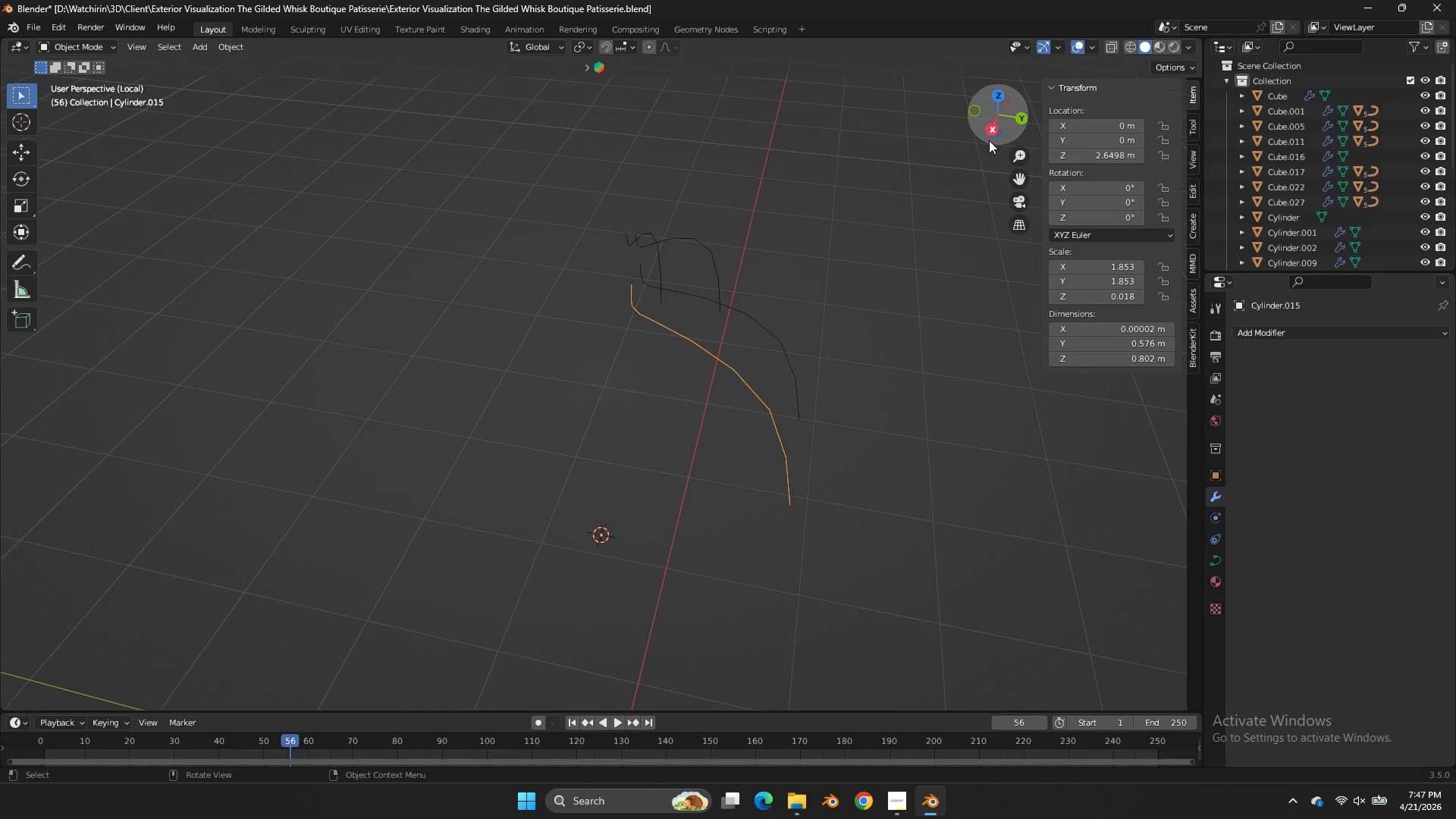 
left_click([991, 134])
 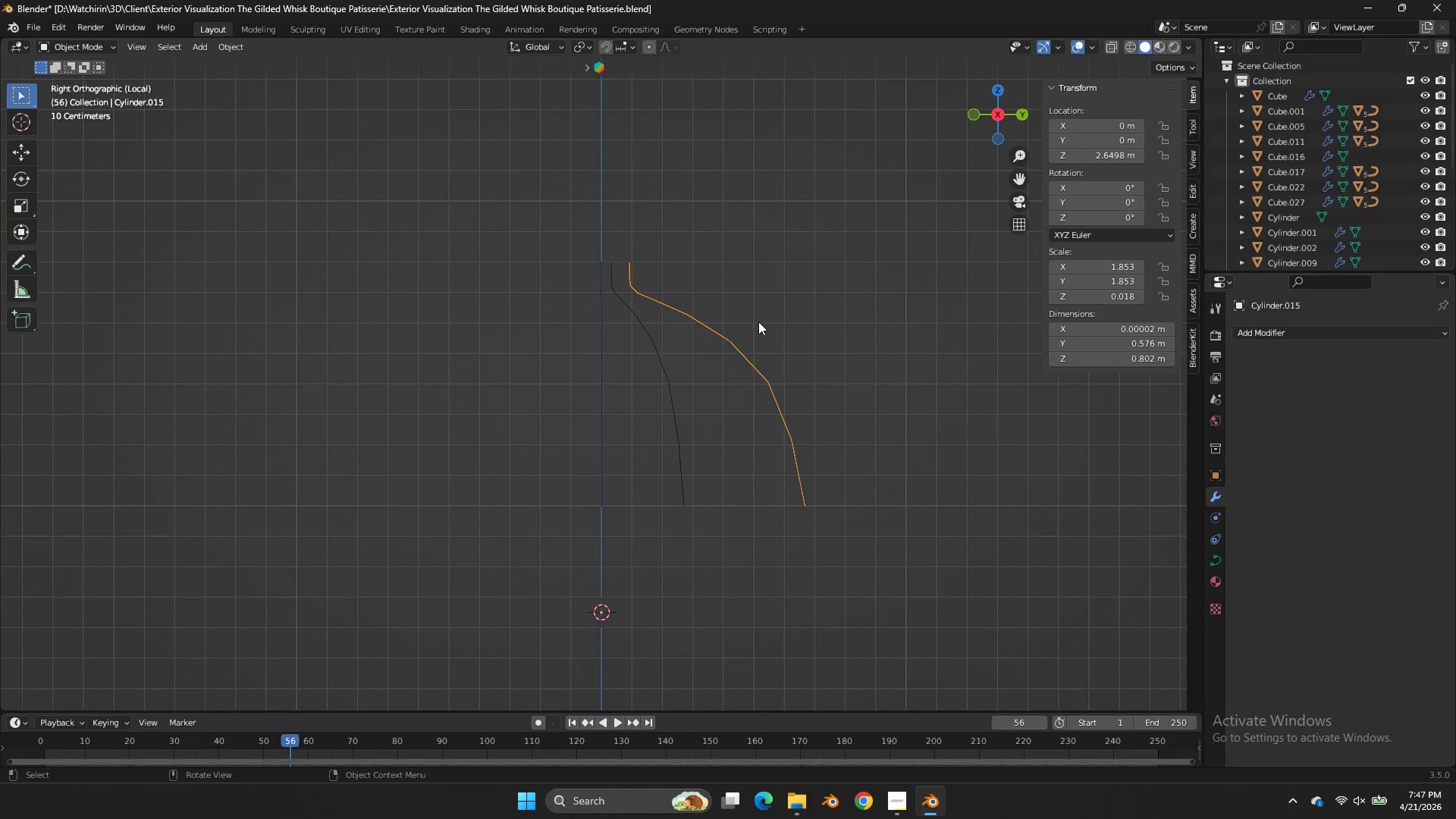 
key(Shift+A)
 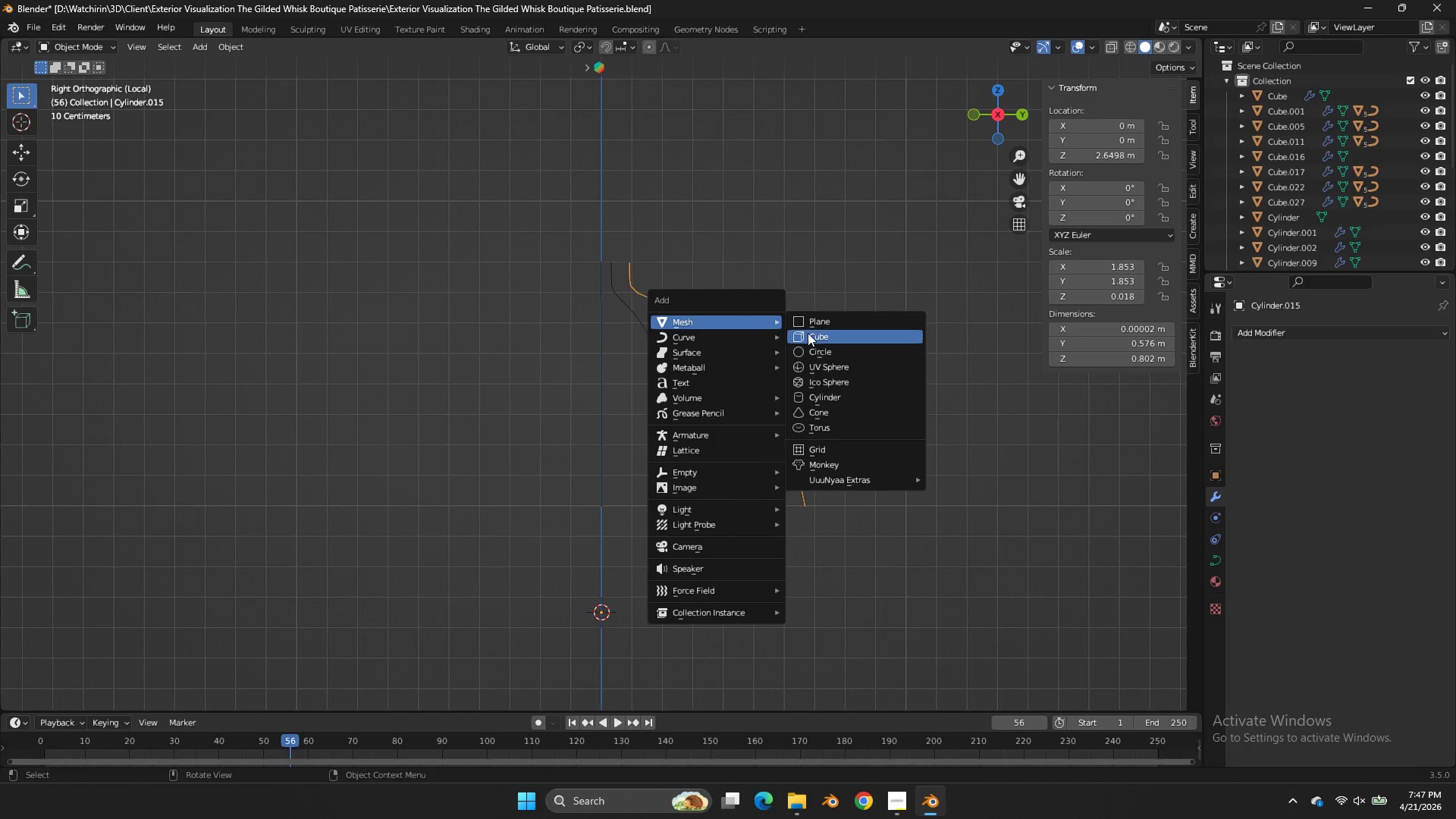 
left_click([821, 337])
 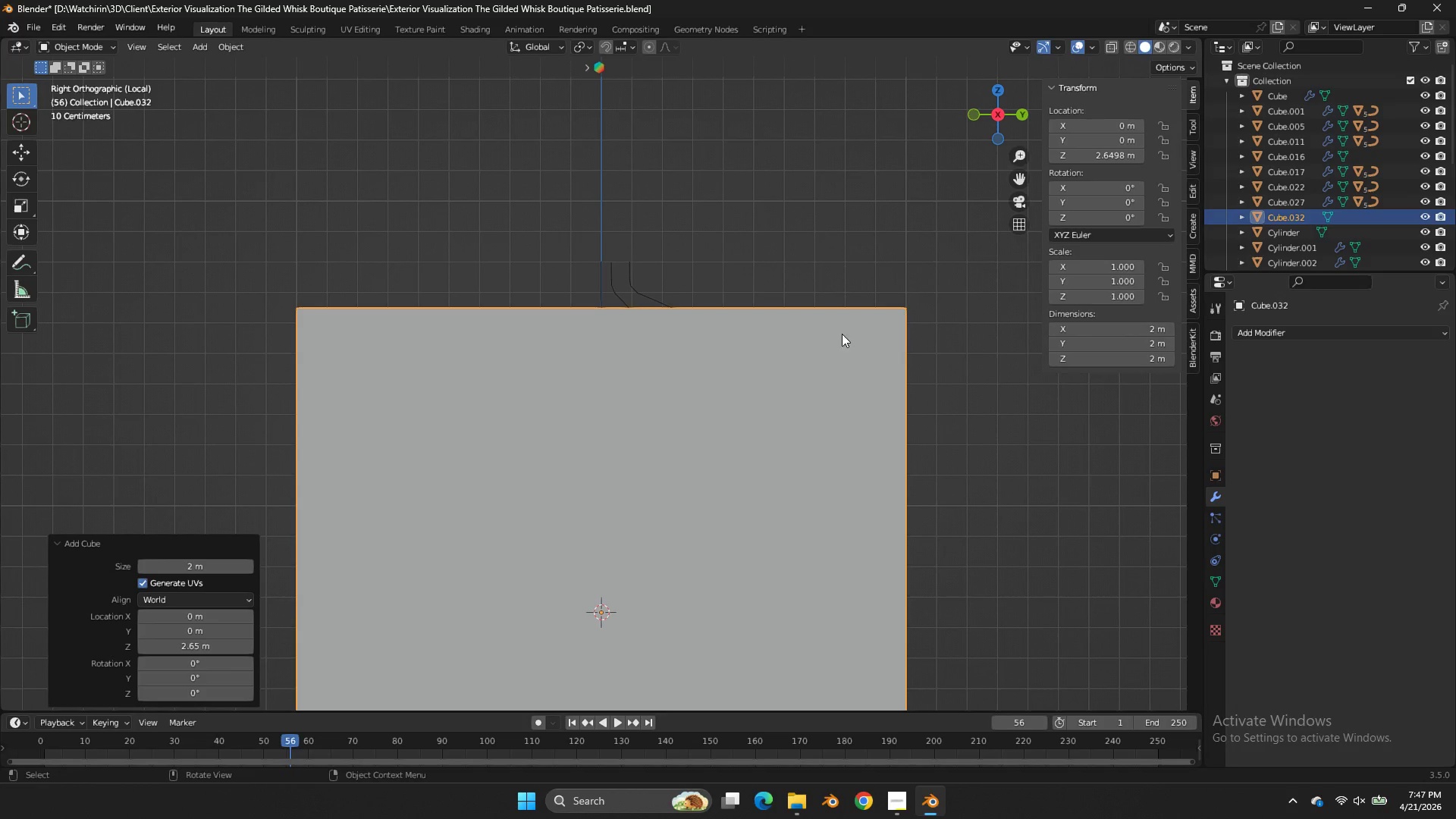 
key(S)
 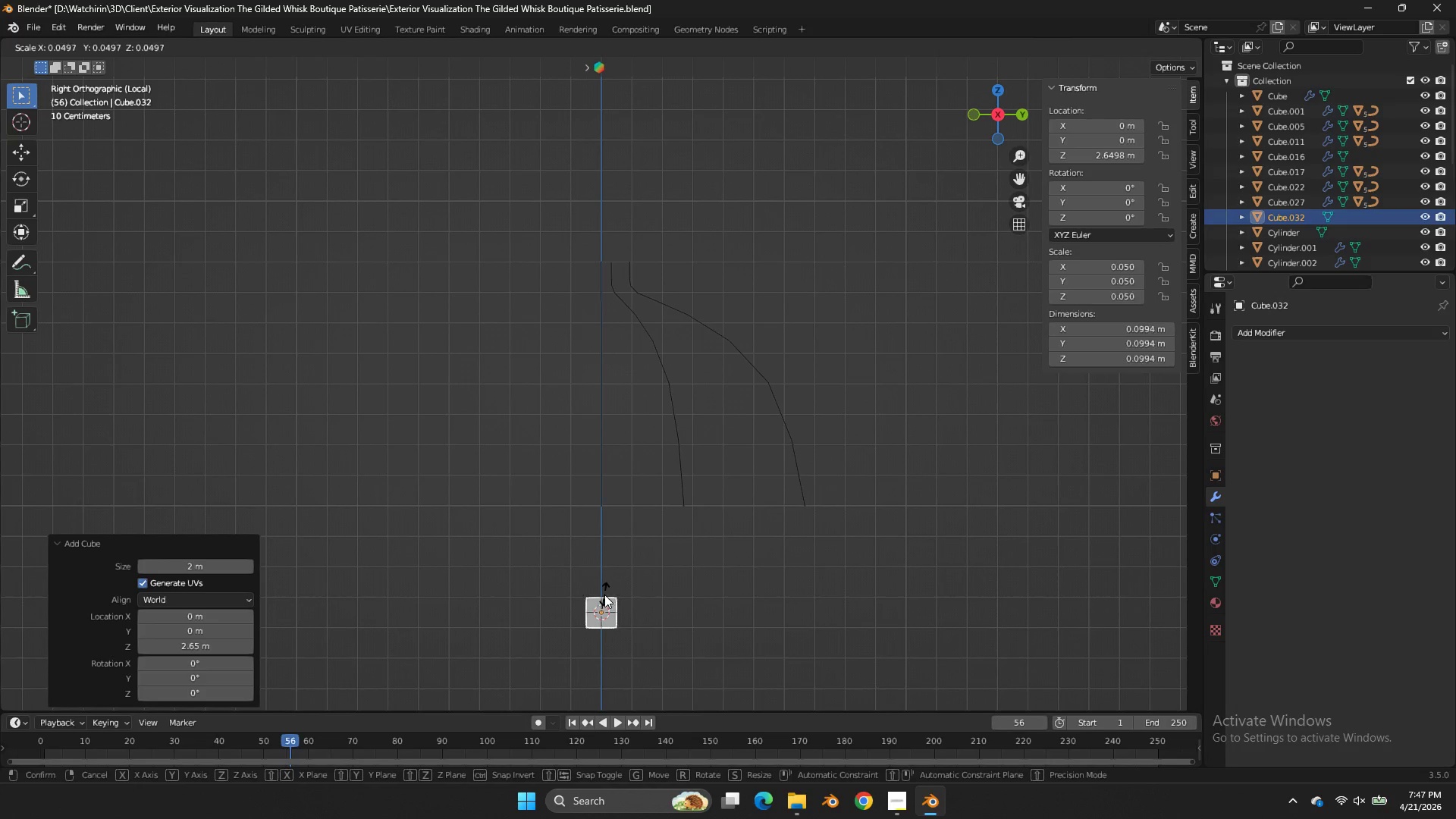 
left_click([604, 601])
 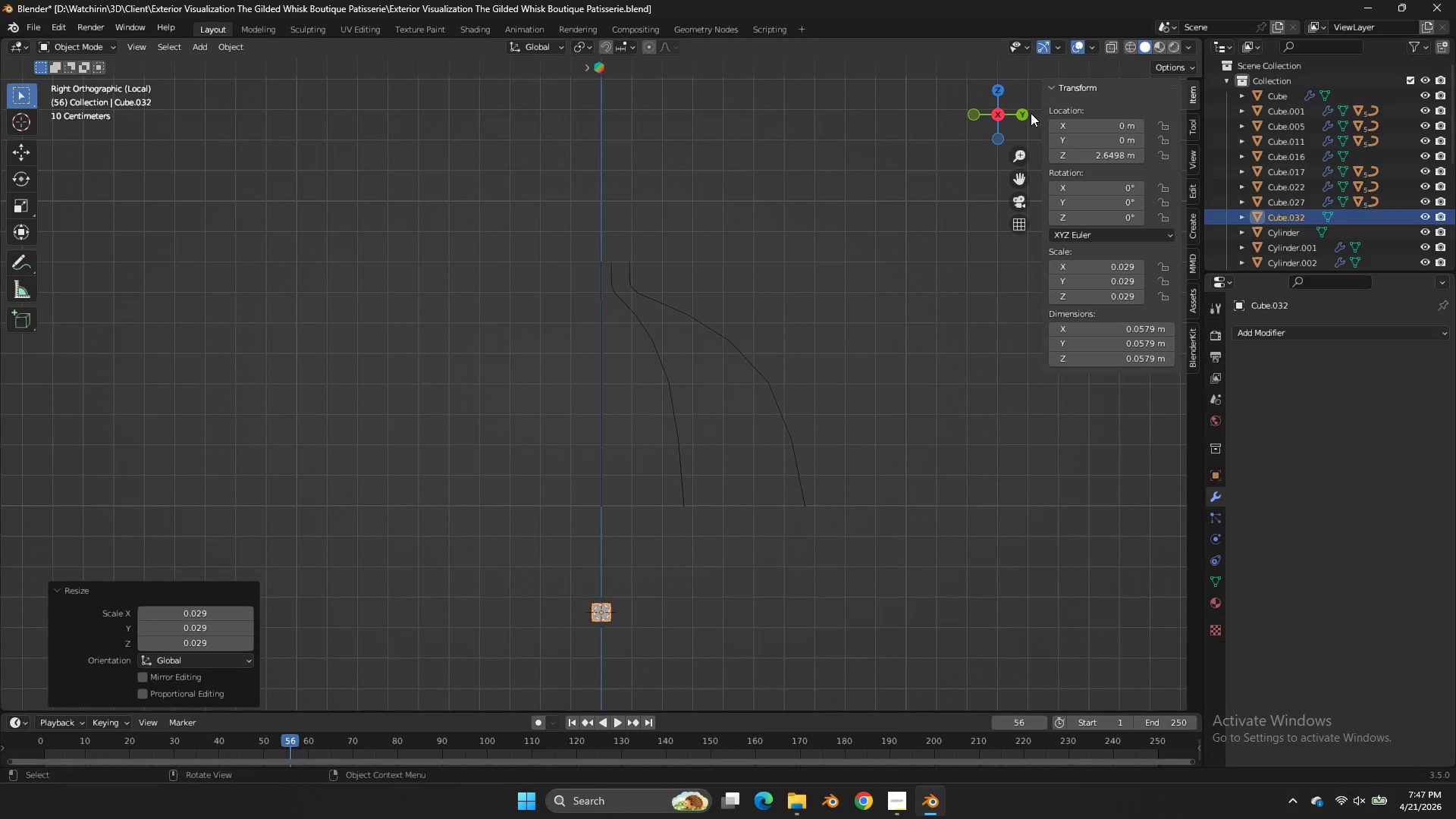 
left_click([1025, 111])
 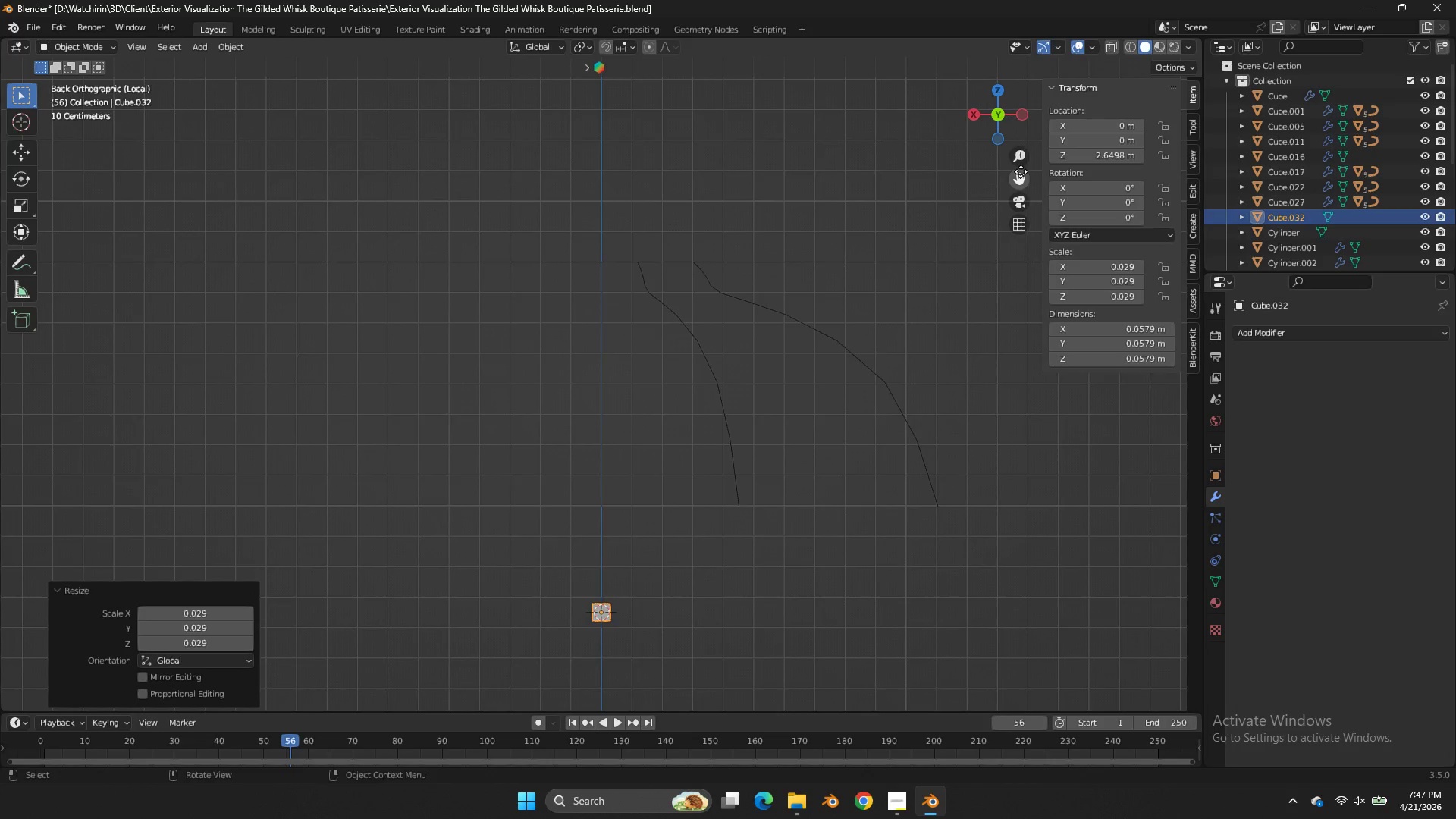 
key(Z)
 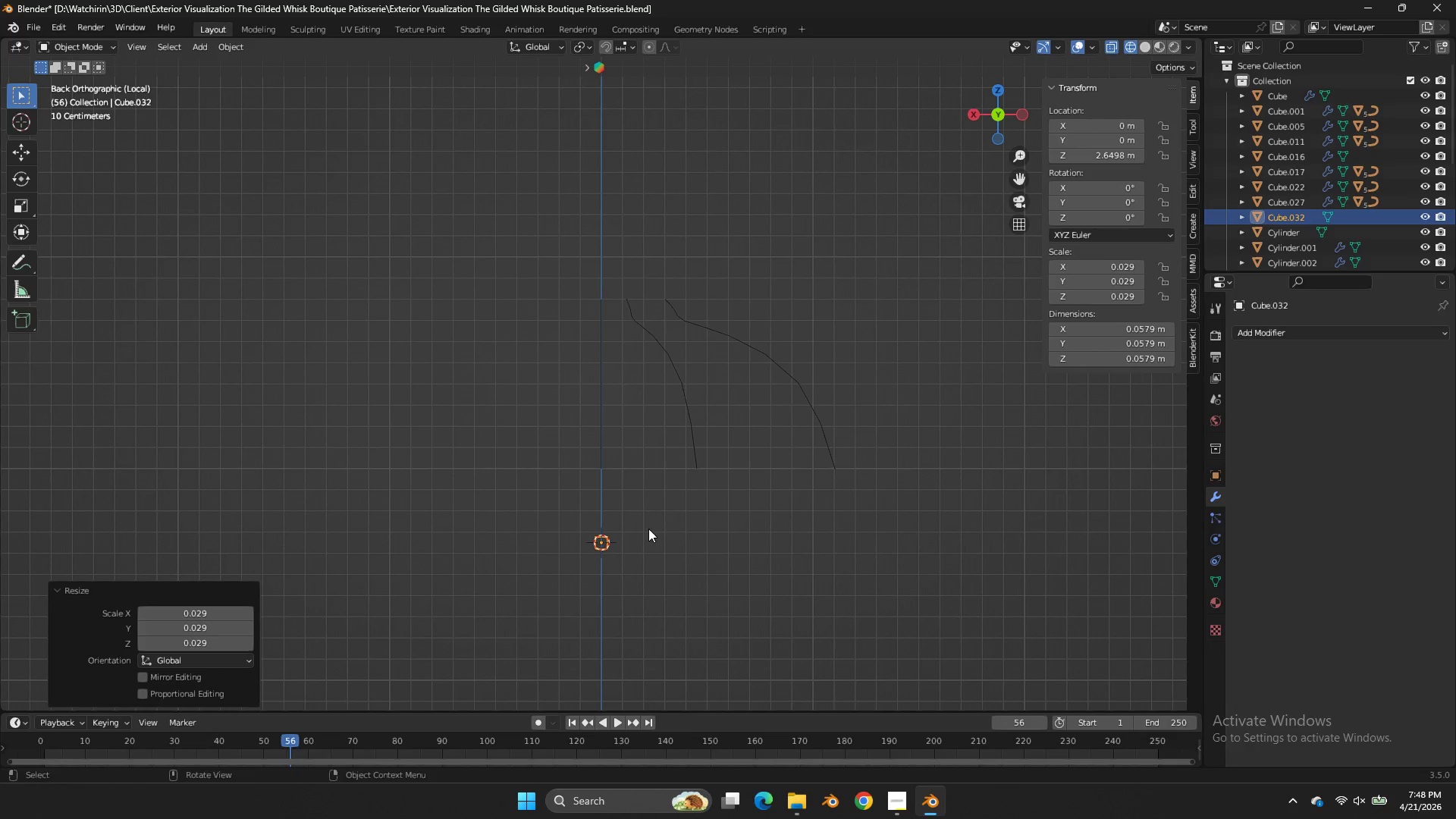 
scroll: coordinate [1017, 186], scroll_direction: down, amount: 2.0
 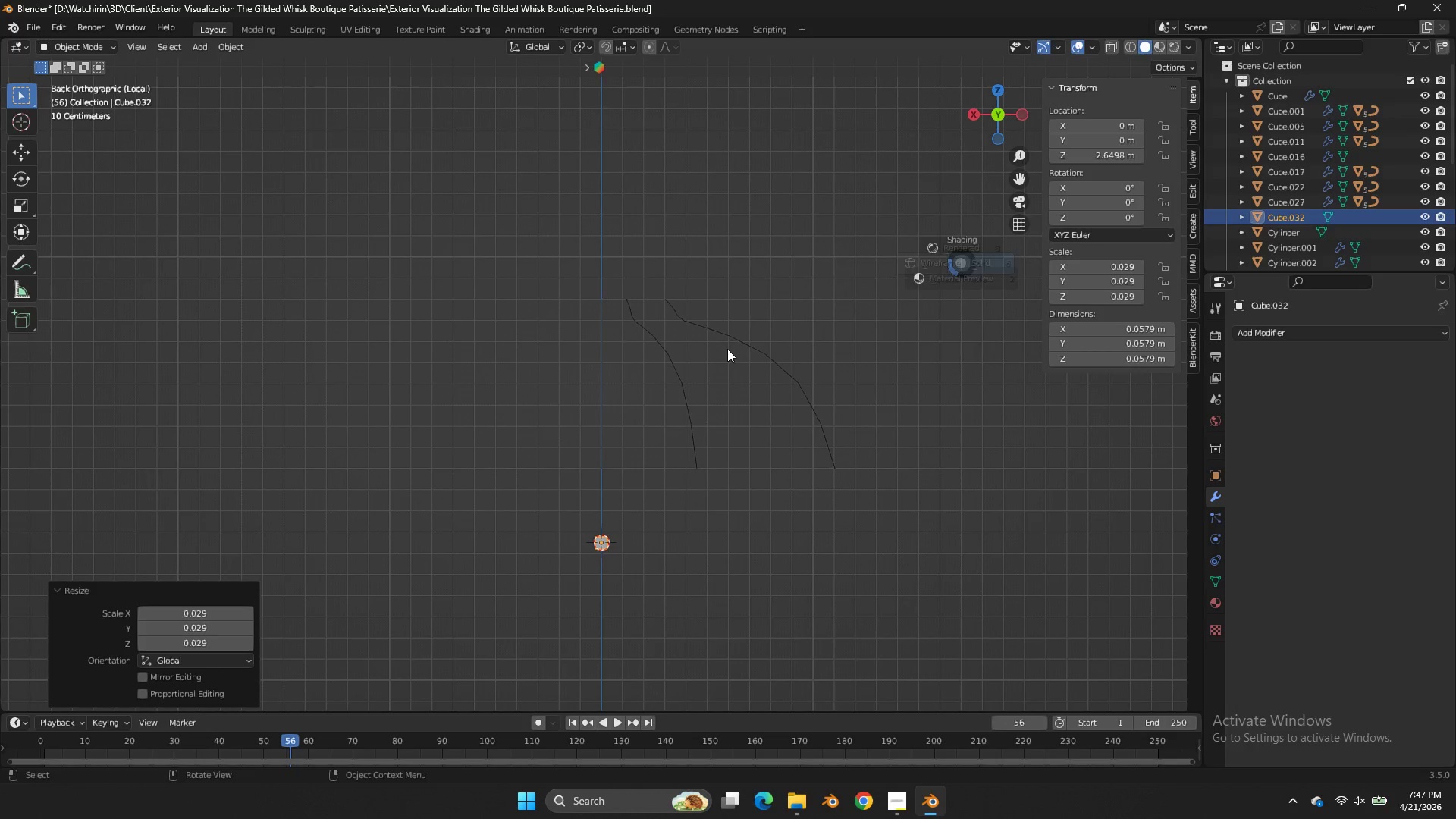 
key(Tab)
 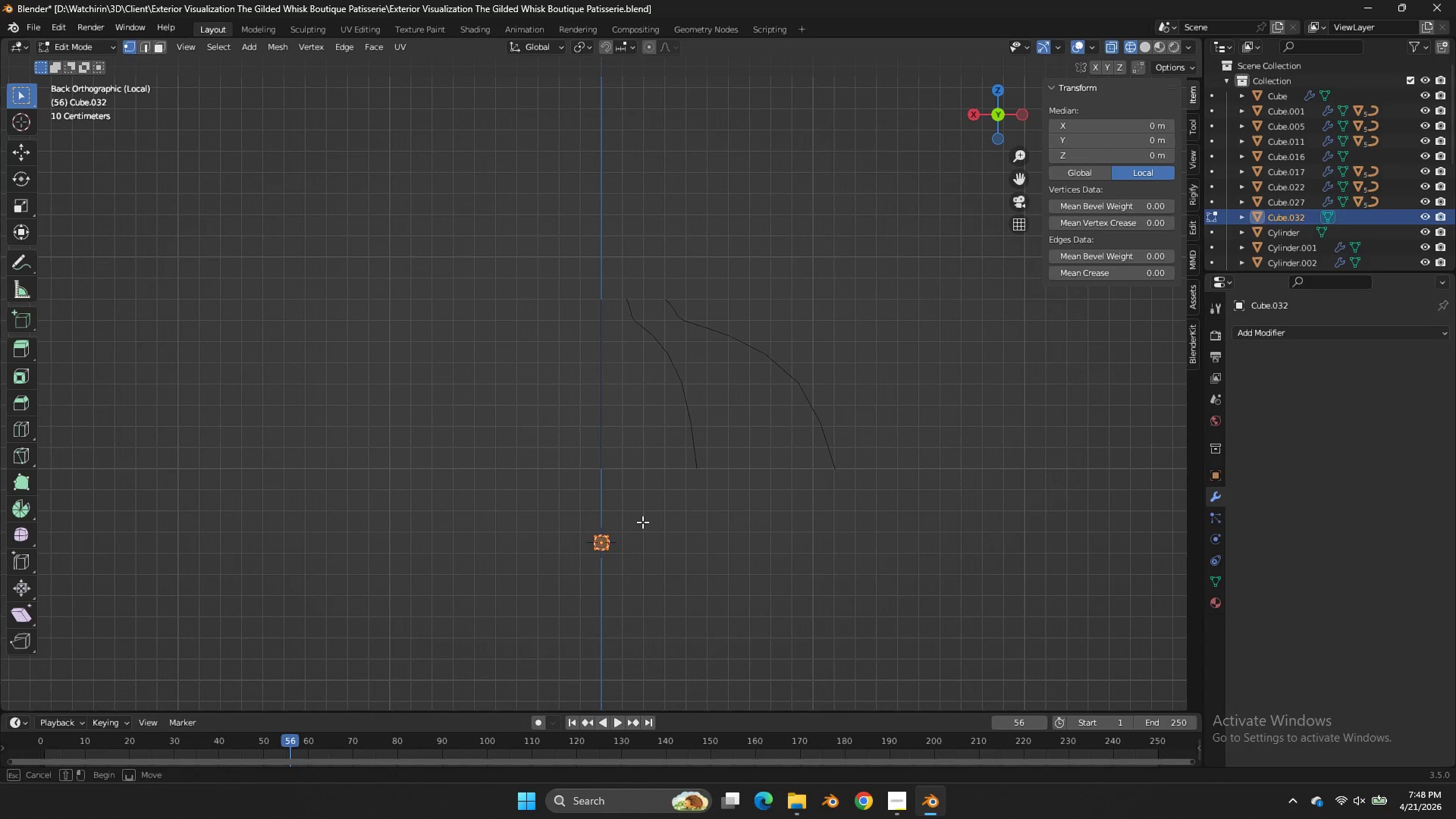 
left_click_drag(start_coordinate=[645, 518], to_coordinate=[598, 586])
 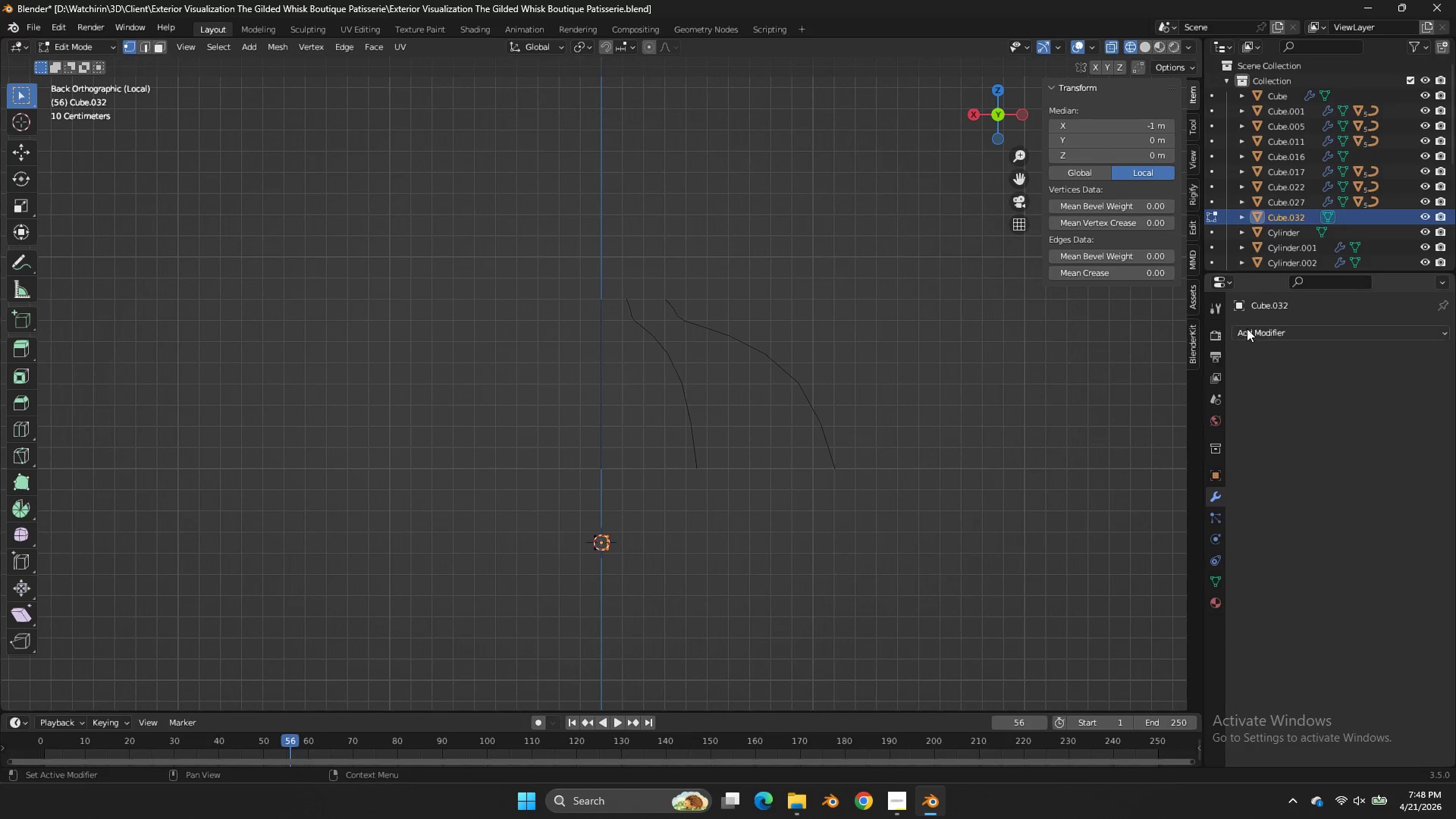 
left_click([1250, 329])
 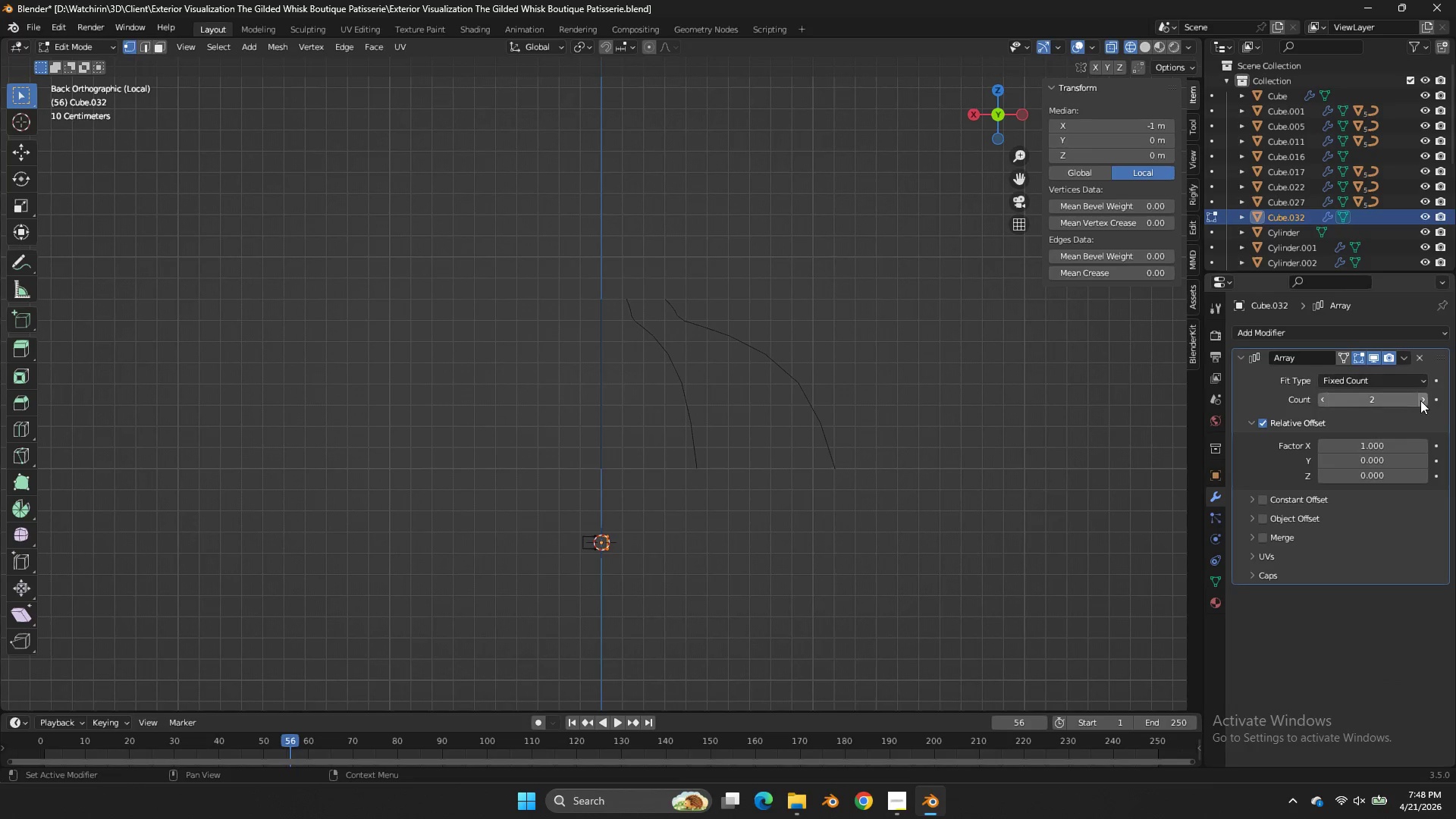 
double_click([1426, 400])
 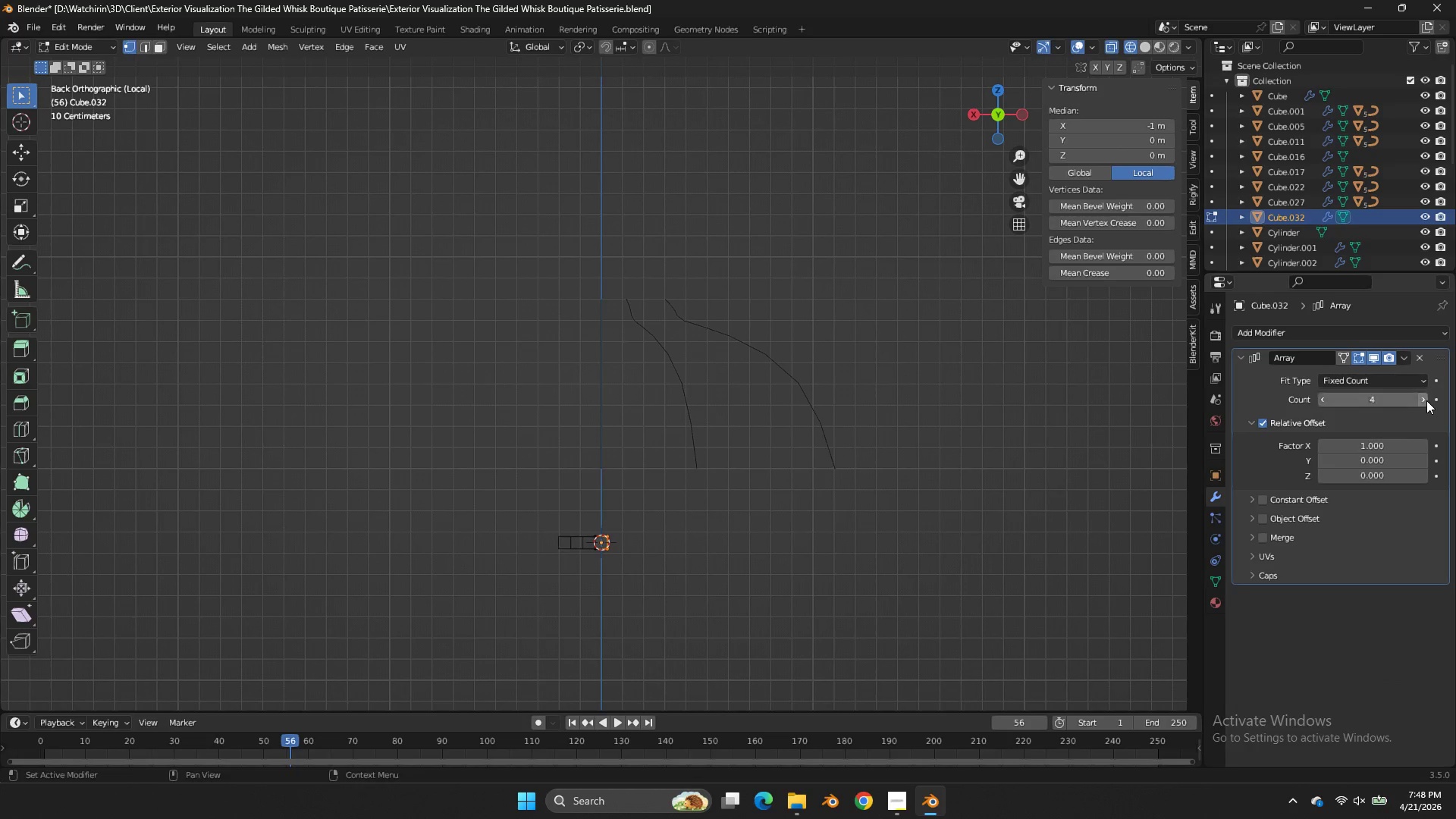 
triple_click([1426, 400])
 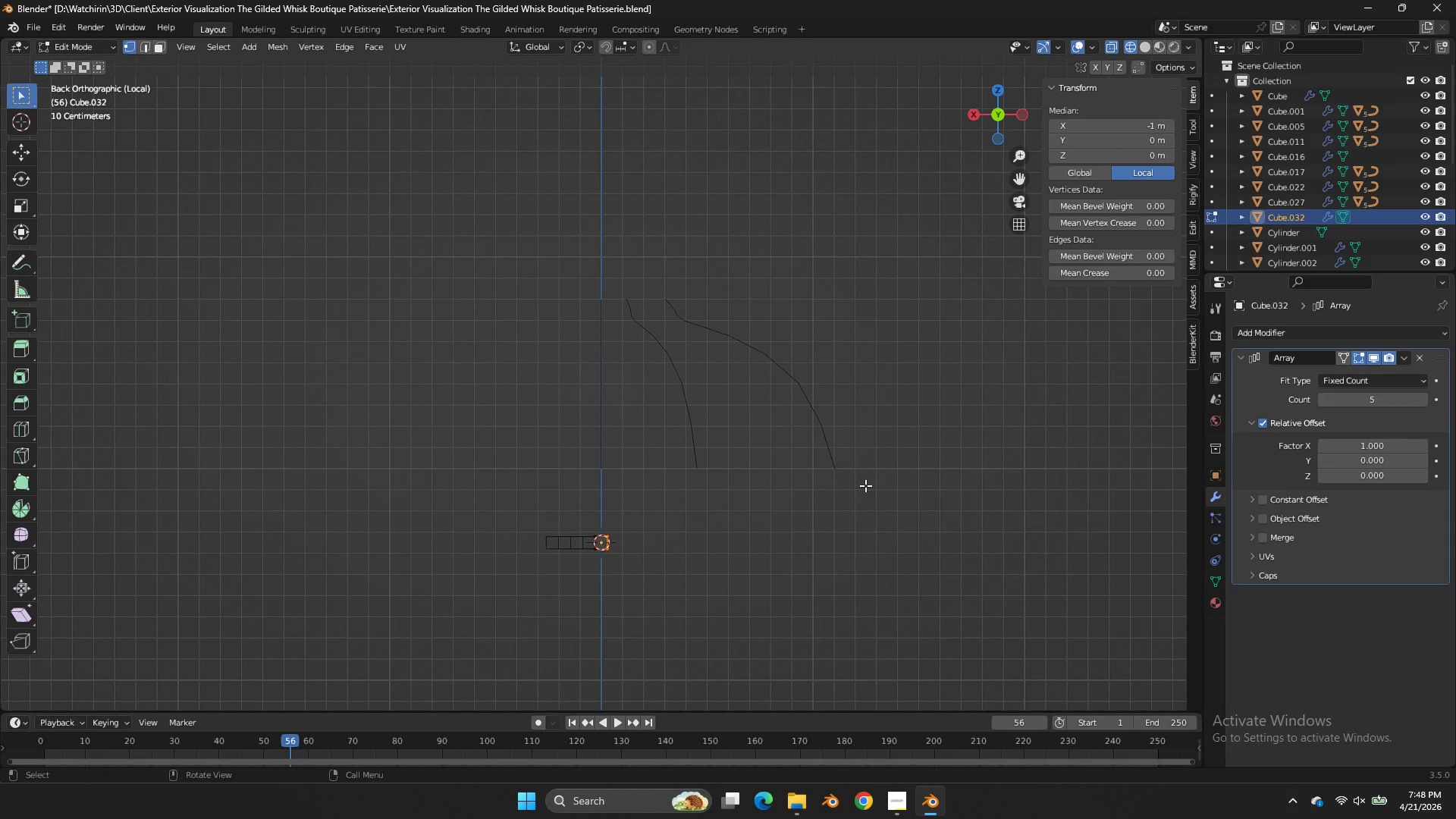 
type(zx)
 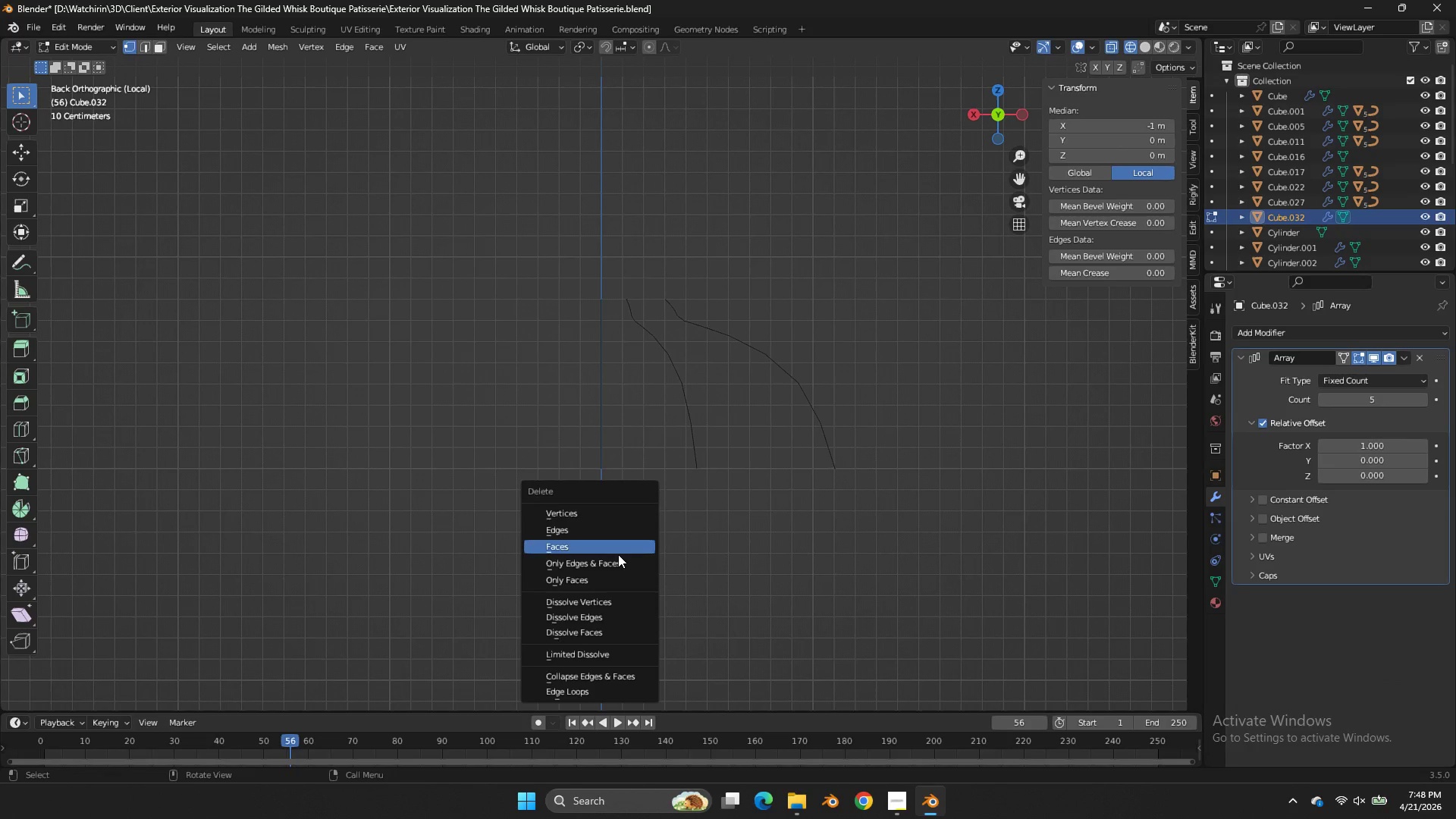 
left_click_drag(start_coordinate=[610, 508], to_coordinate=[603, 576])
 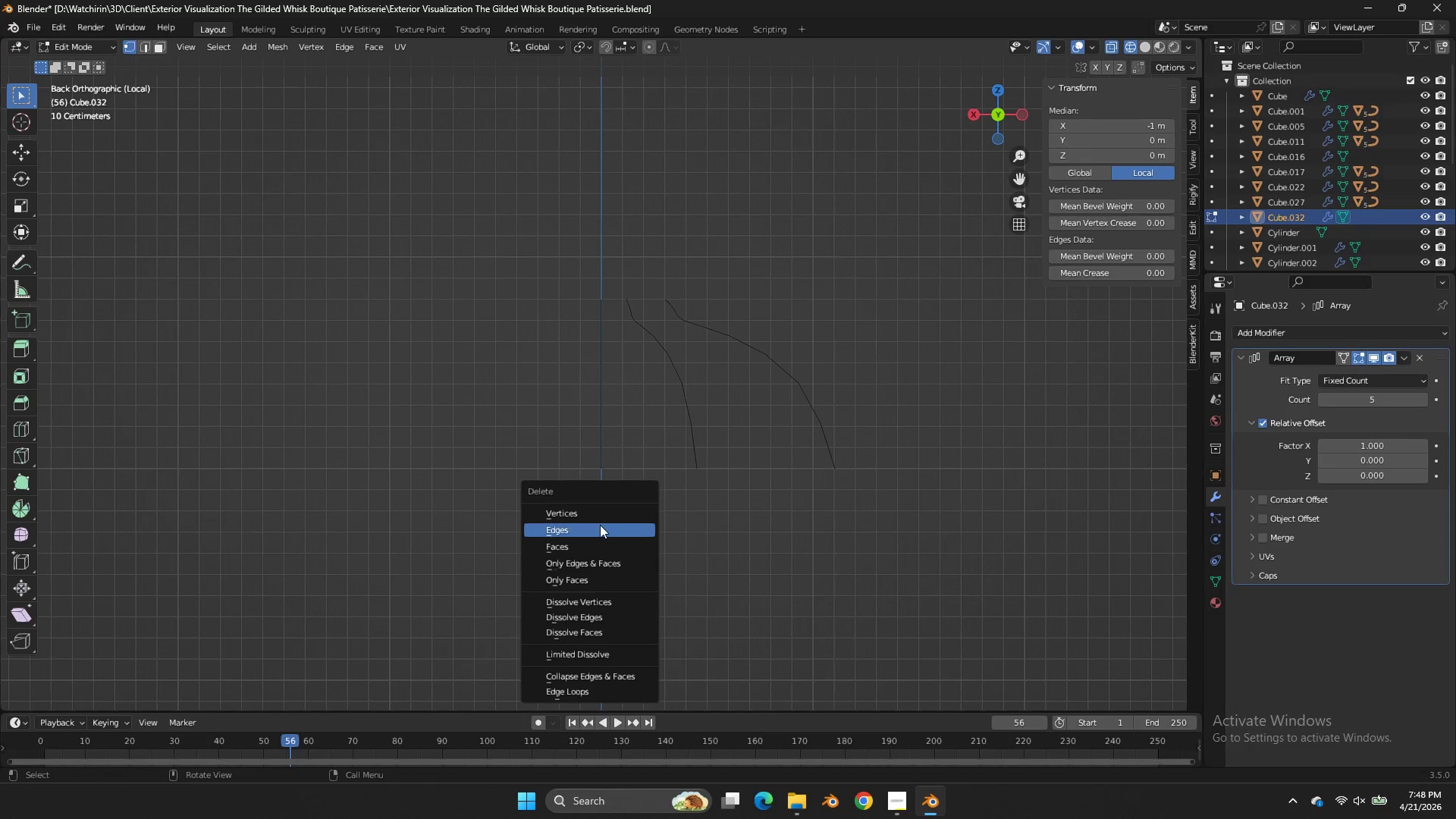 
left_click([592, 546])
 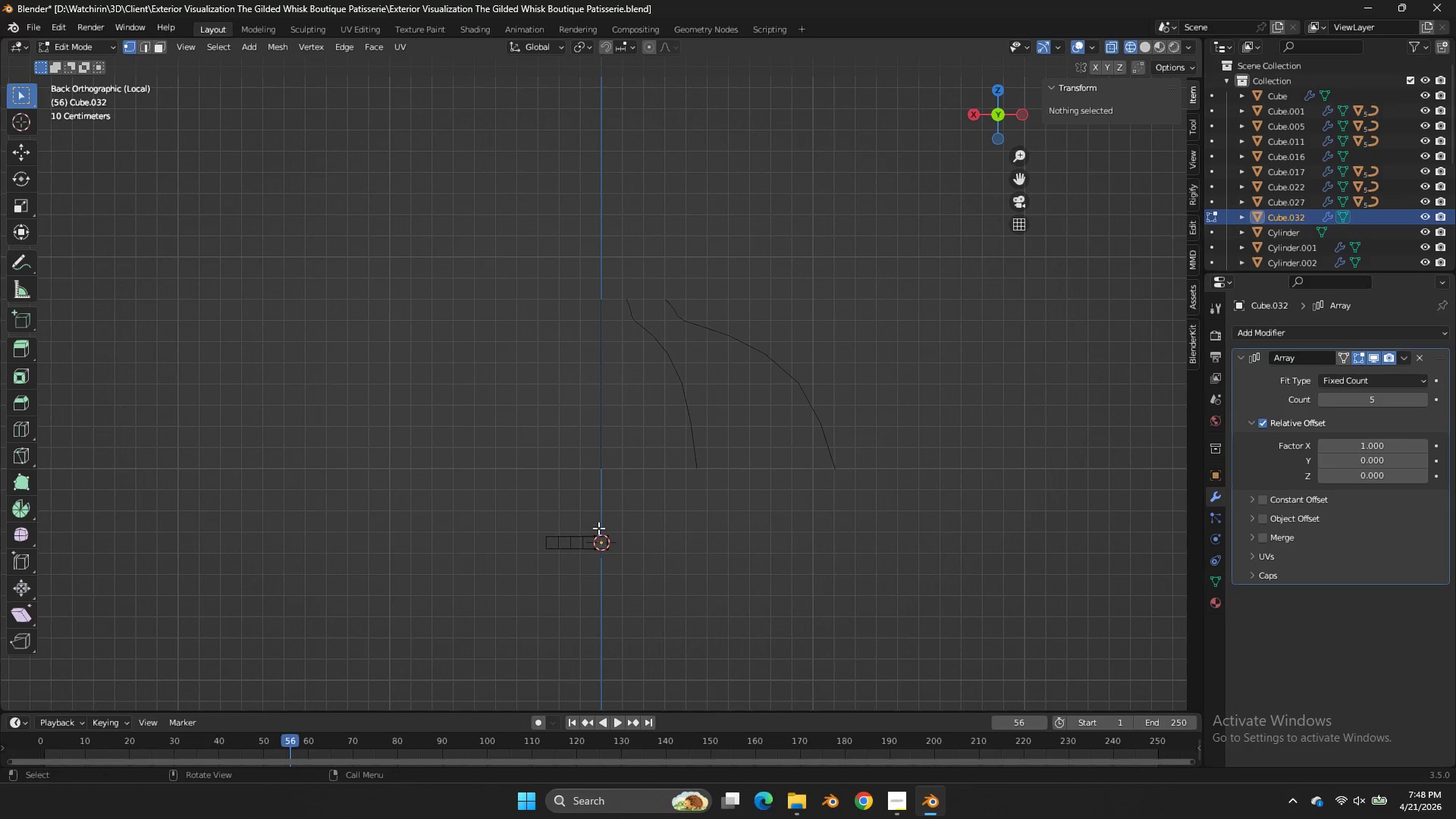 
left_click_drag(start_coordinate=[601, 526], to_coordinate=[573, 575])
 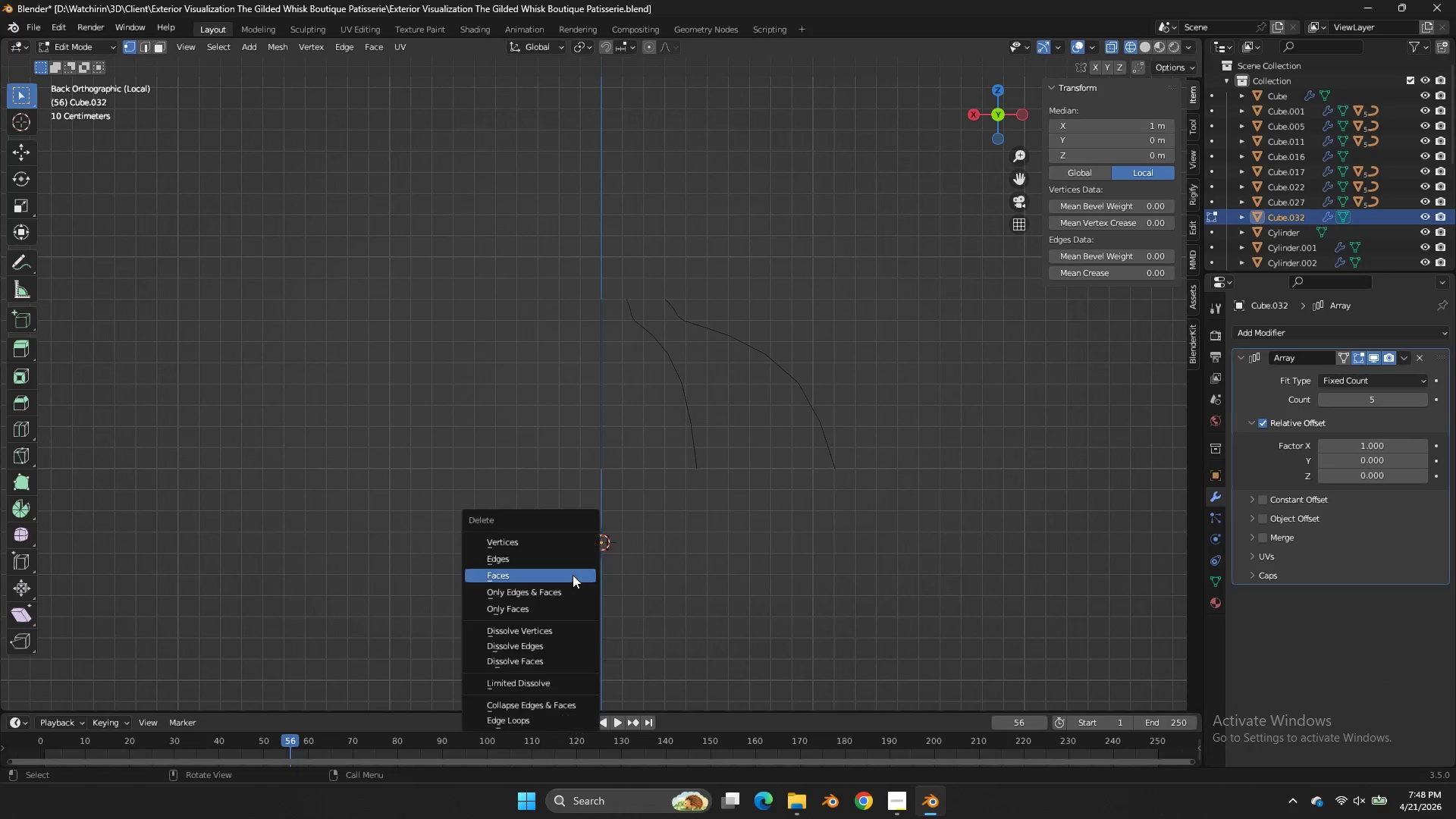 
type(xf)
 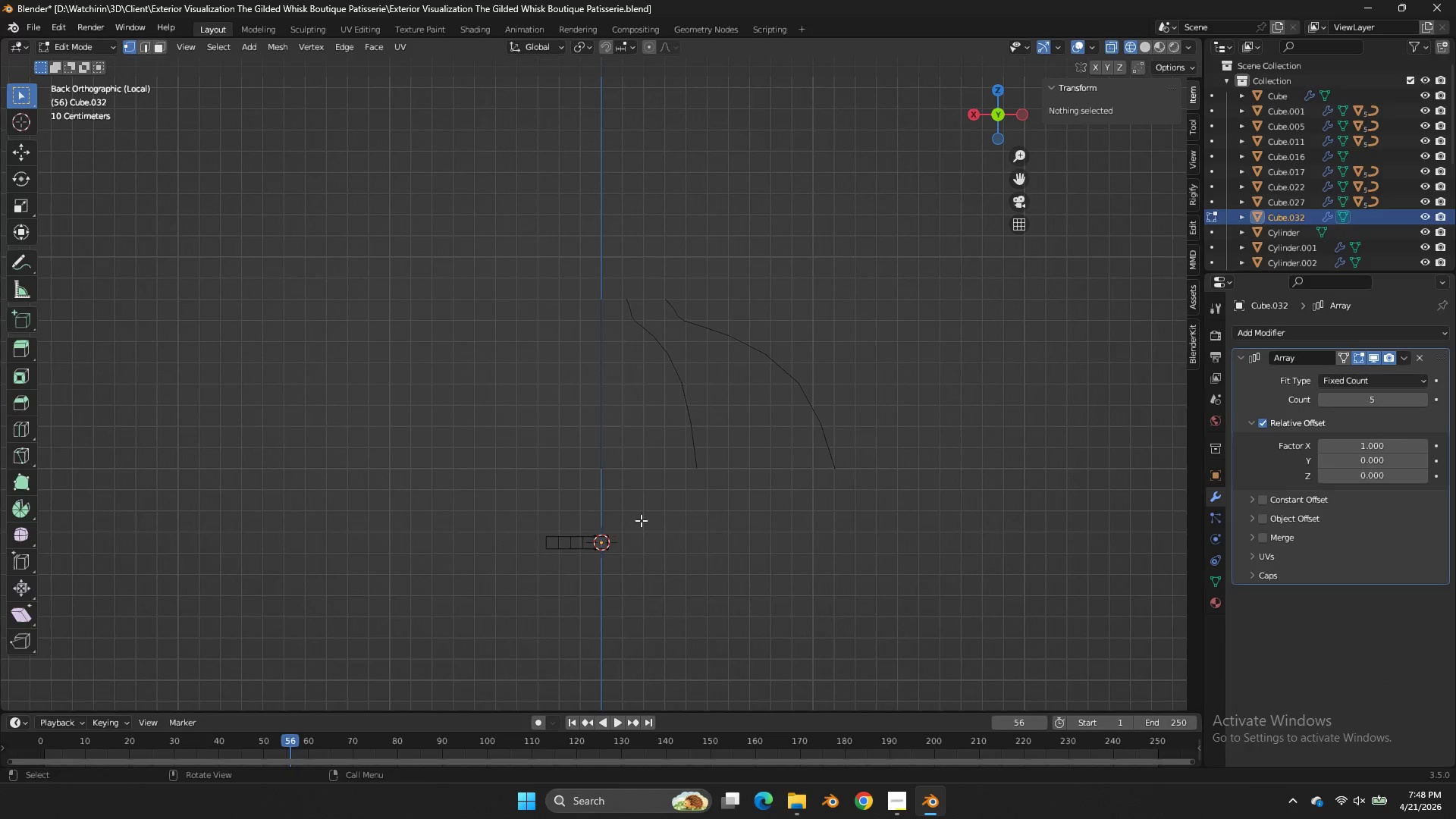 
key(Tab)
 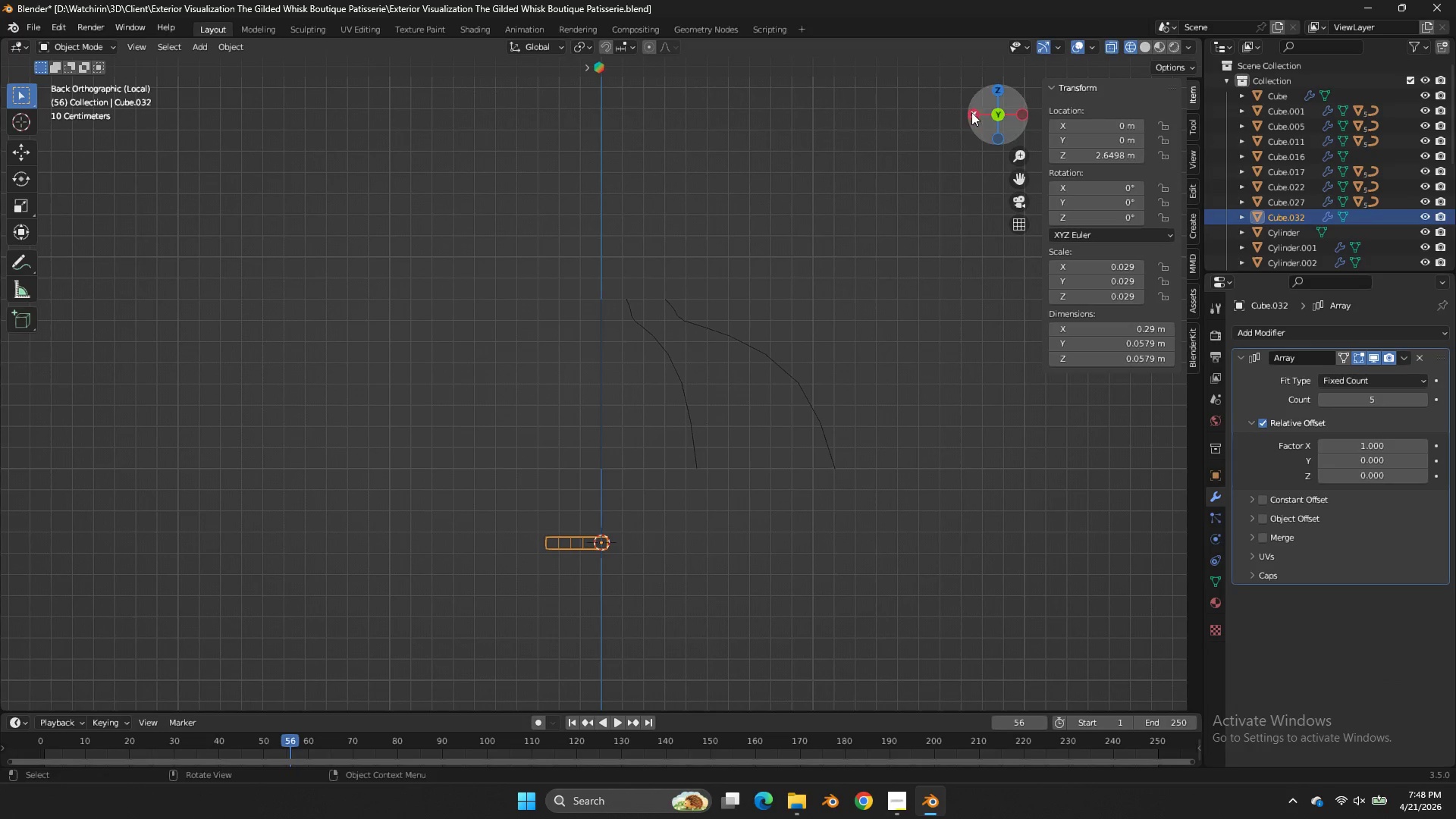 
left_click_drag(start_coordinate=[983, 114], to_coordinate=[1078, 158])
 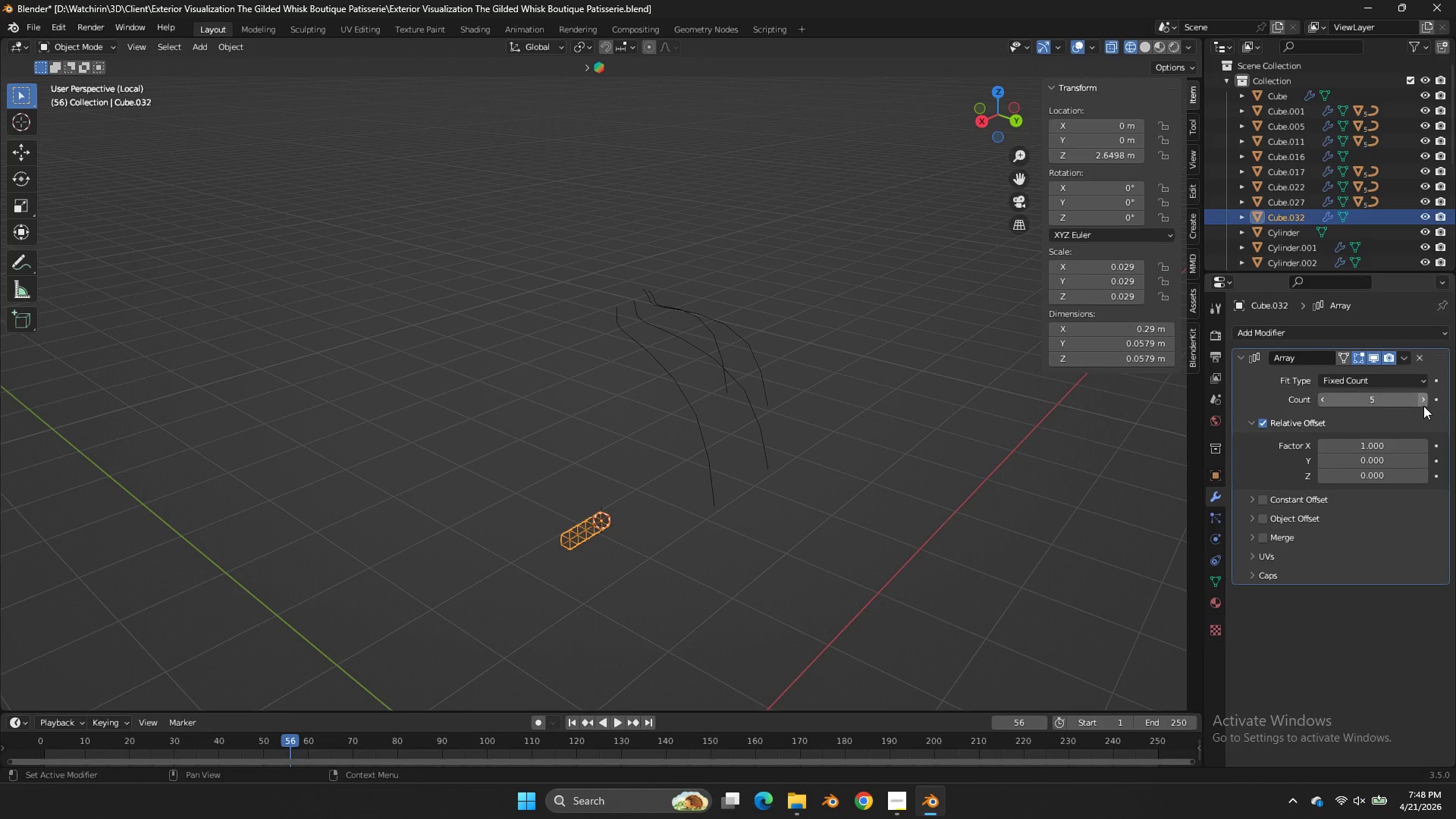 
double_click([1422, 403])
 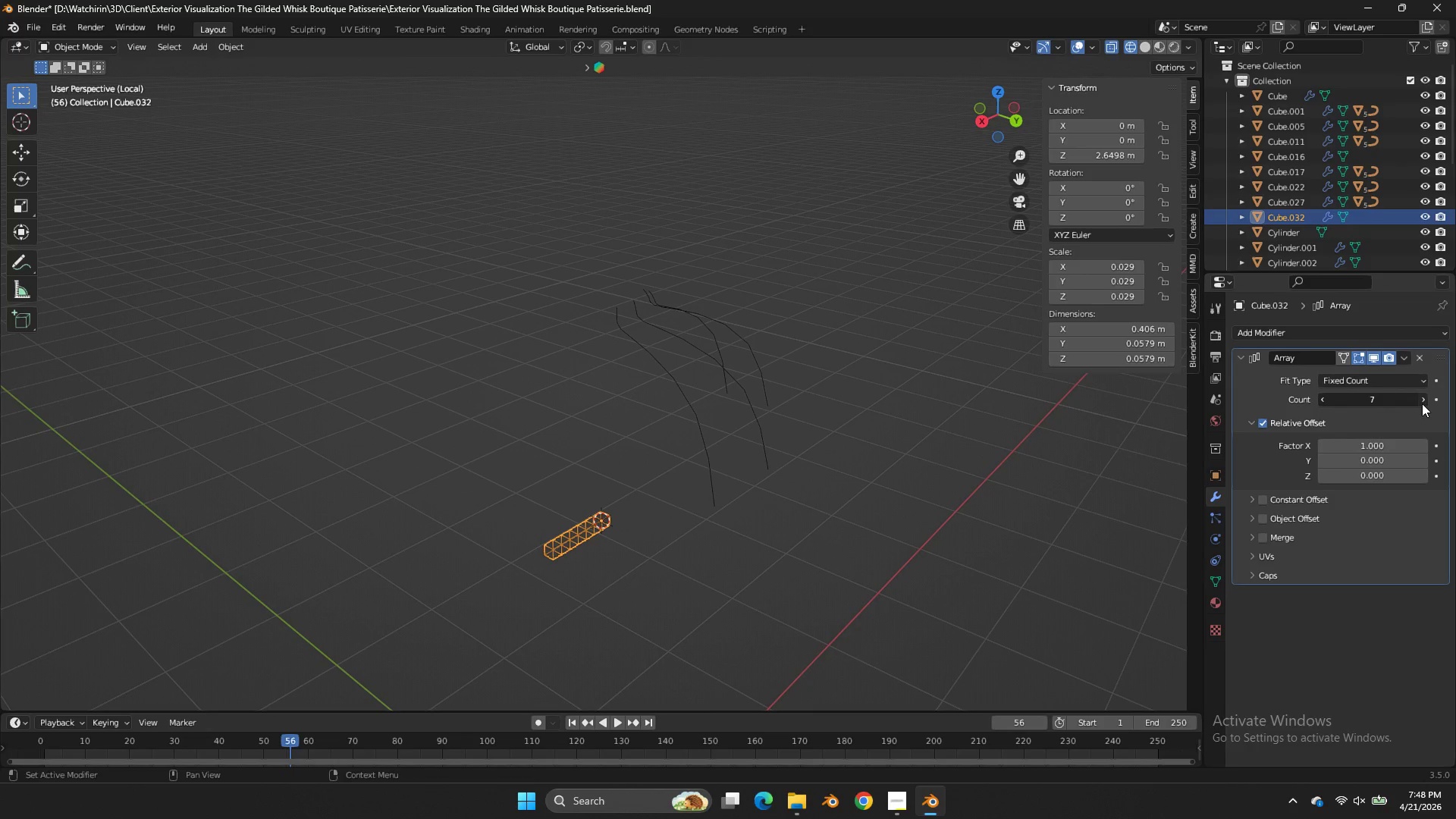 
triple_click([1422, 403])
 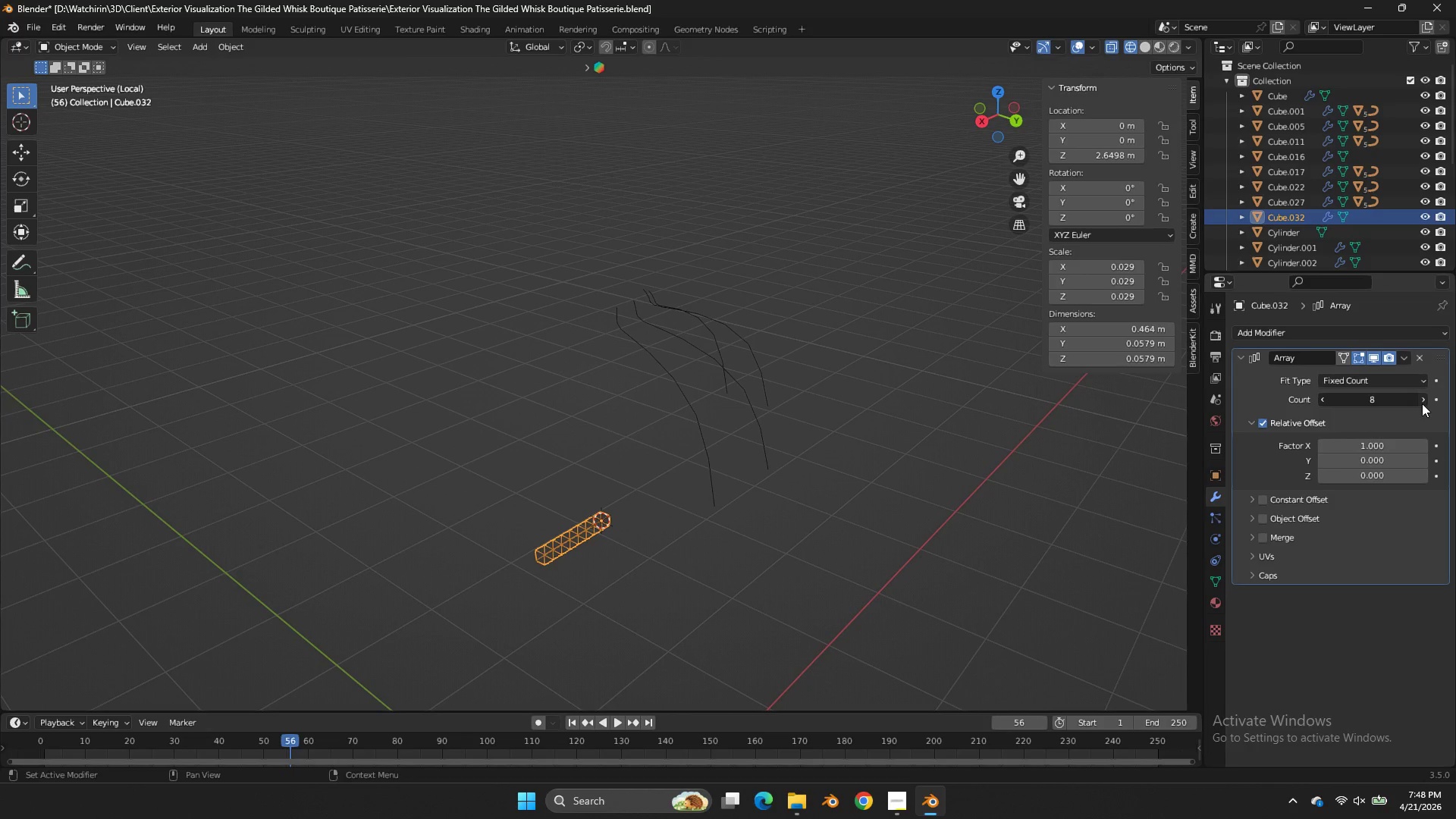 
triple_click([1422, 403])
 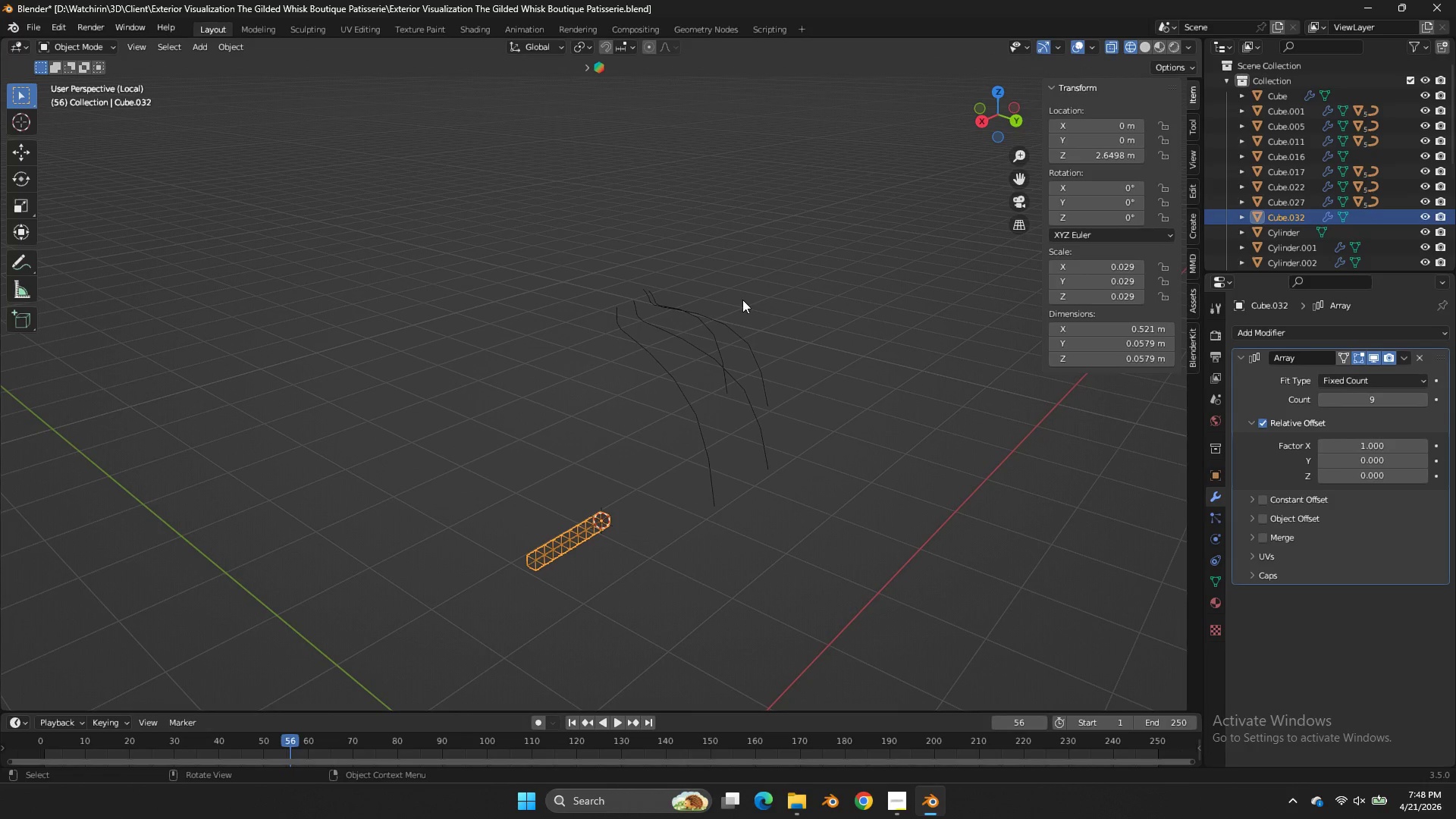 
scroll: coordinate [742, 300], scroll_direction: up, amount: 2.0
 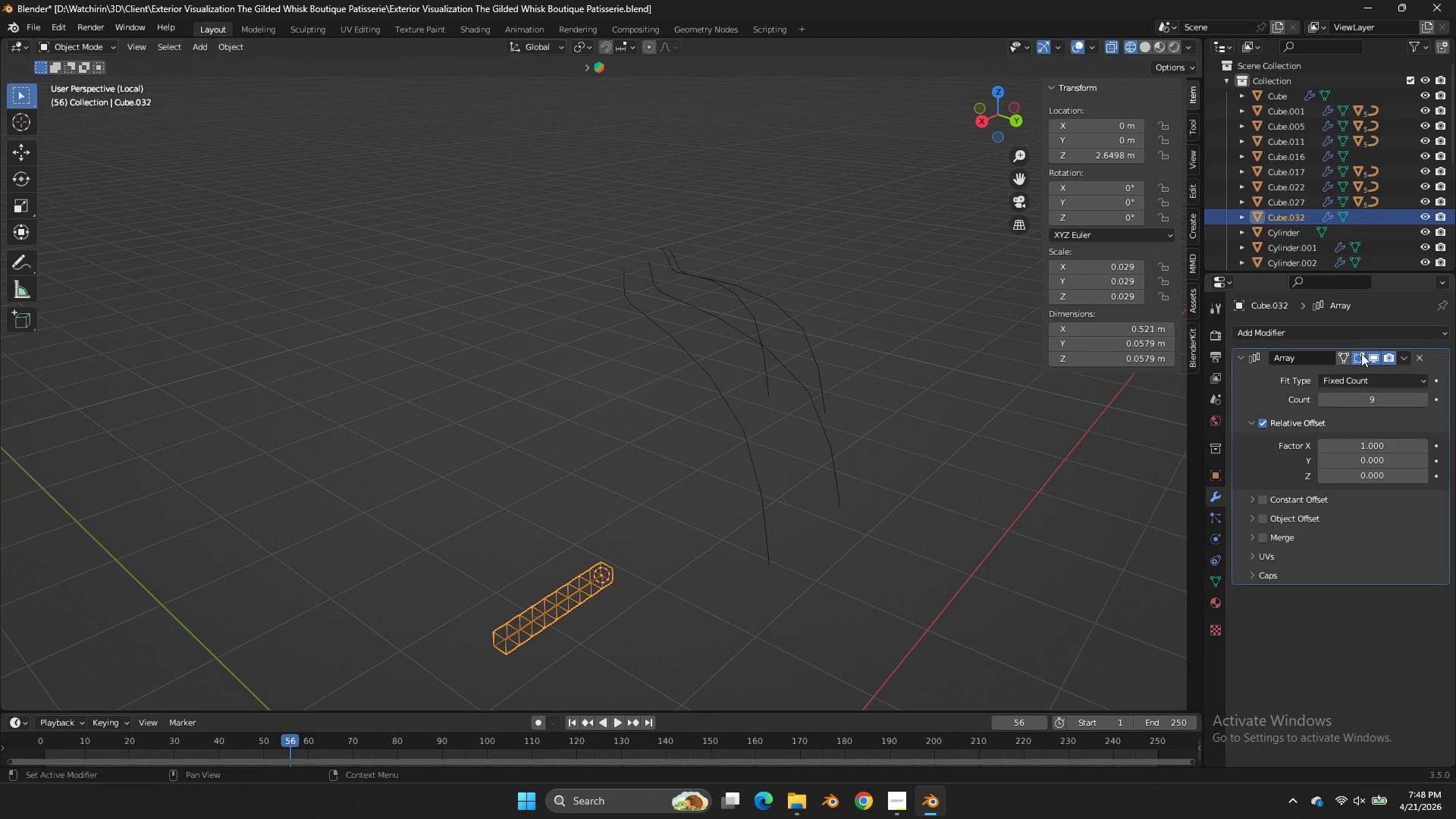 
left_click([1365, 333])
 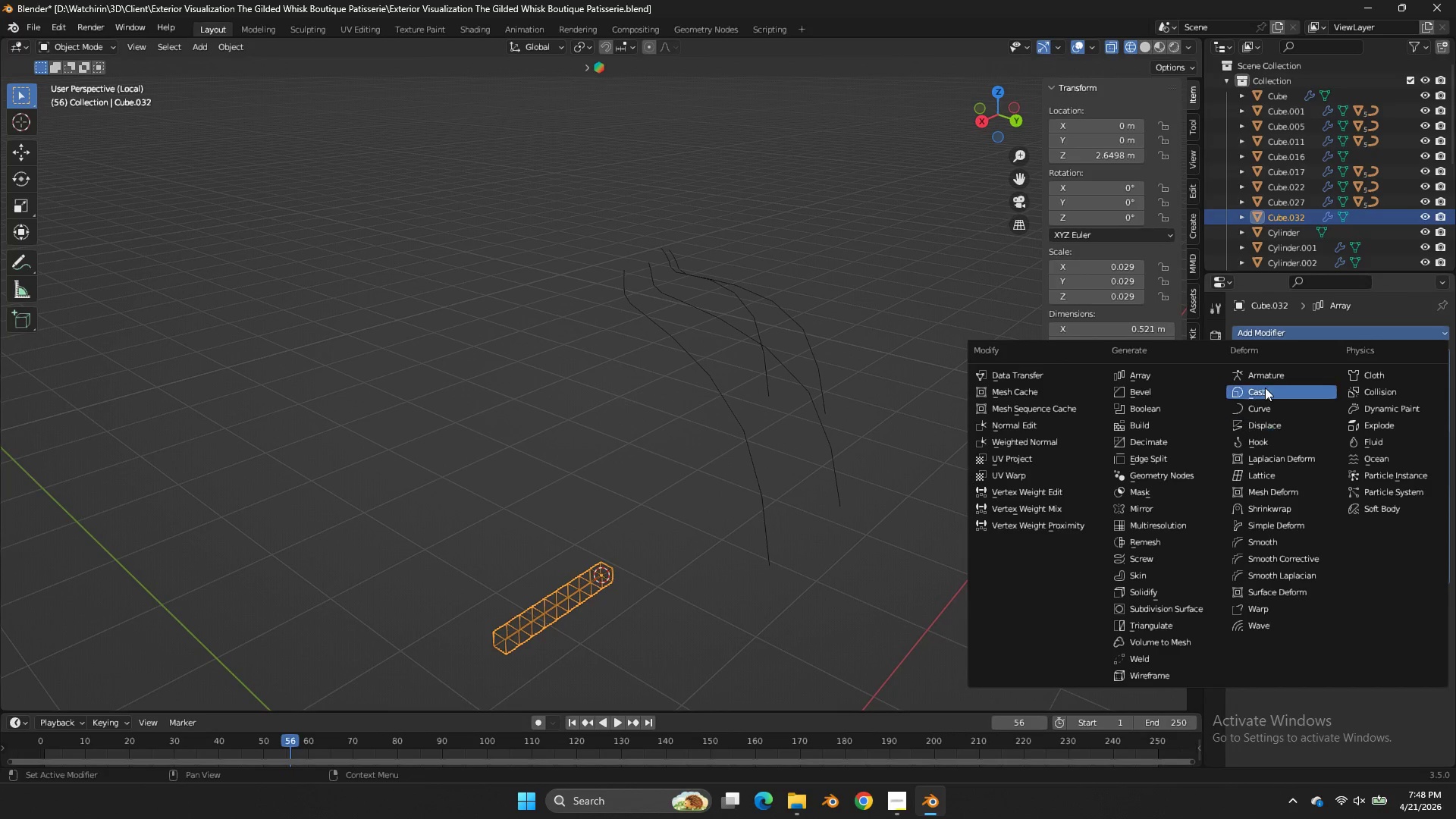 
left_click([1276, 403])
 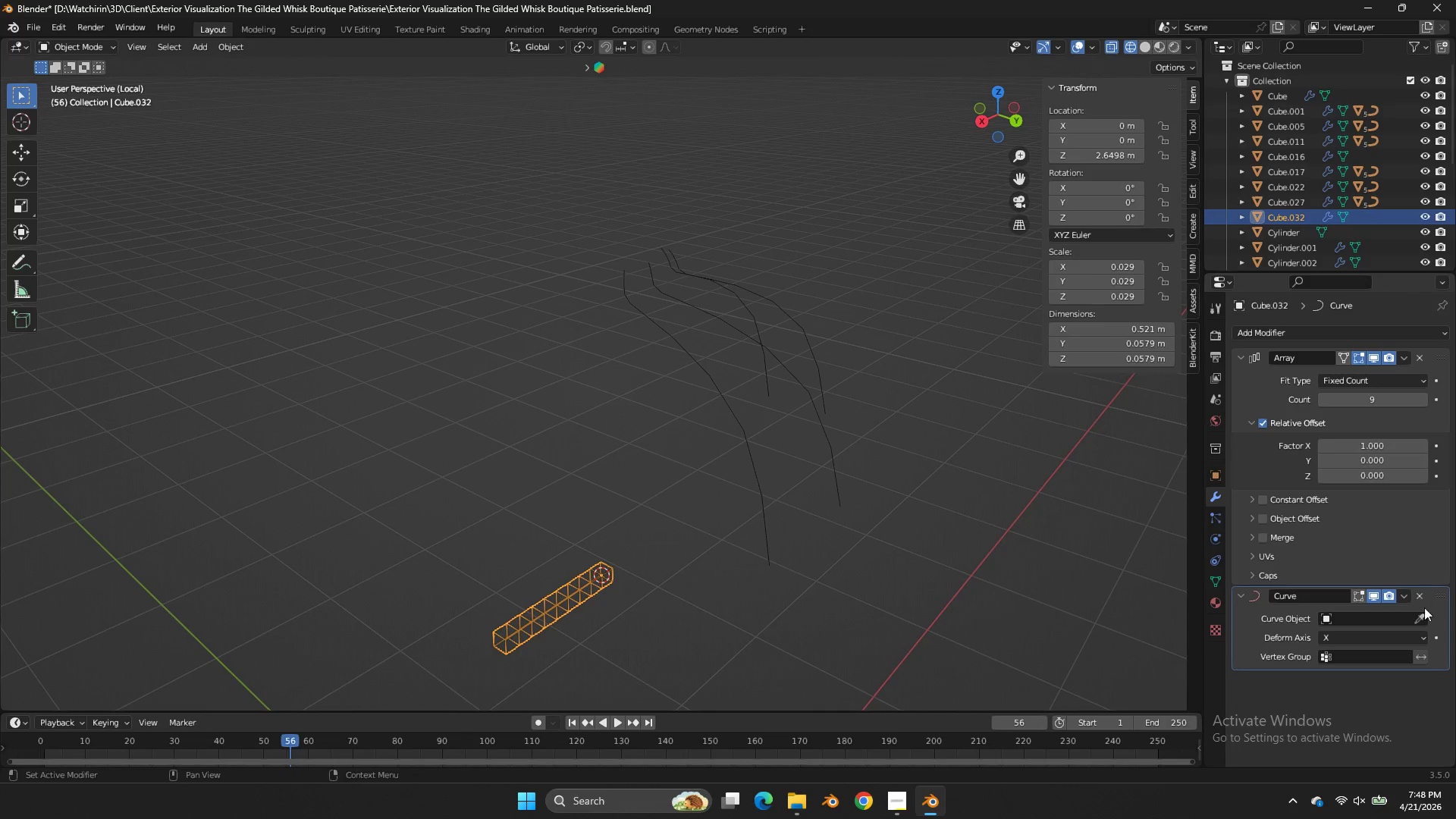 
left_click([1426, 616])
 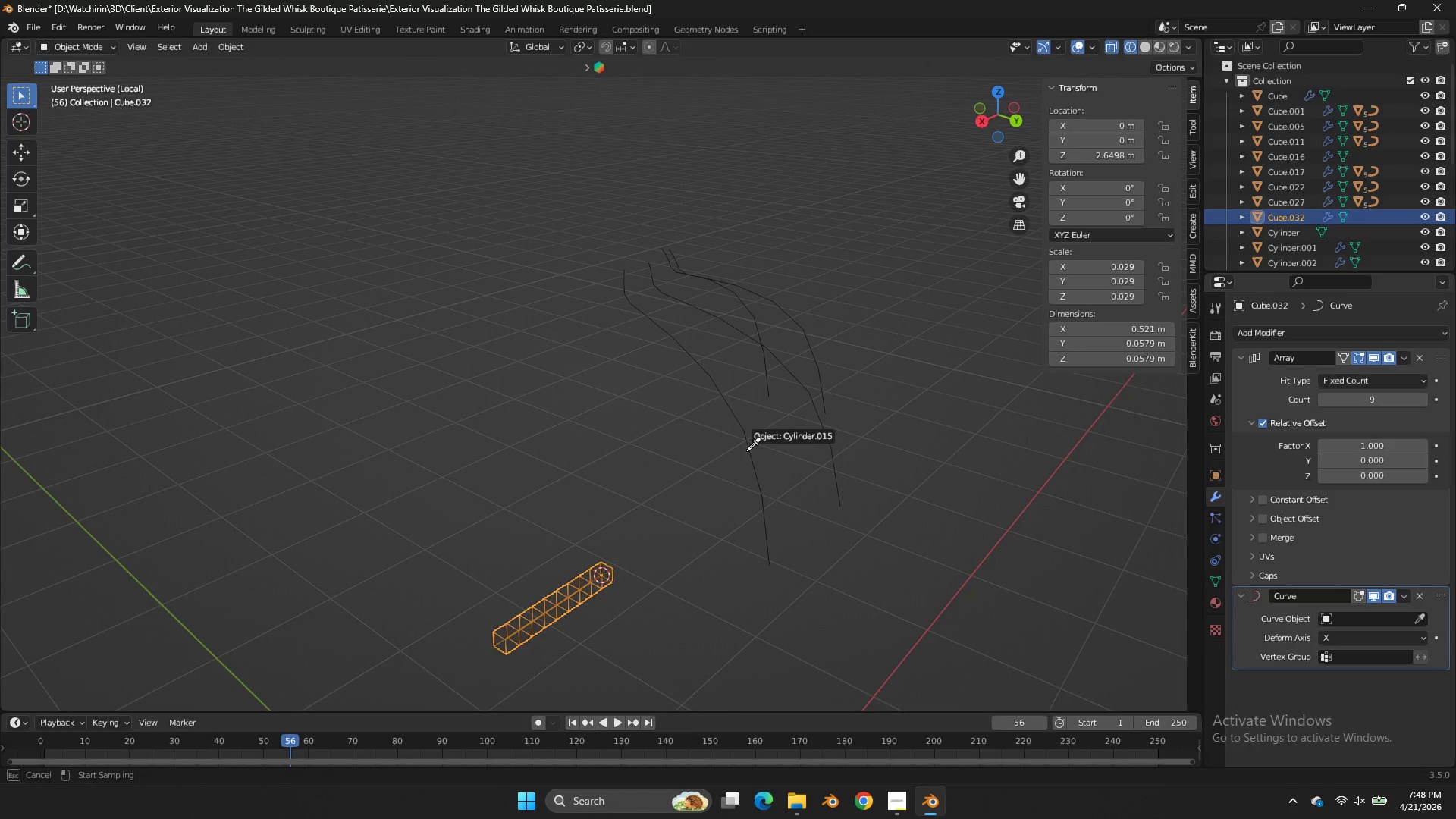 
left_click([740, 447])
 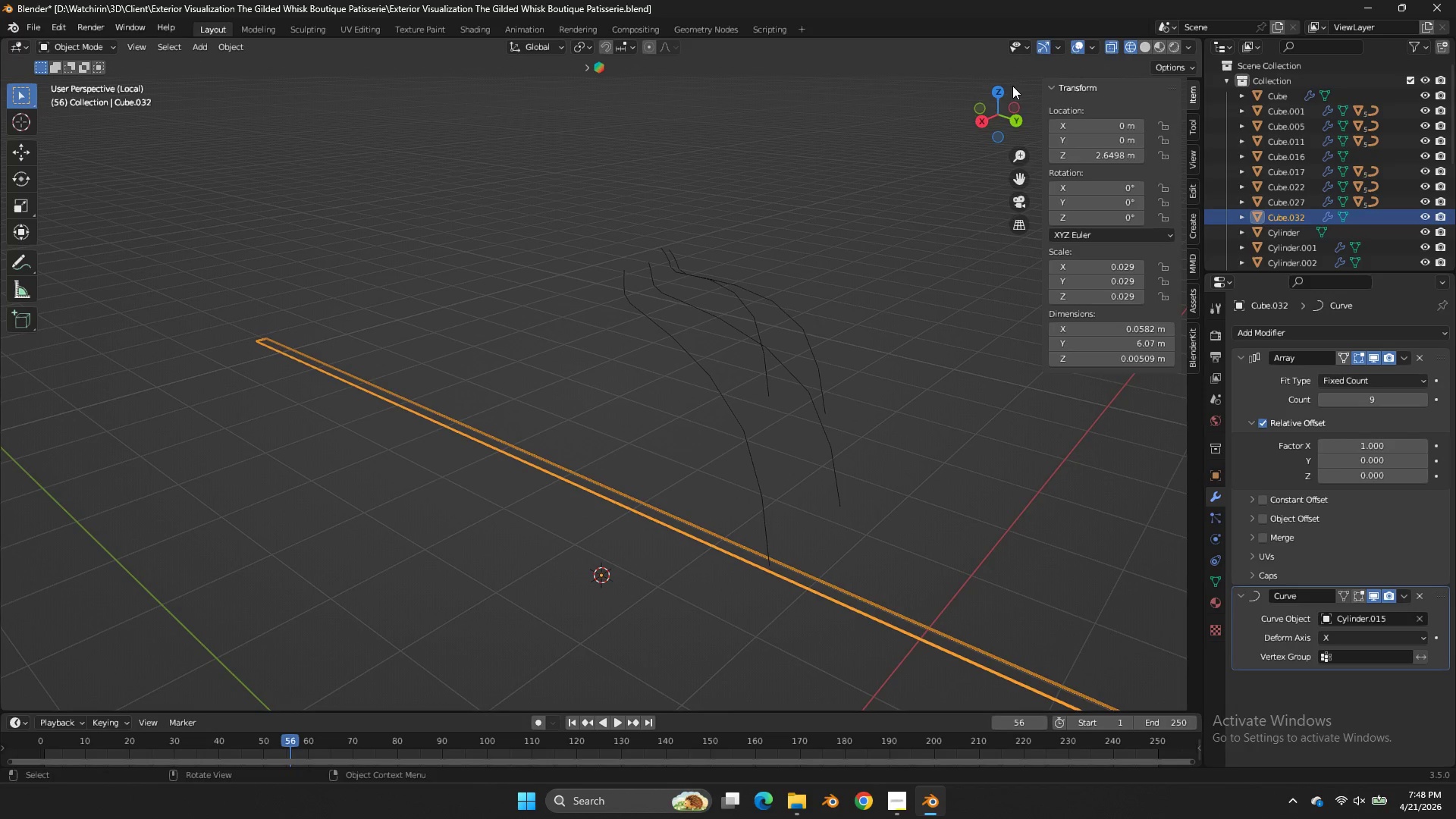 
left_click_drag(start_coordinate=[997, 102], to_coordinate=[1018, 108])
 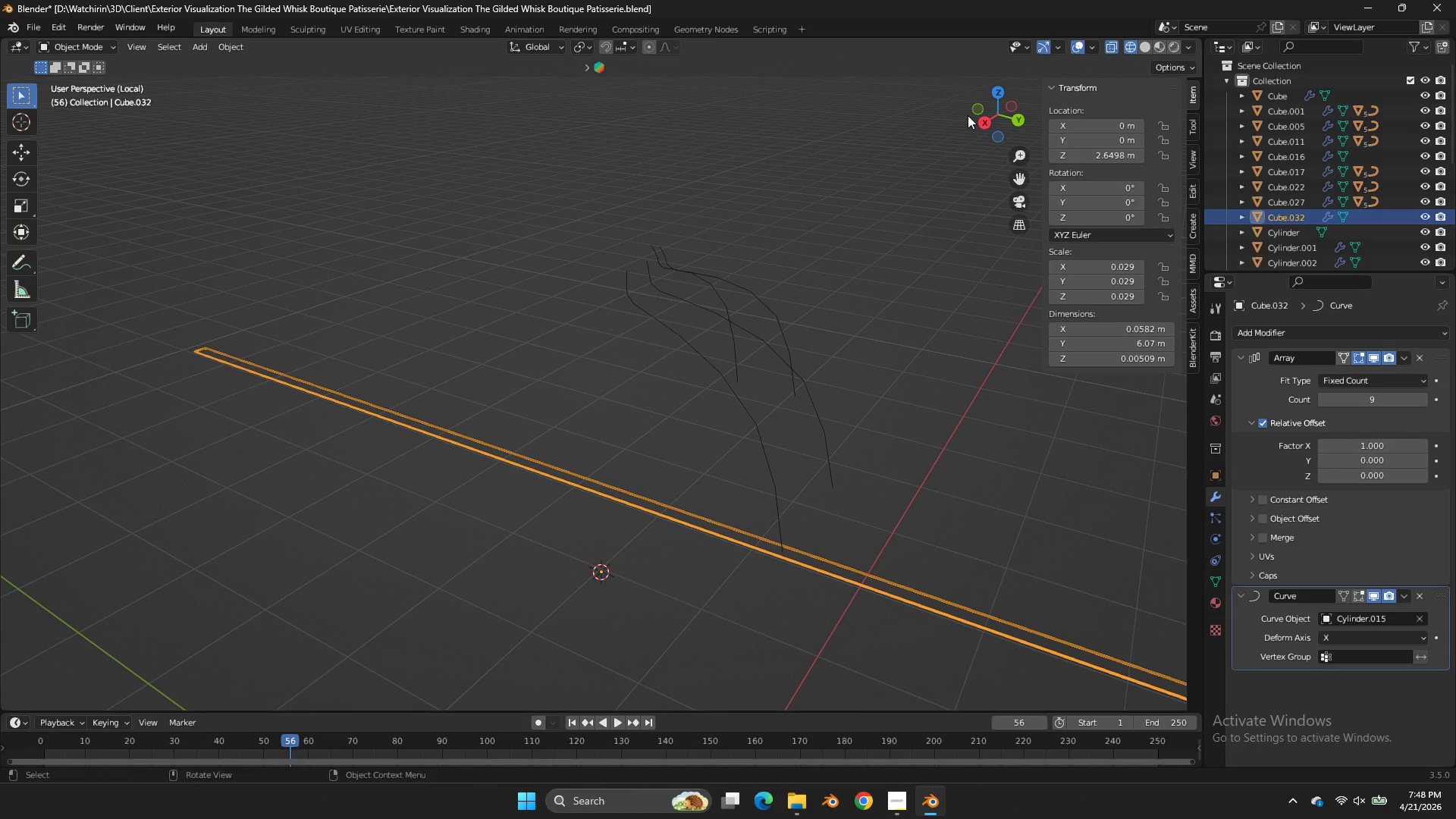 
left_click_drag(start_coordinate=[995, 108], to_coordinate=[1020, 68])
 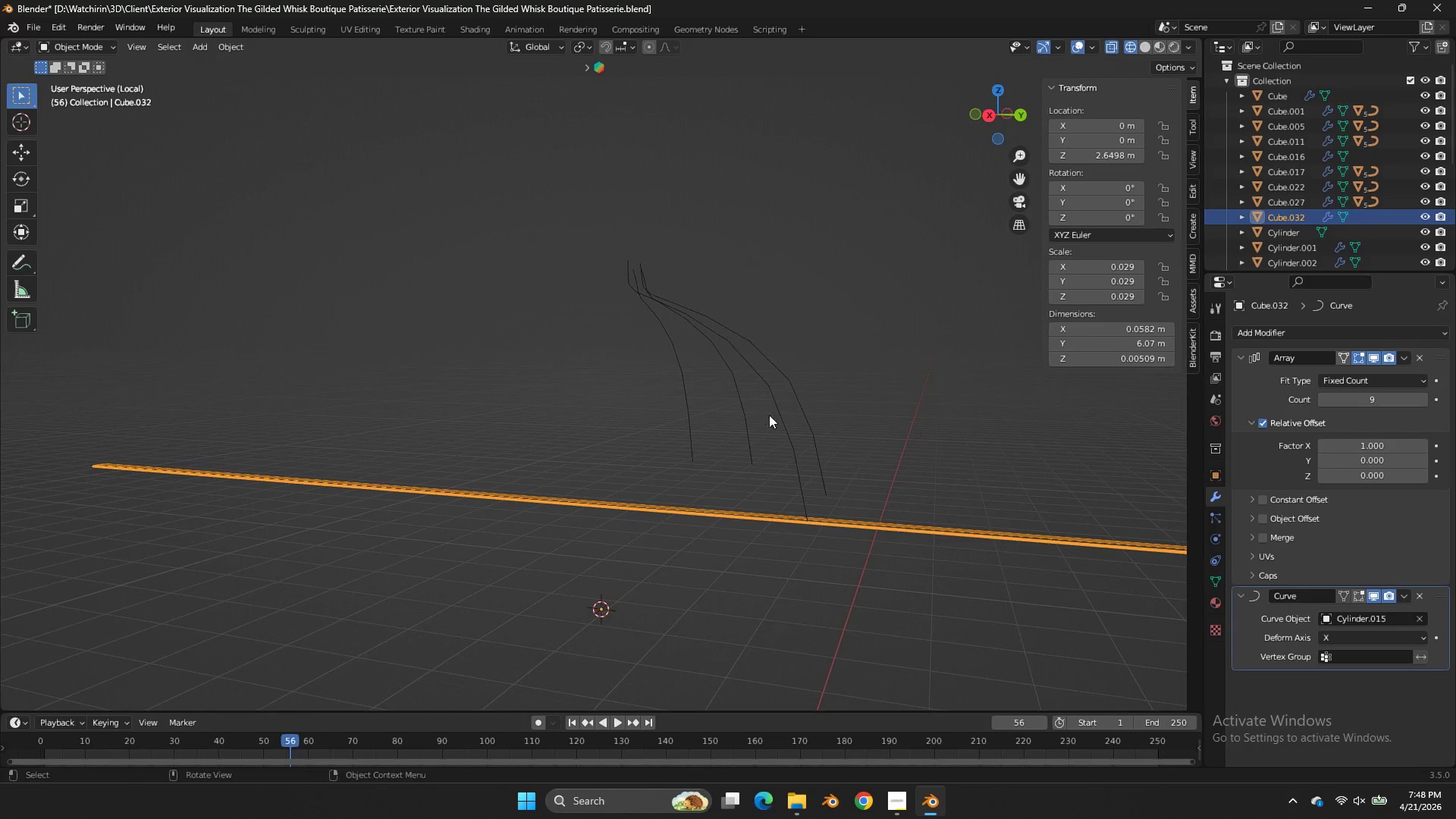 
left_click([777, 416])
 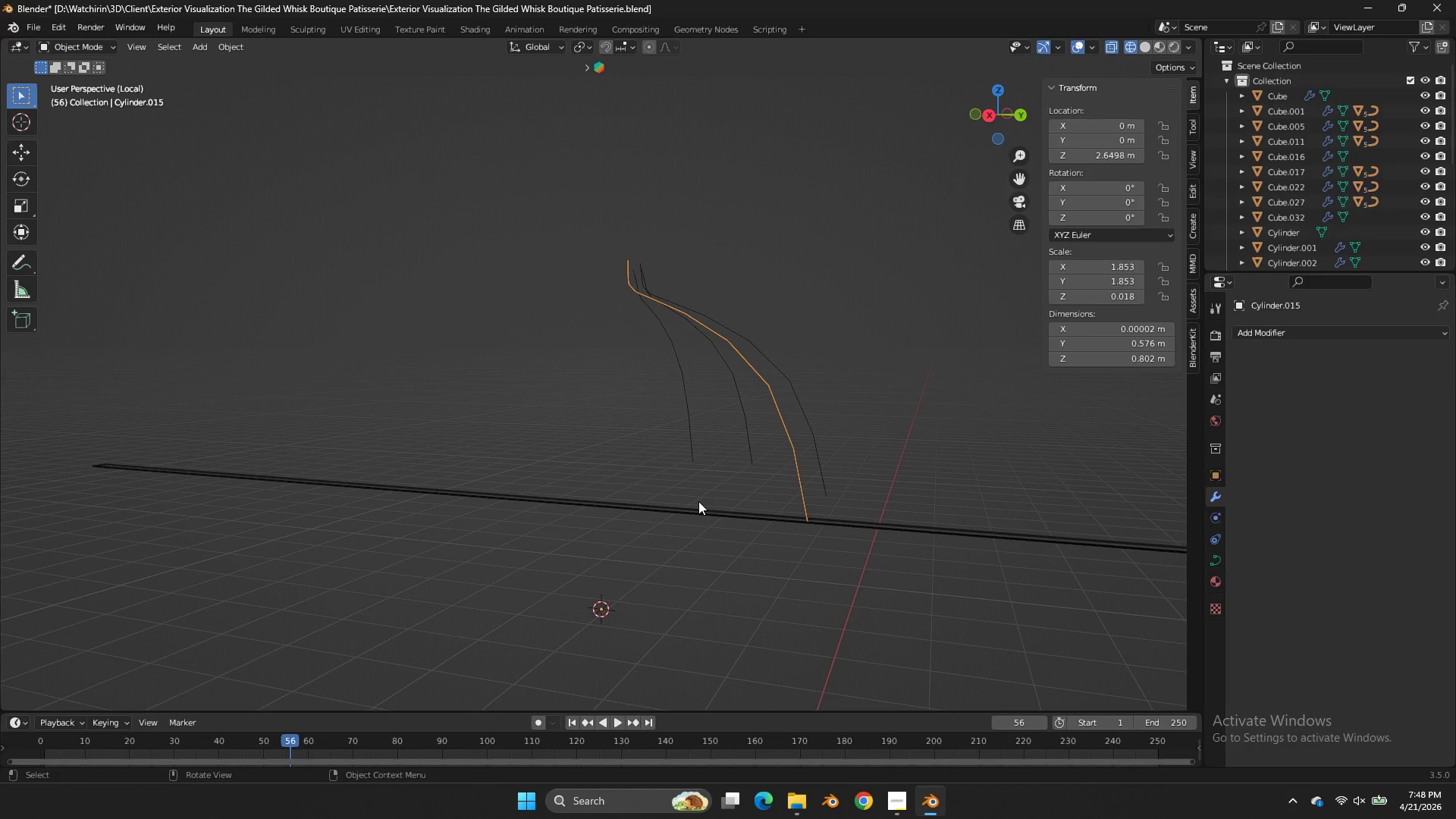 
left_click([793, 457])
 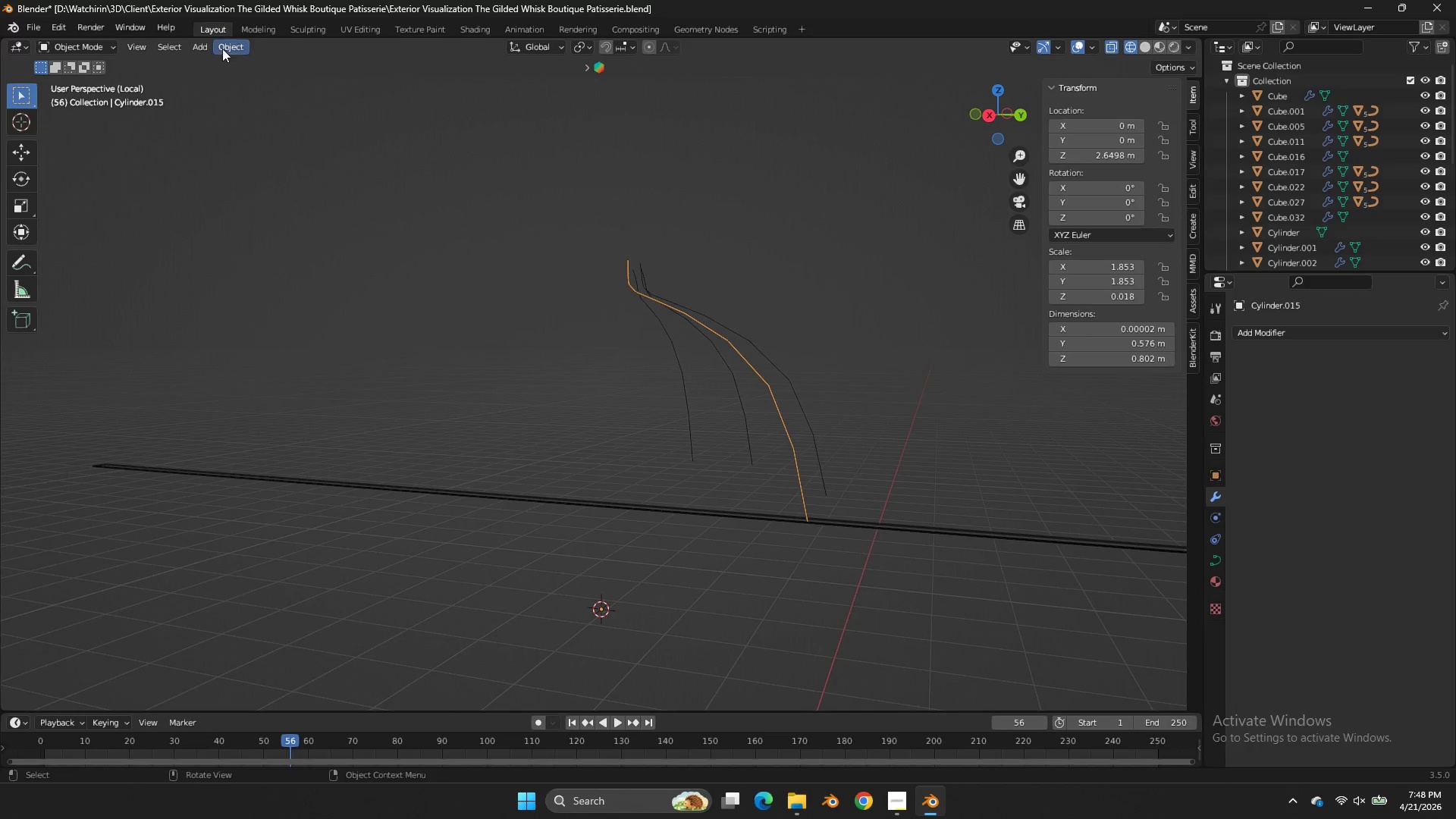 
left_click([230, 41])
 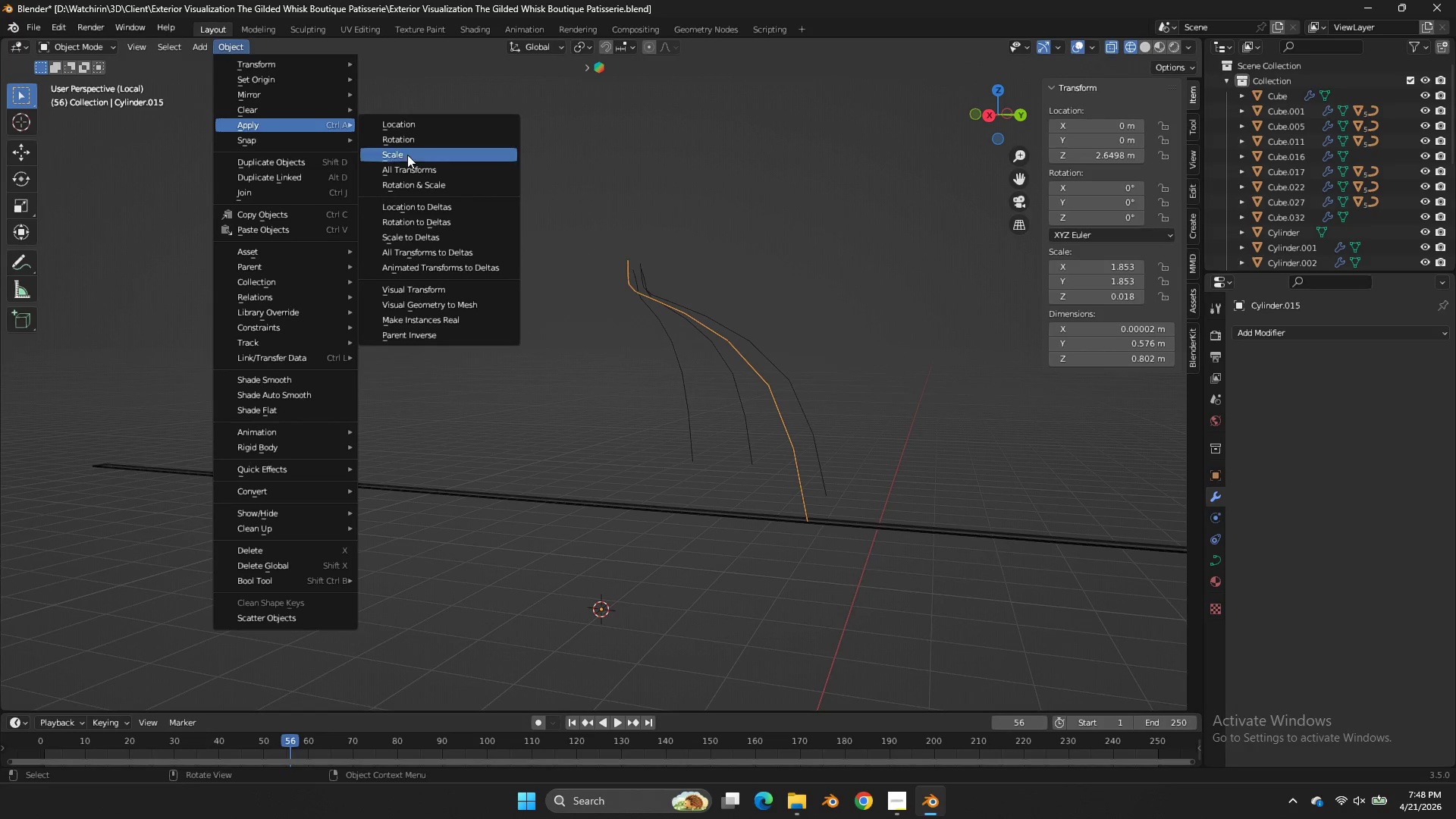 
left_click([416, 142])
 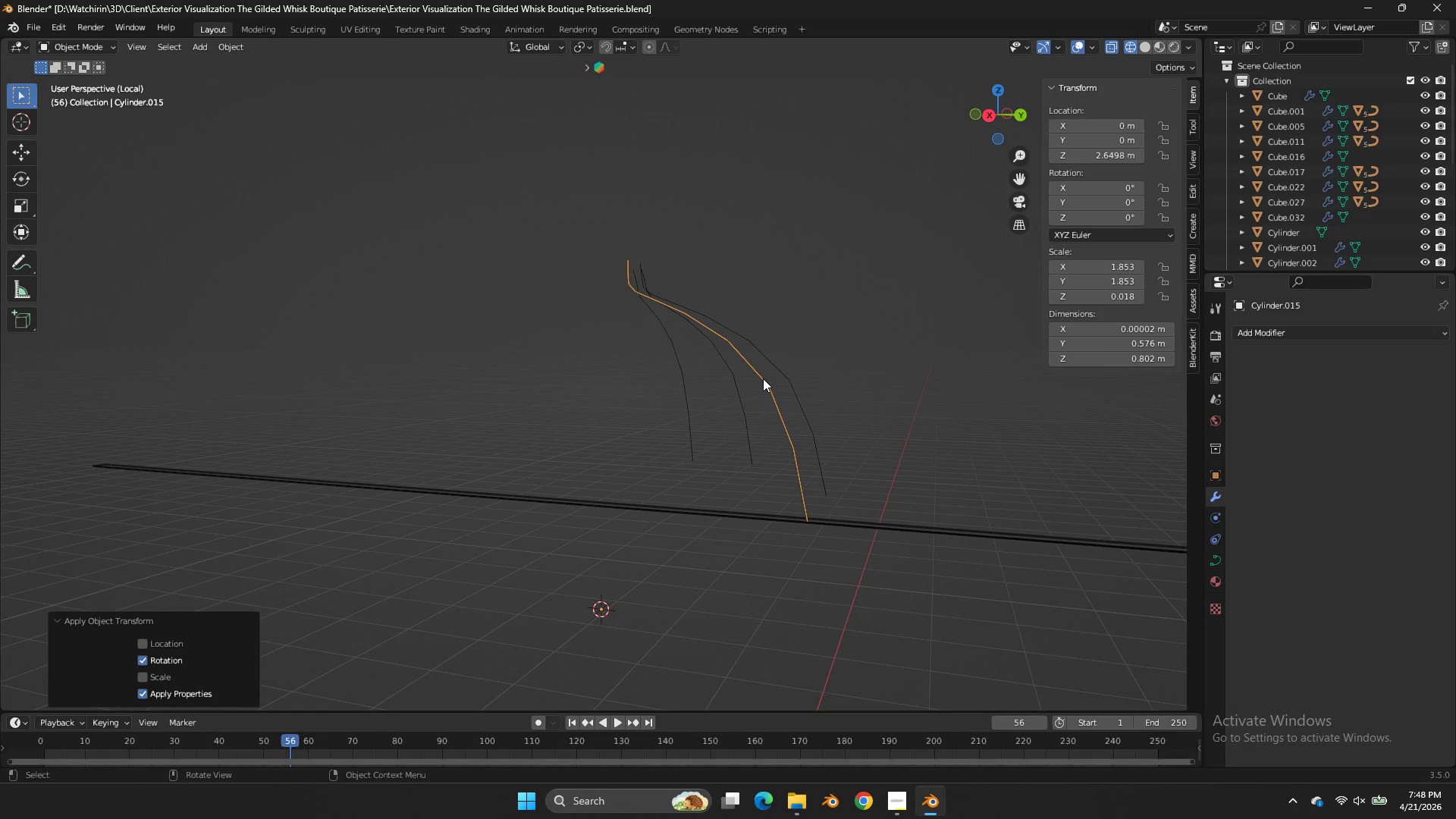 
key(Tab)
 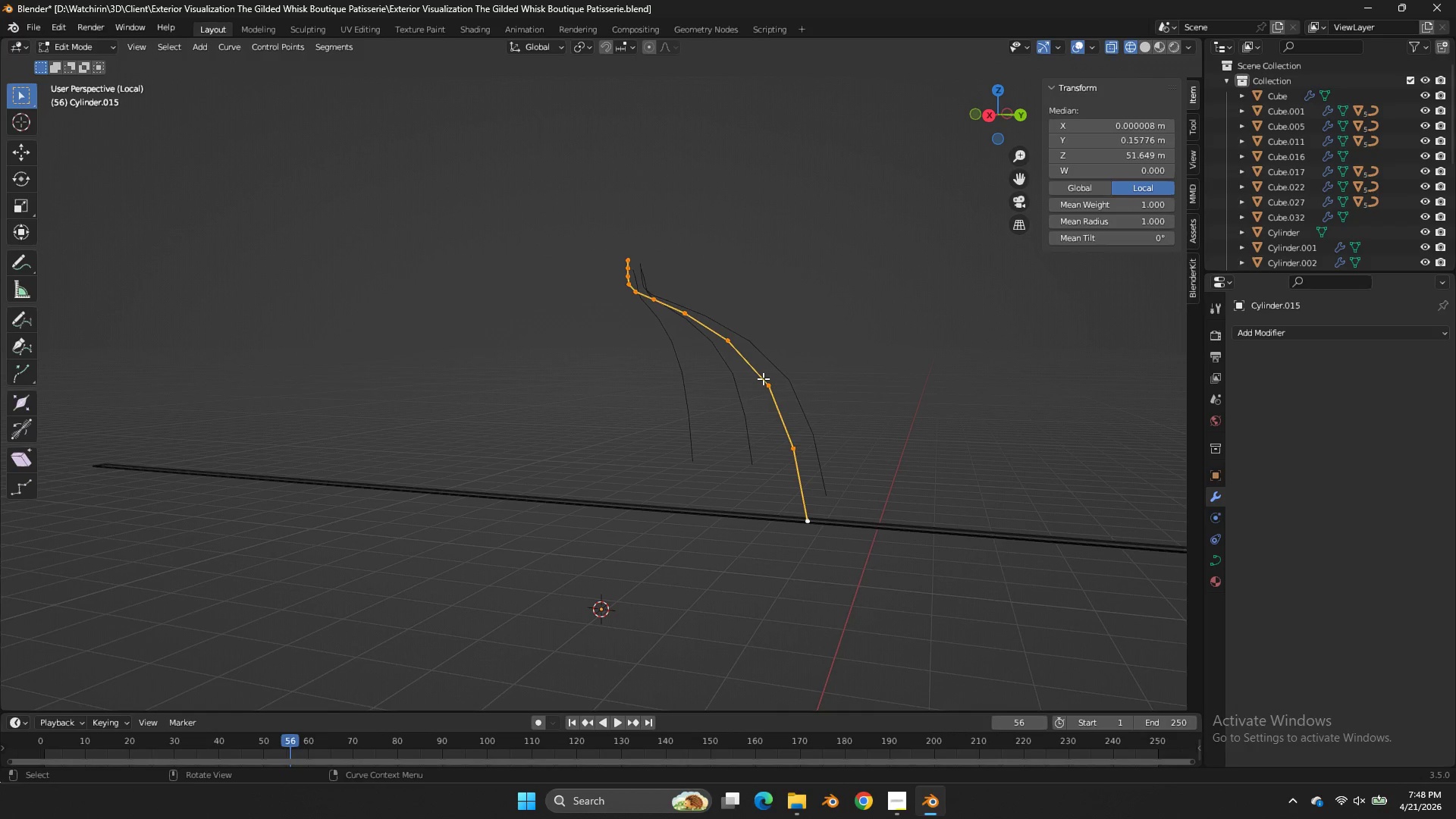 
key(Tab)
 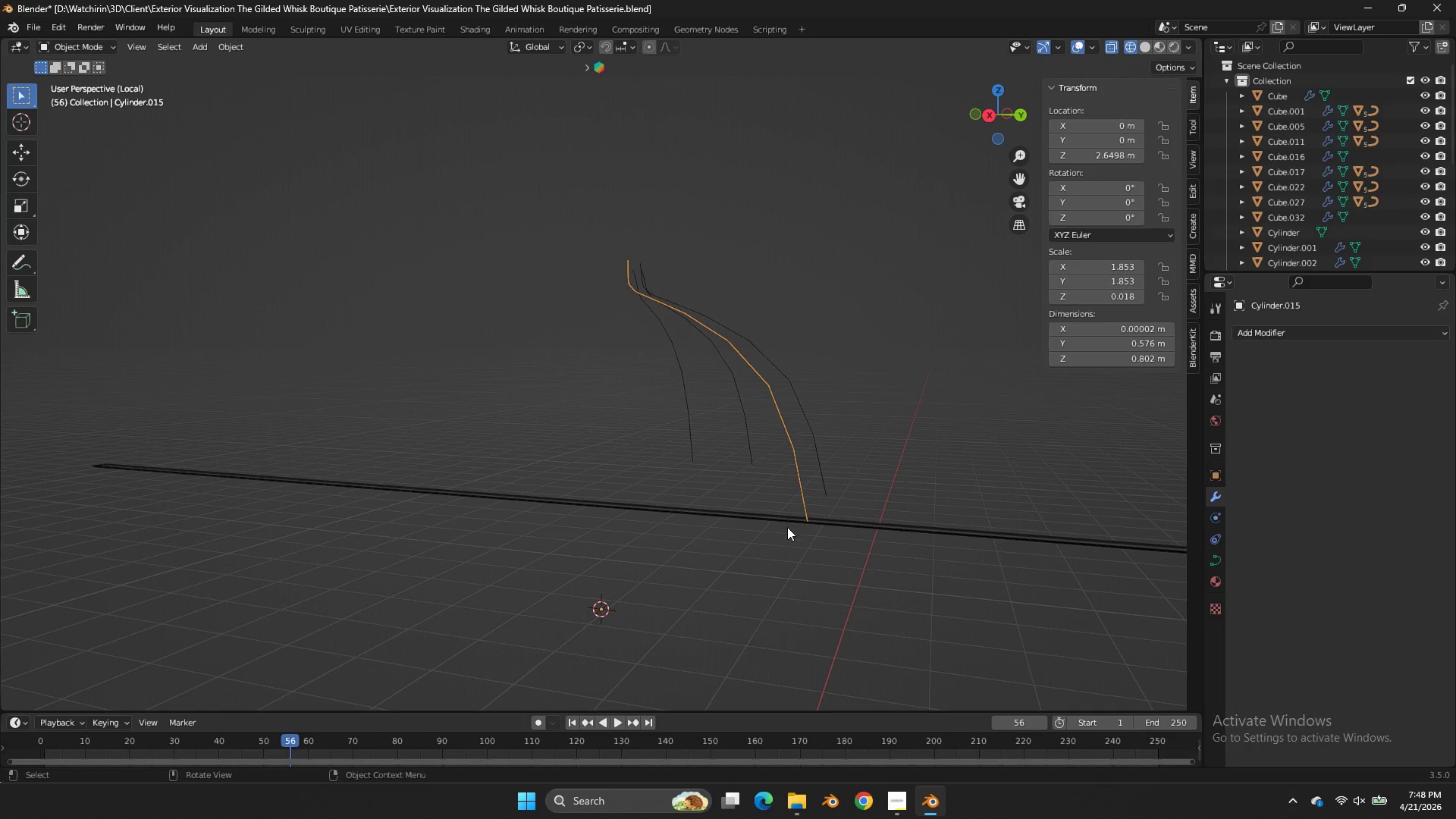 
left_click([787, 527])
 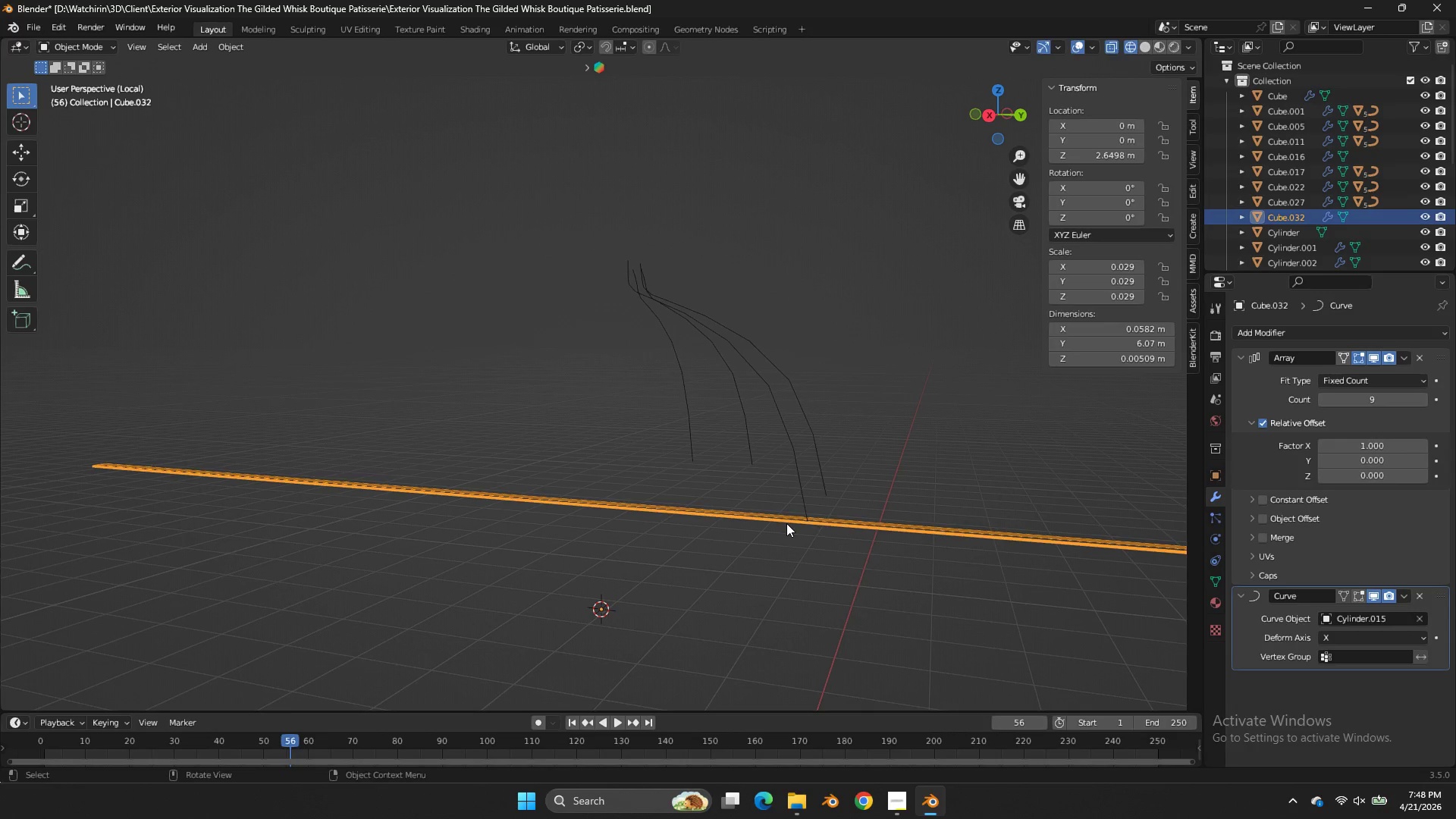 
type(gzgz)
 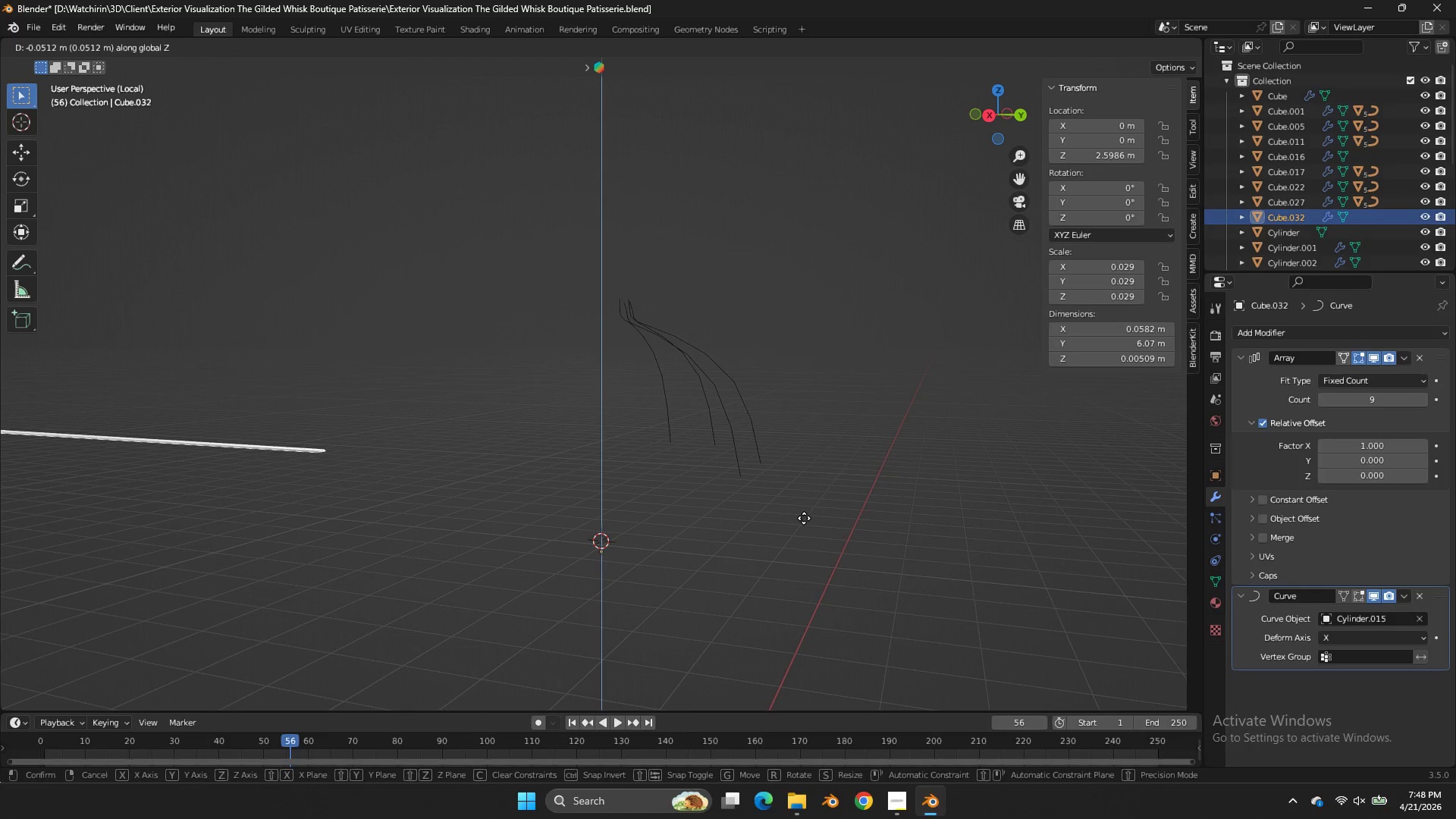 
scroll: coordinate [801, 509], scroll_direction: down, amount: 2.0
 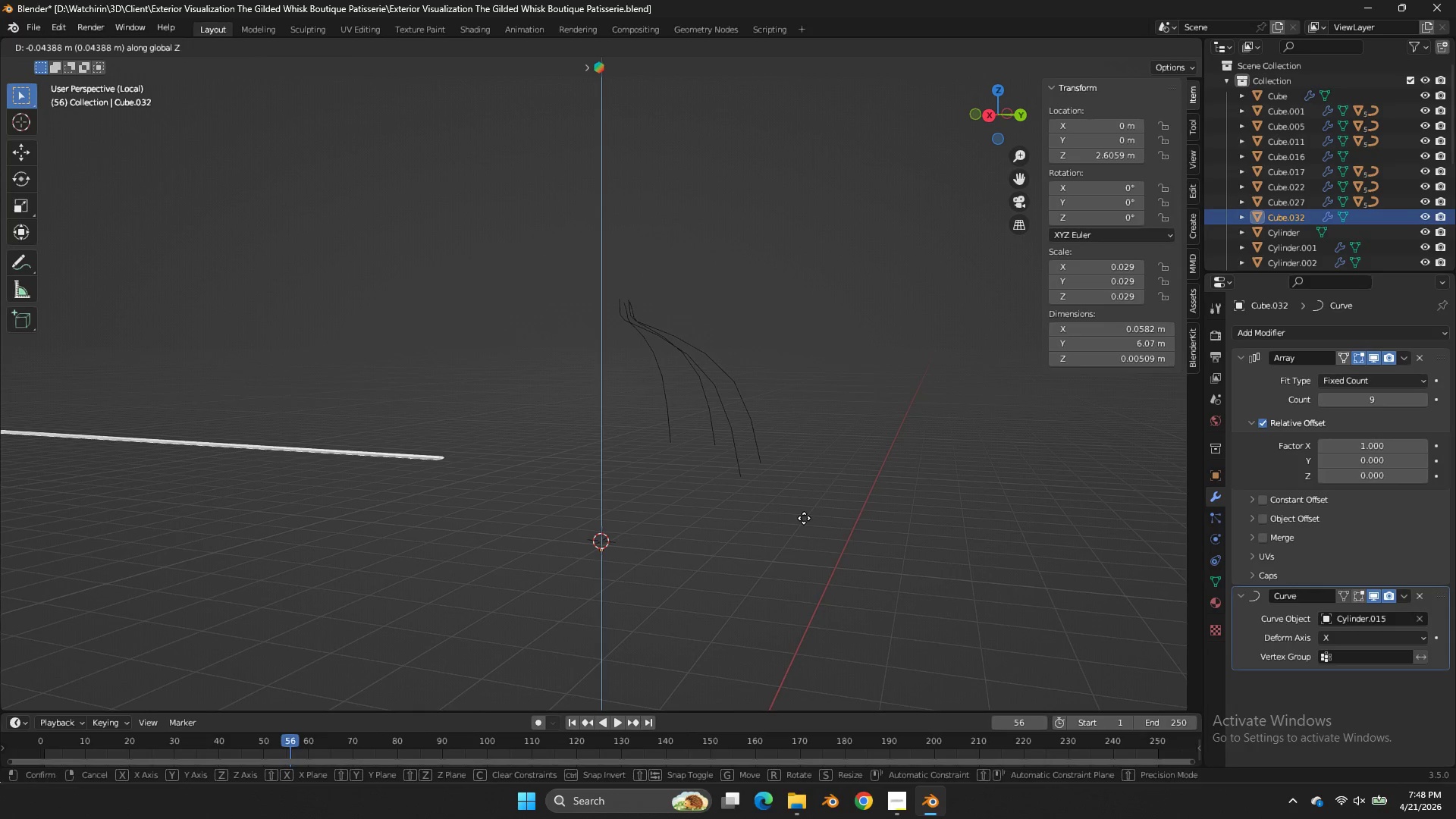 
right_click([803, 514])
 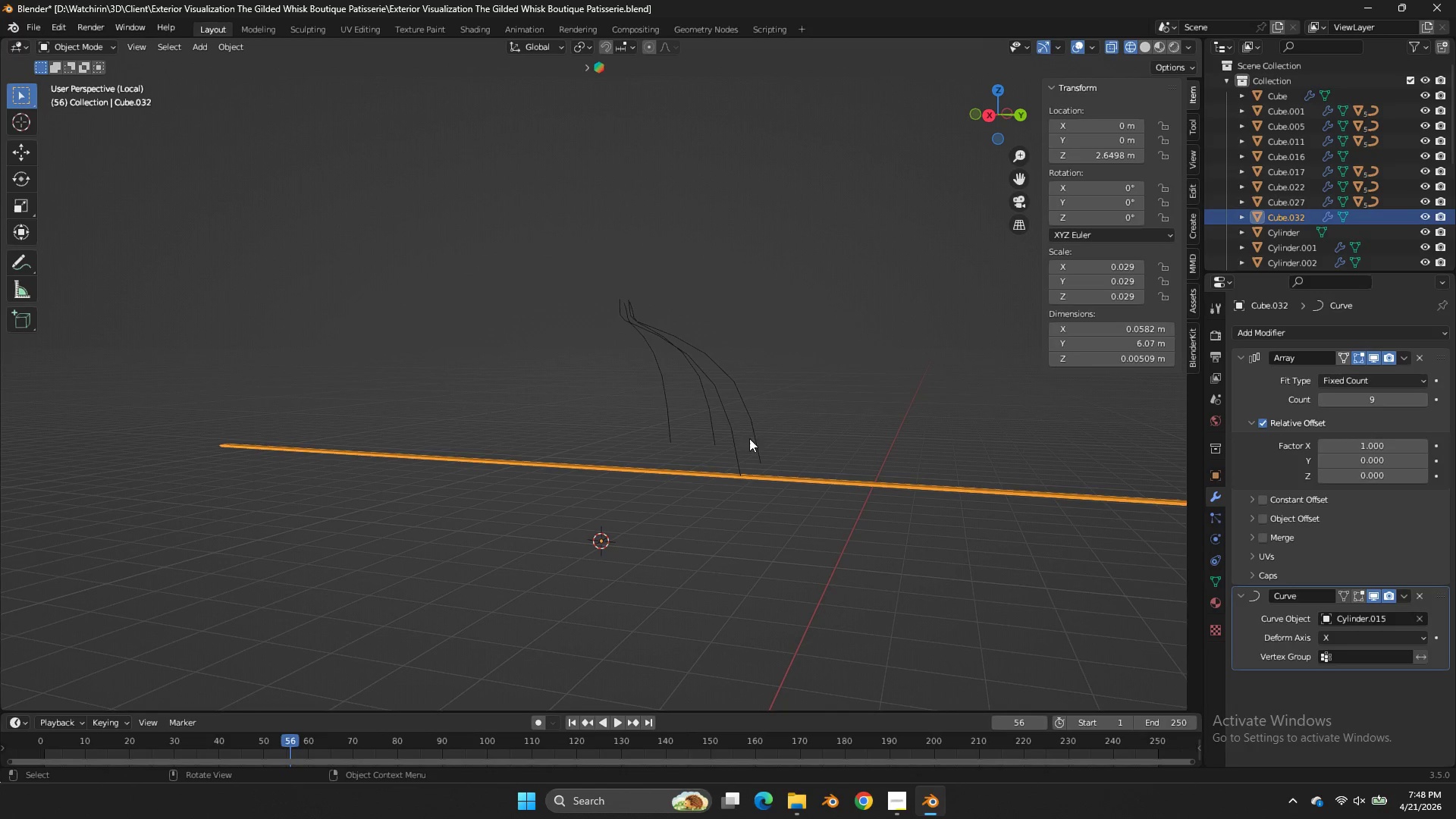 
left_click([735, 430])
 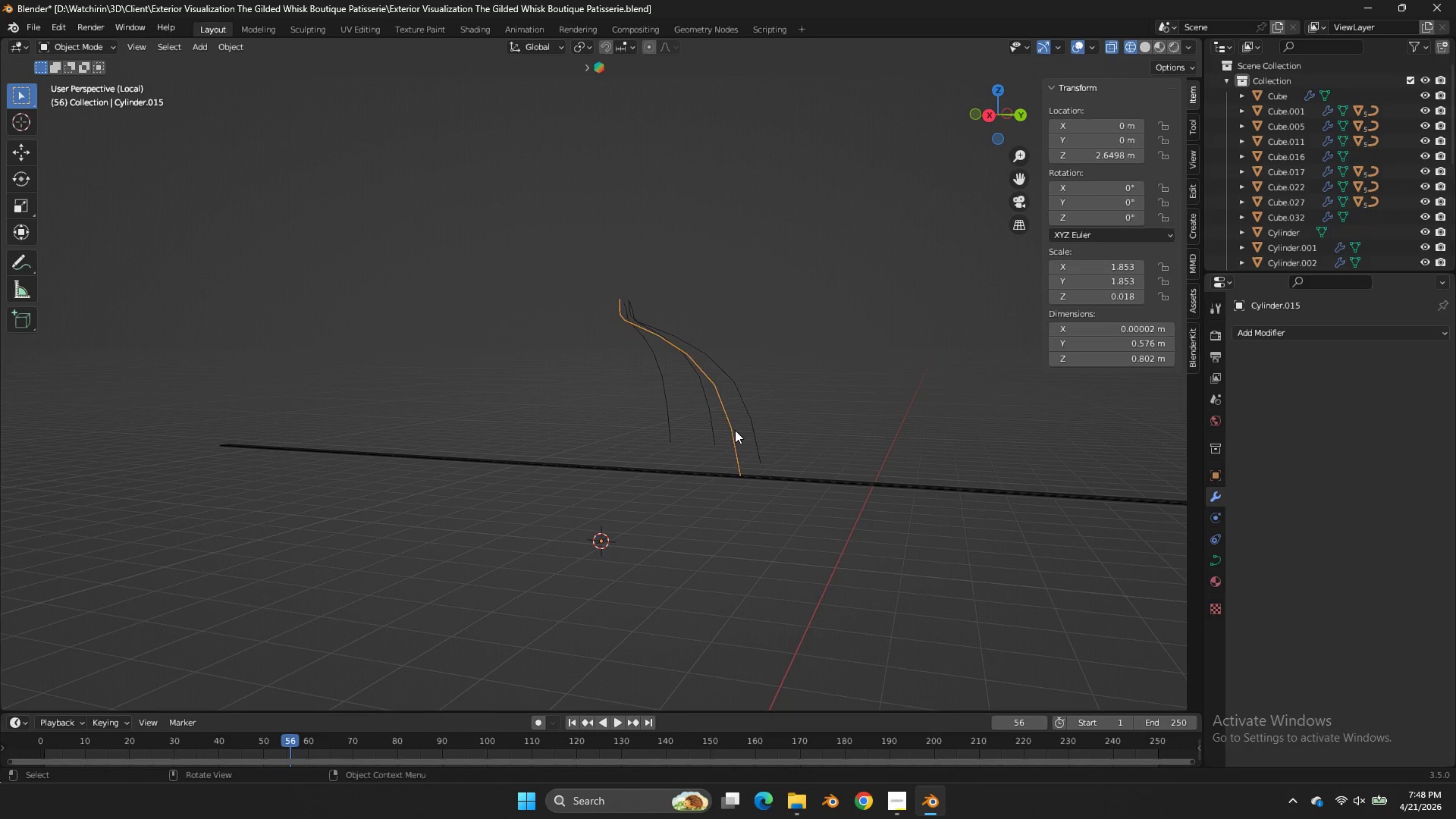 
key(Tab)
 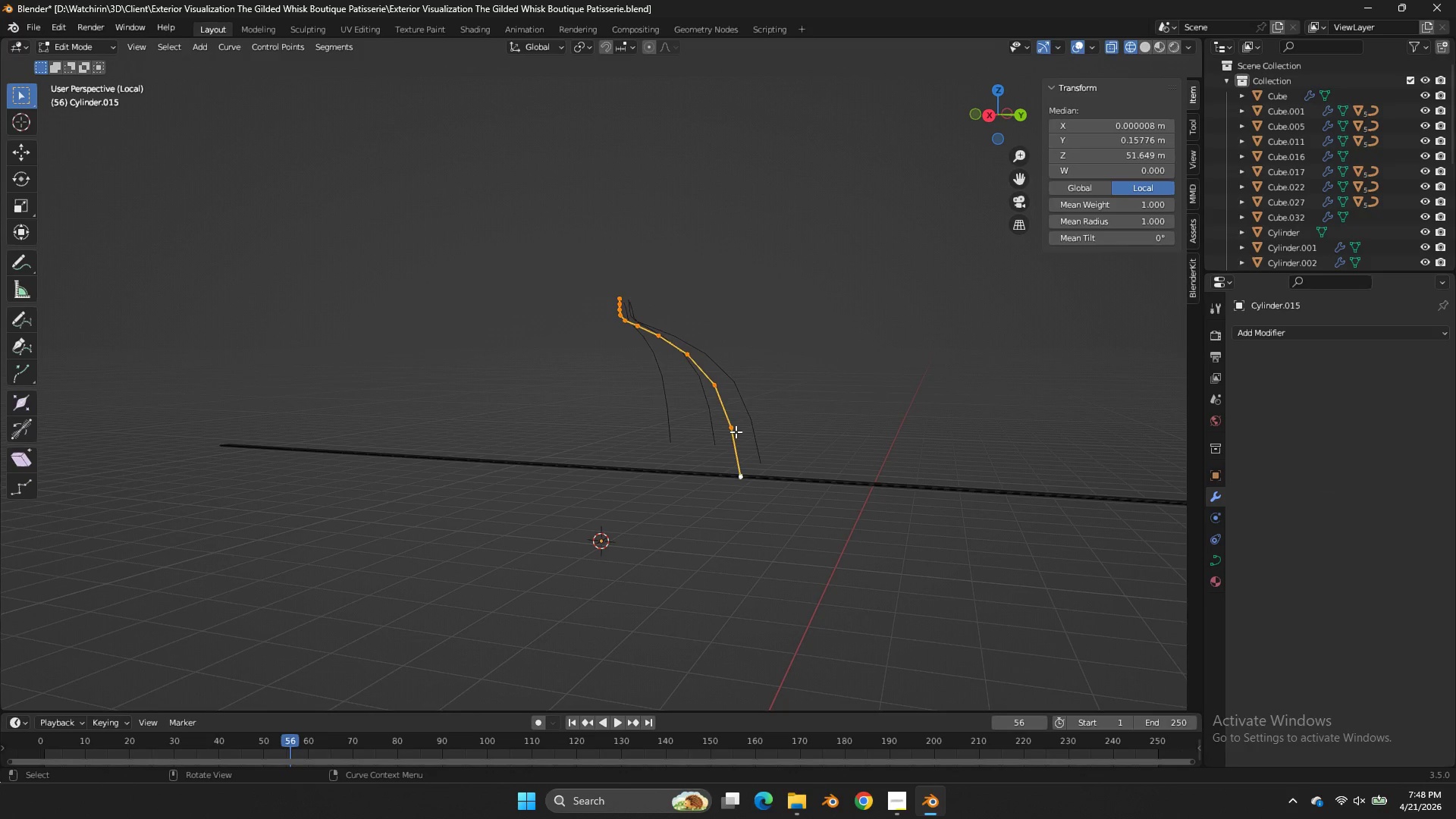 
key(Tab)
 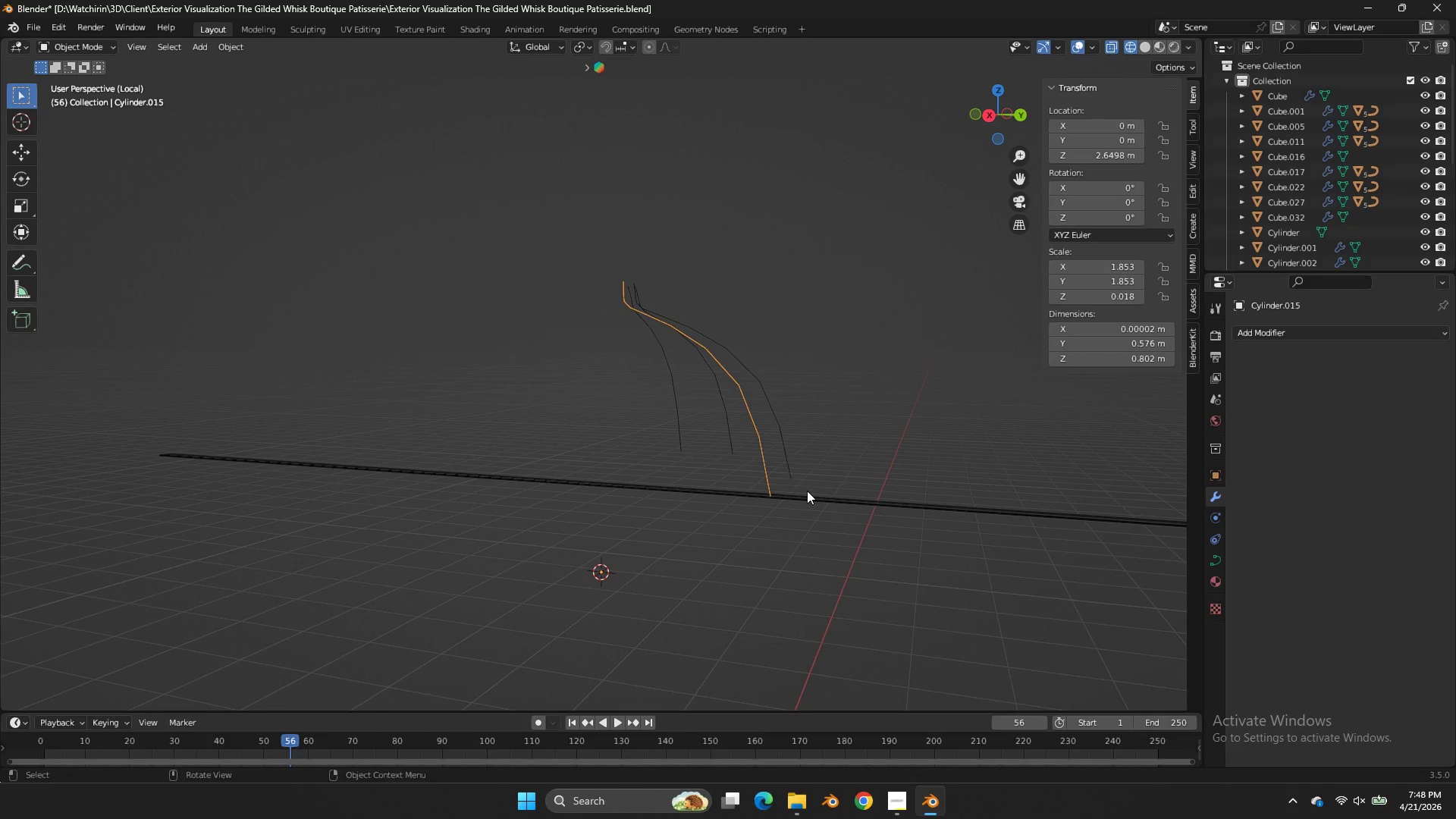 
scroll: coordinate [736, 431], scroll_direction: up, amount: 1.0
 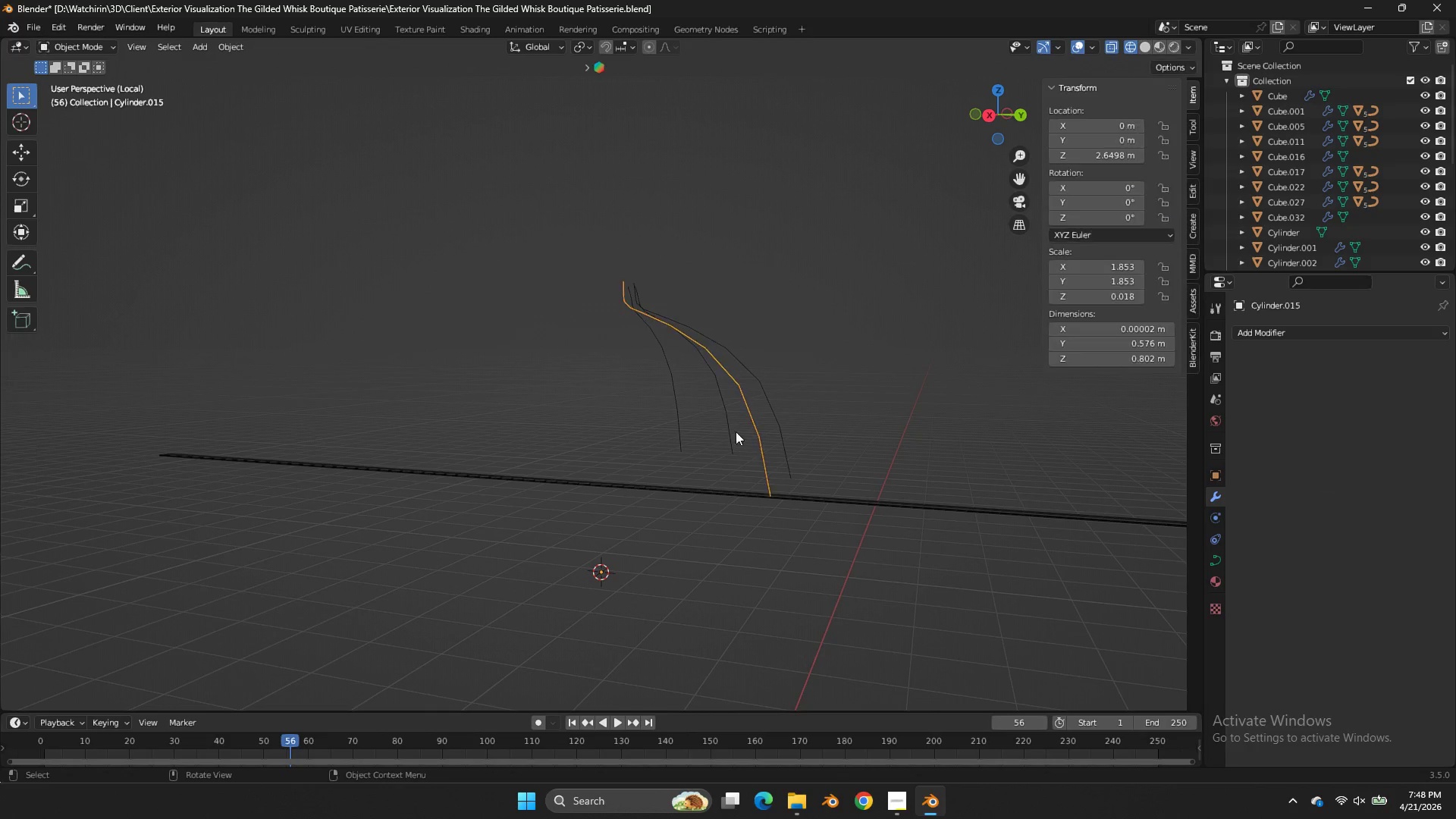 
left_click([811, 491])
 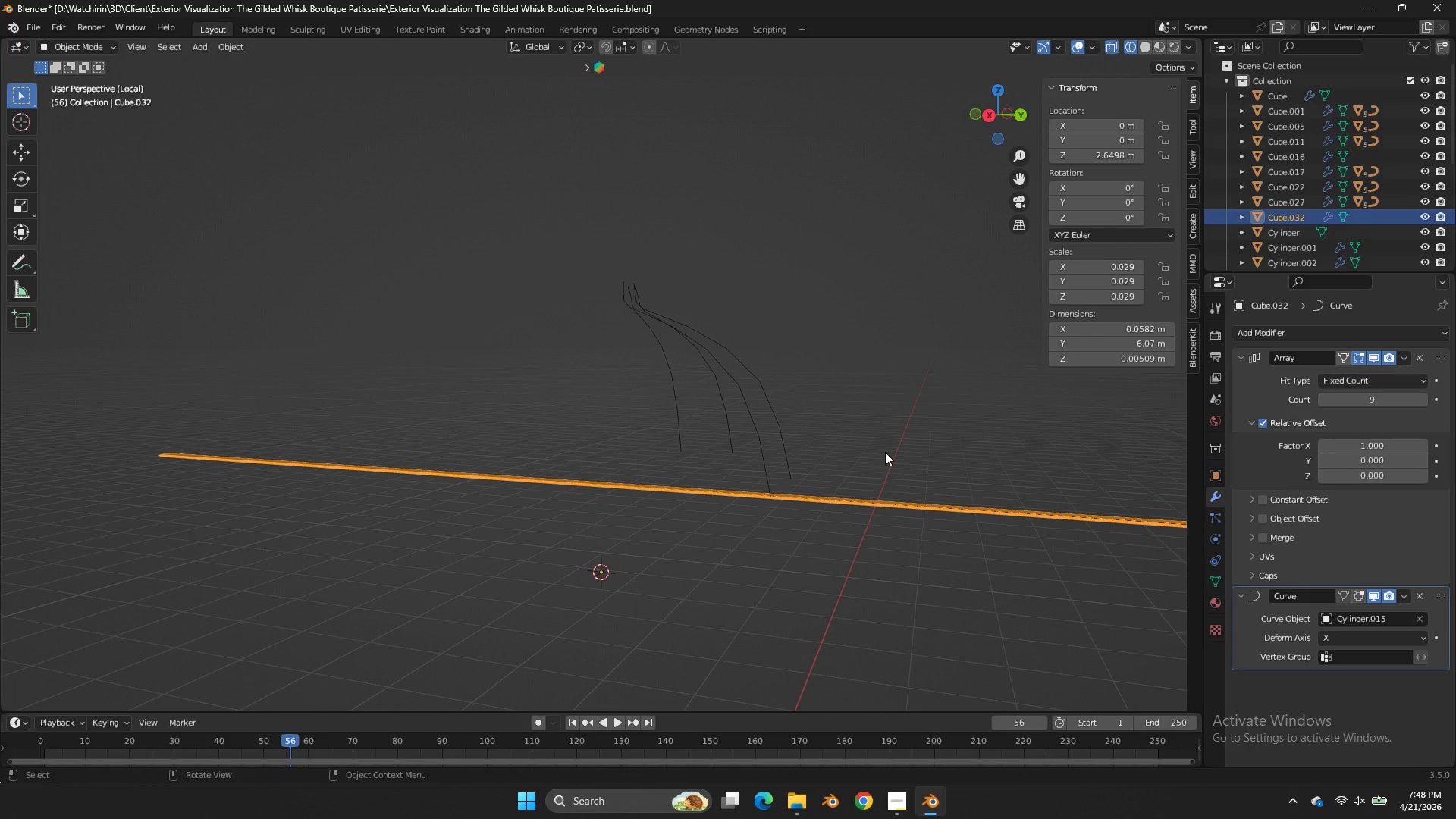 
key(R)
 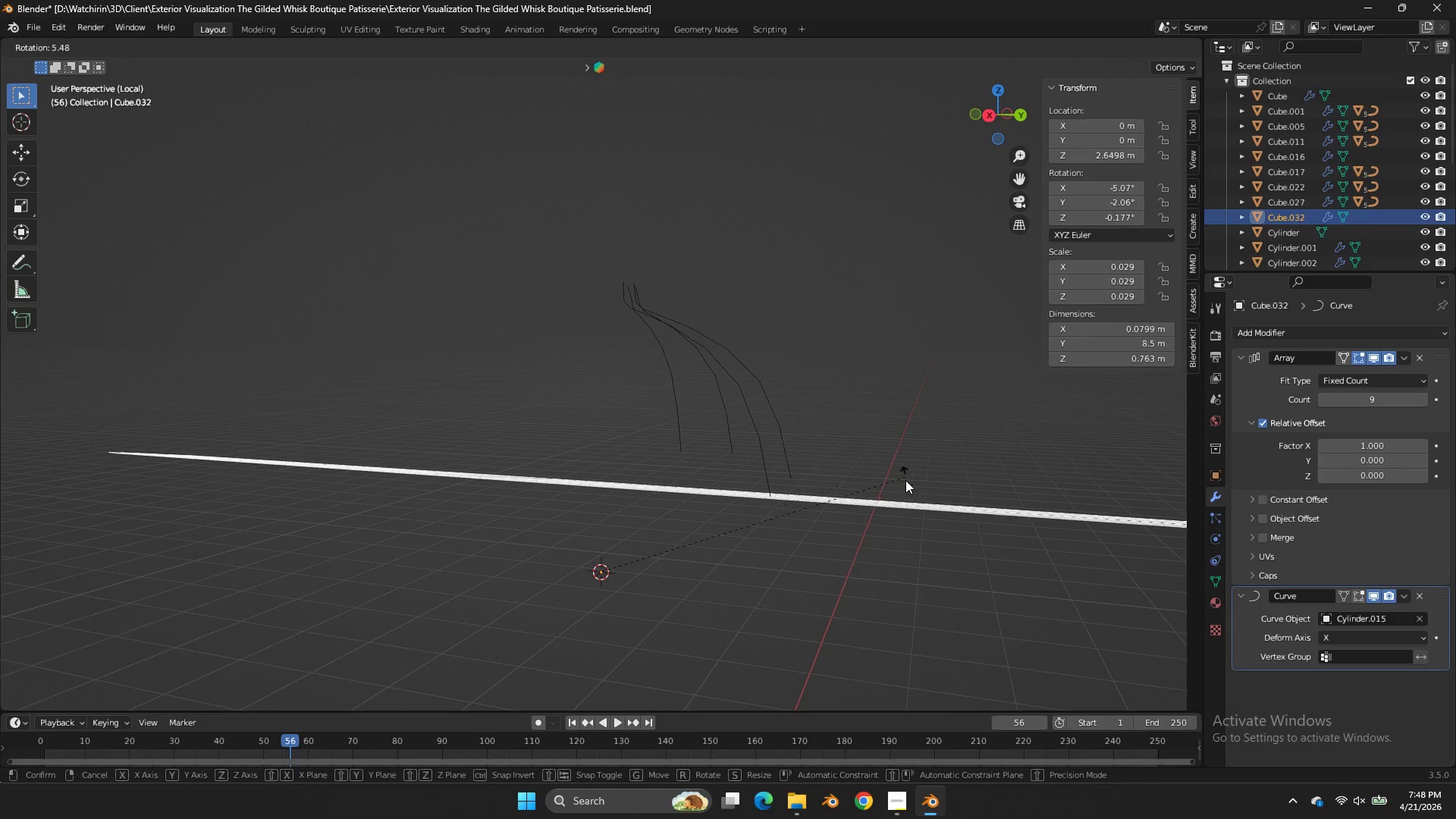 
hold_key(key=ControlLeft, duration=0.7)
 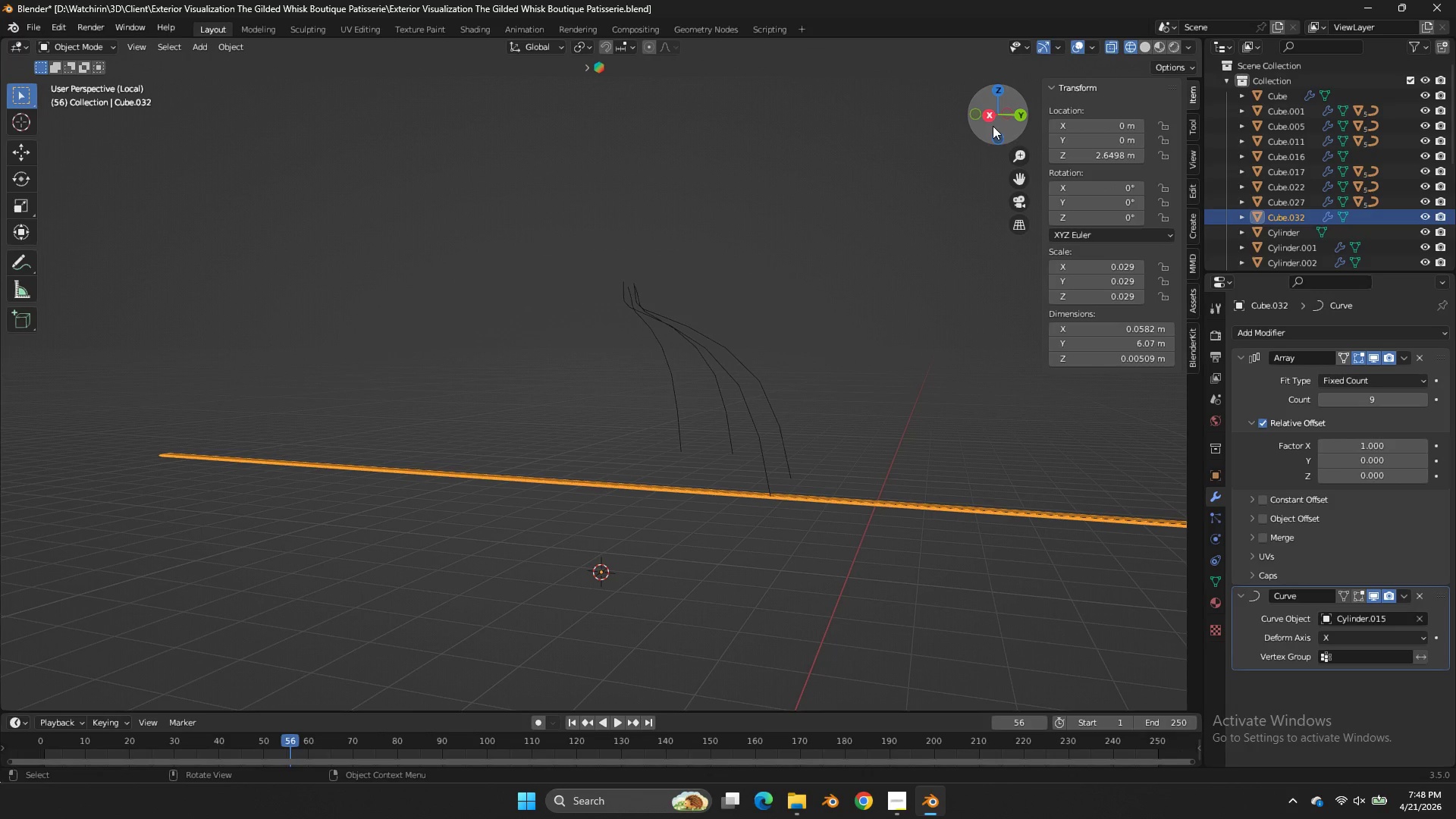 
left_click([990, 121])
 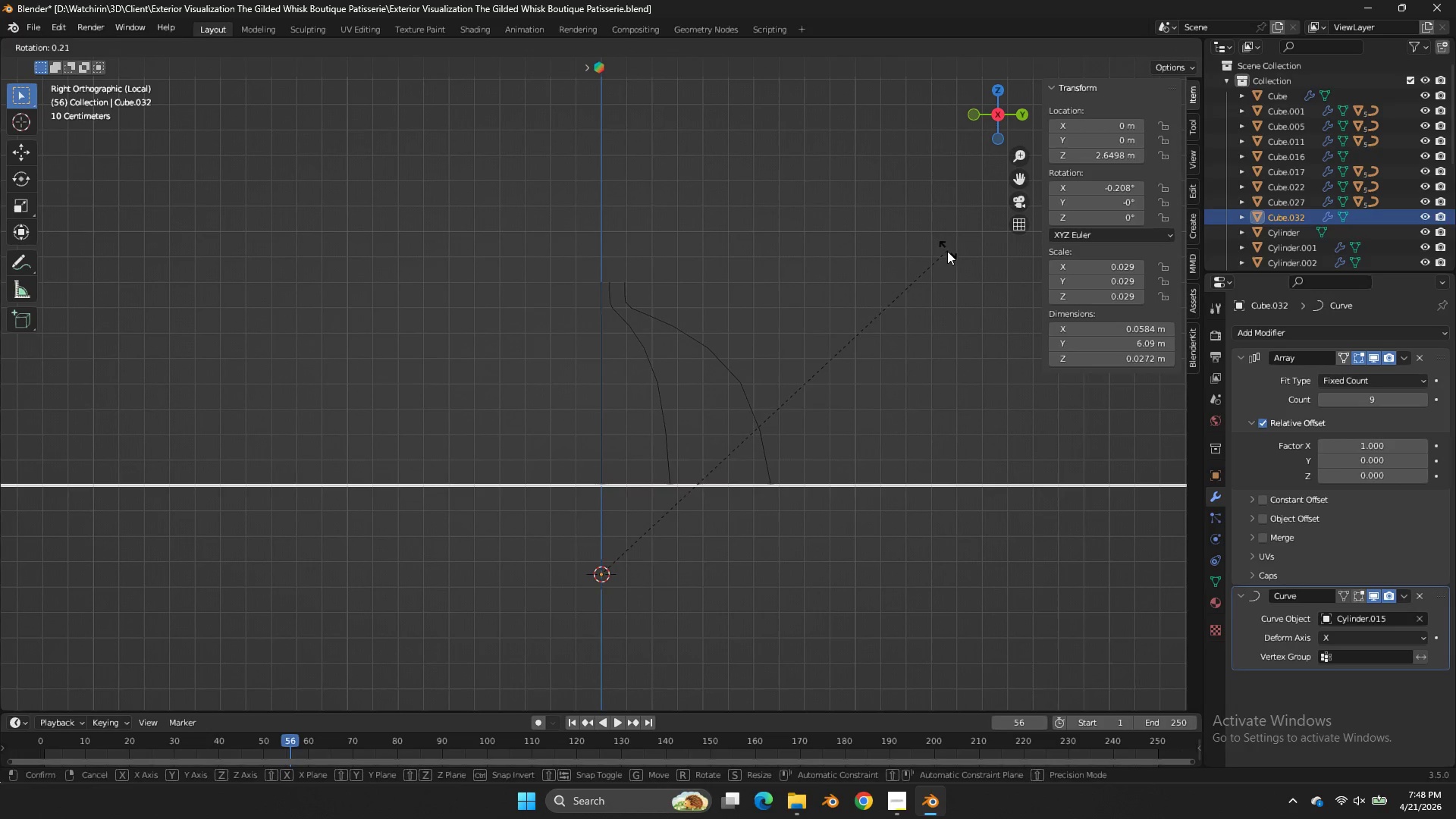 
key(R)
 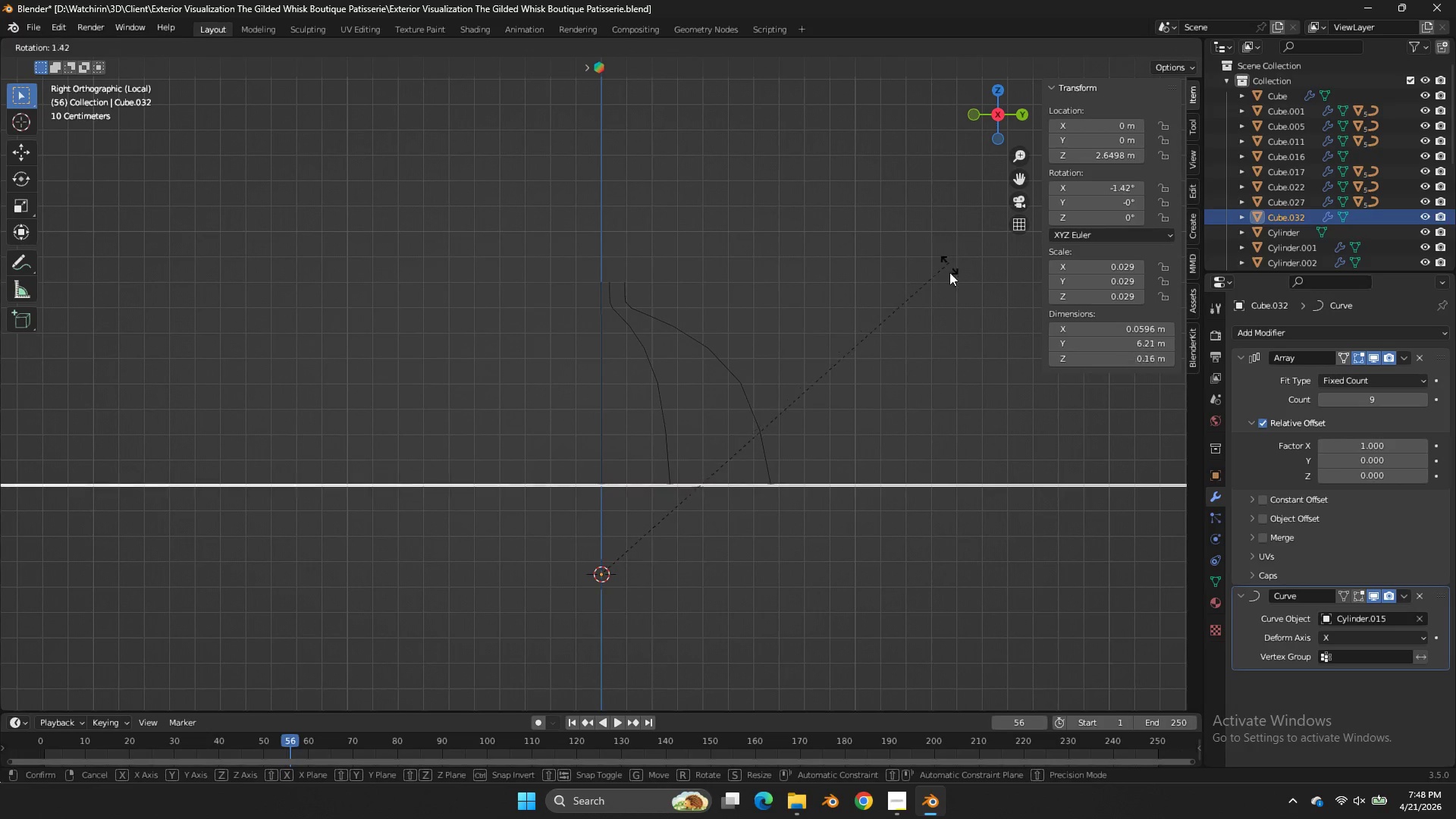 
hold_key(key=ControlLeft, duration=0.38)
 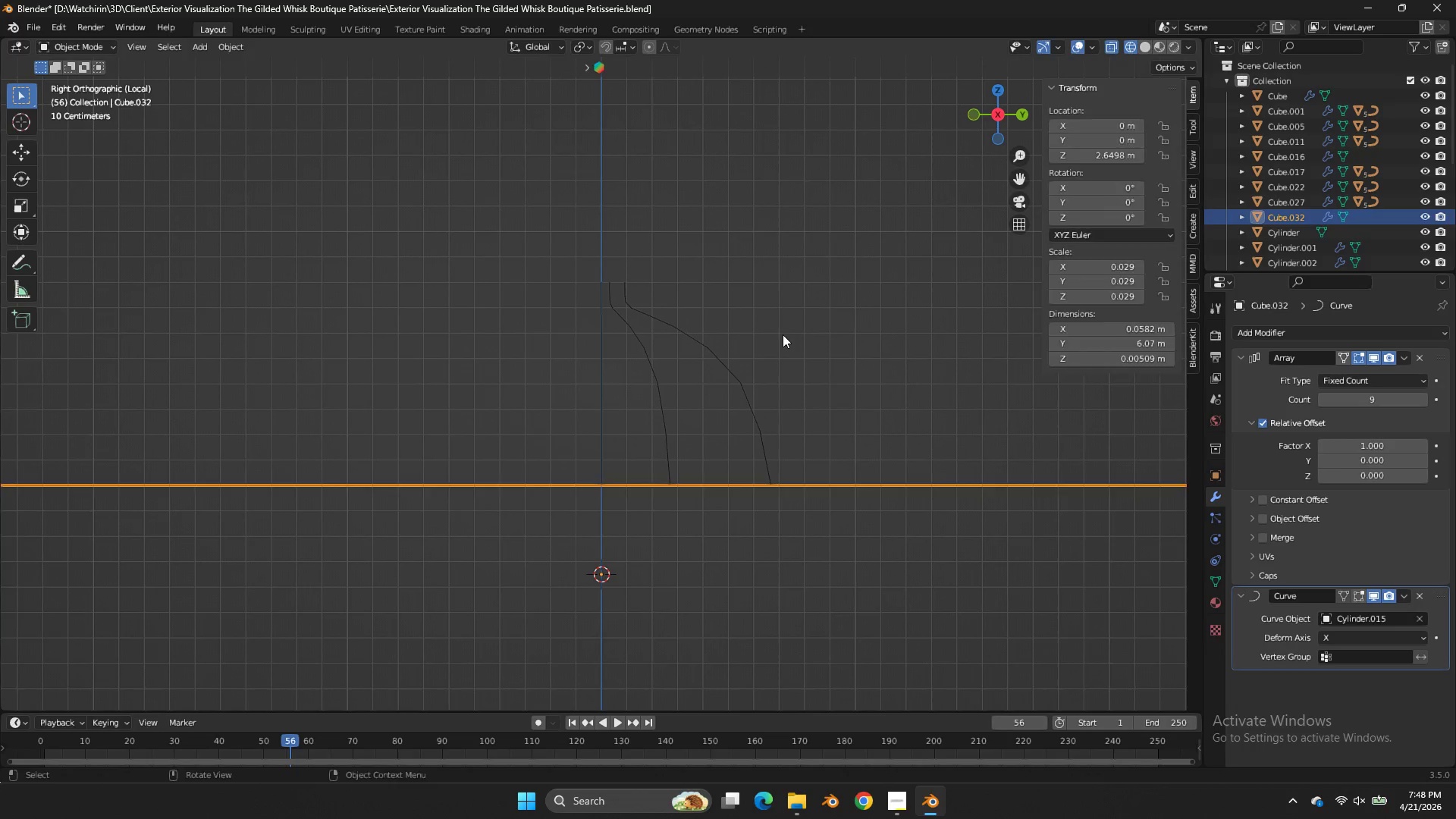 
key(Tab)
 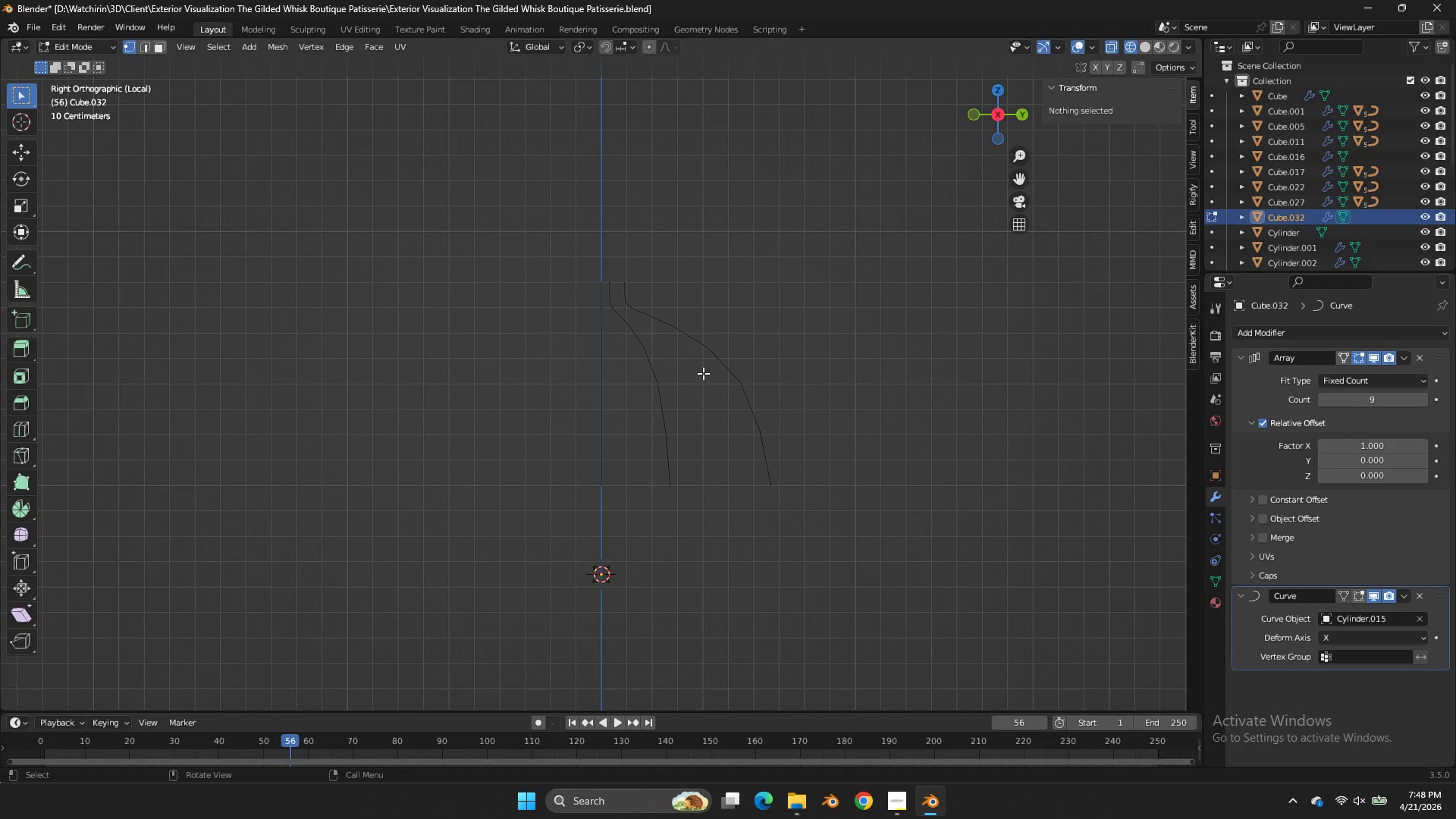 
key(Tab)
 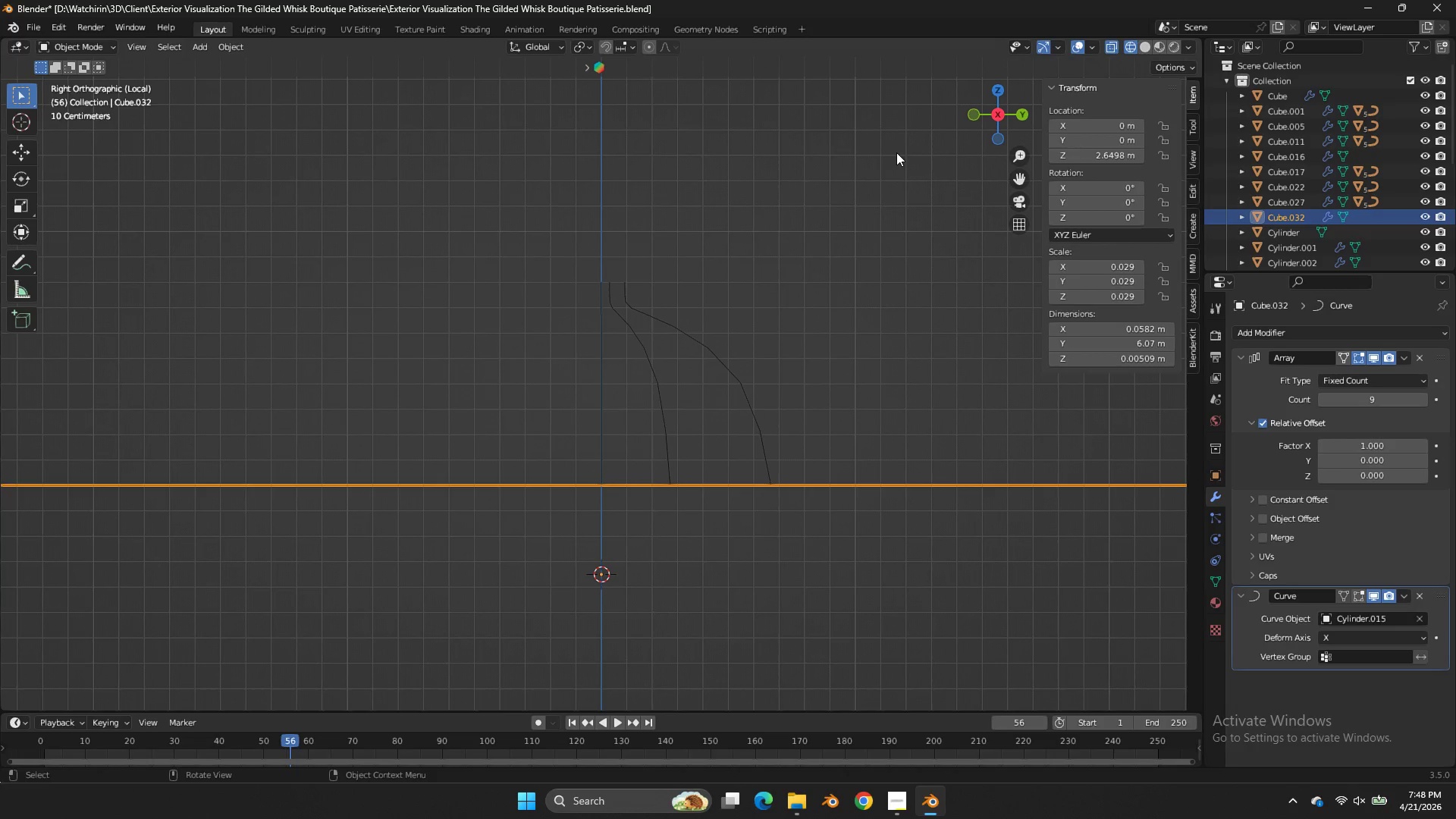 
left_click_drag(start_coordinate=[979, 111], to_coordinate=[1096, 143])
 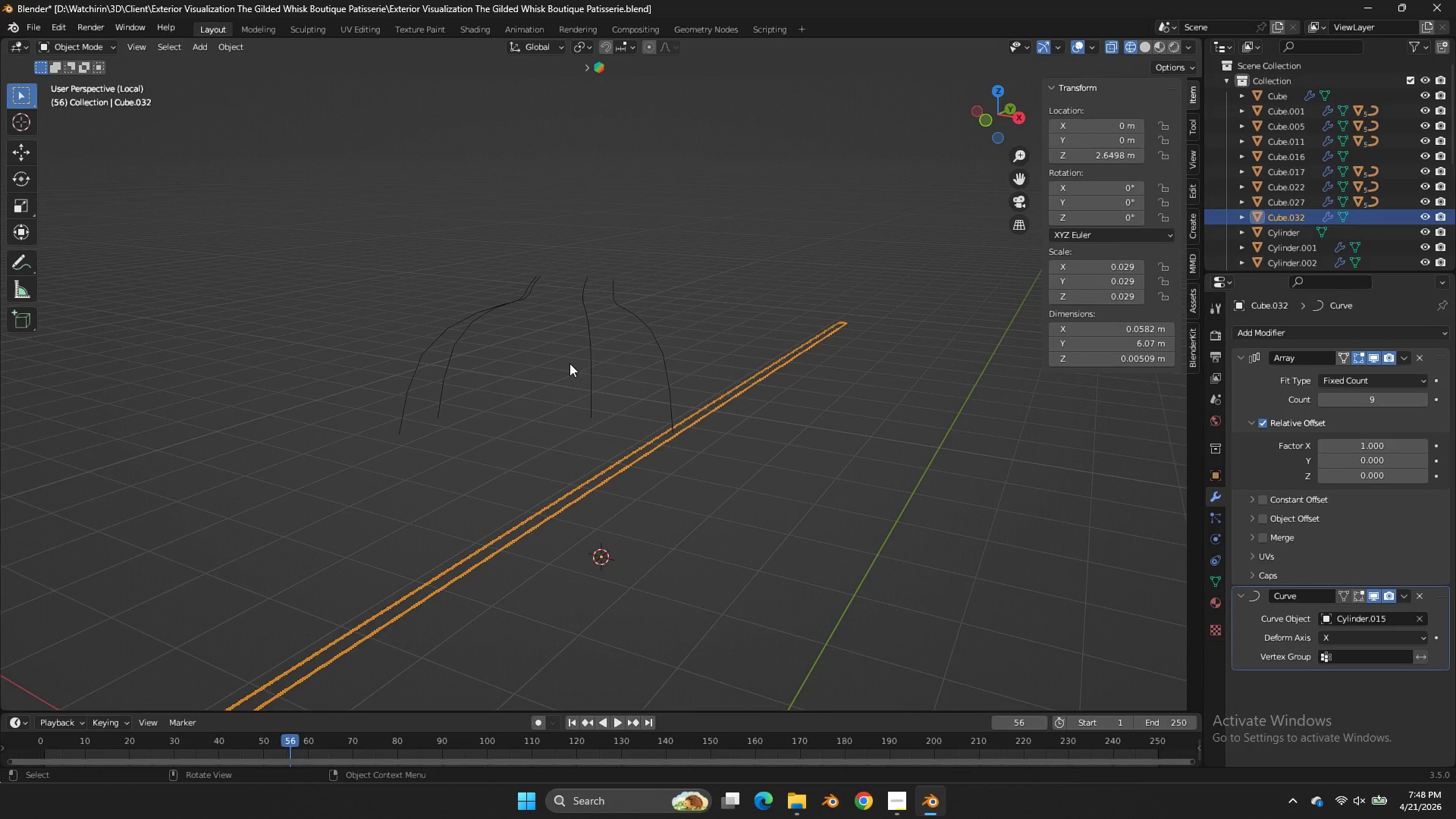 
left_click([568, 365])
 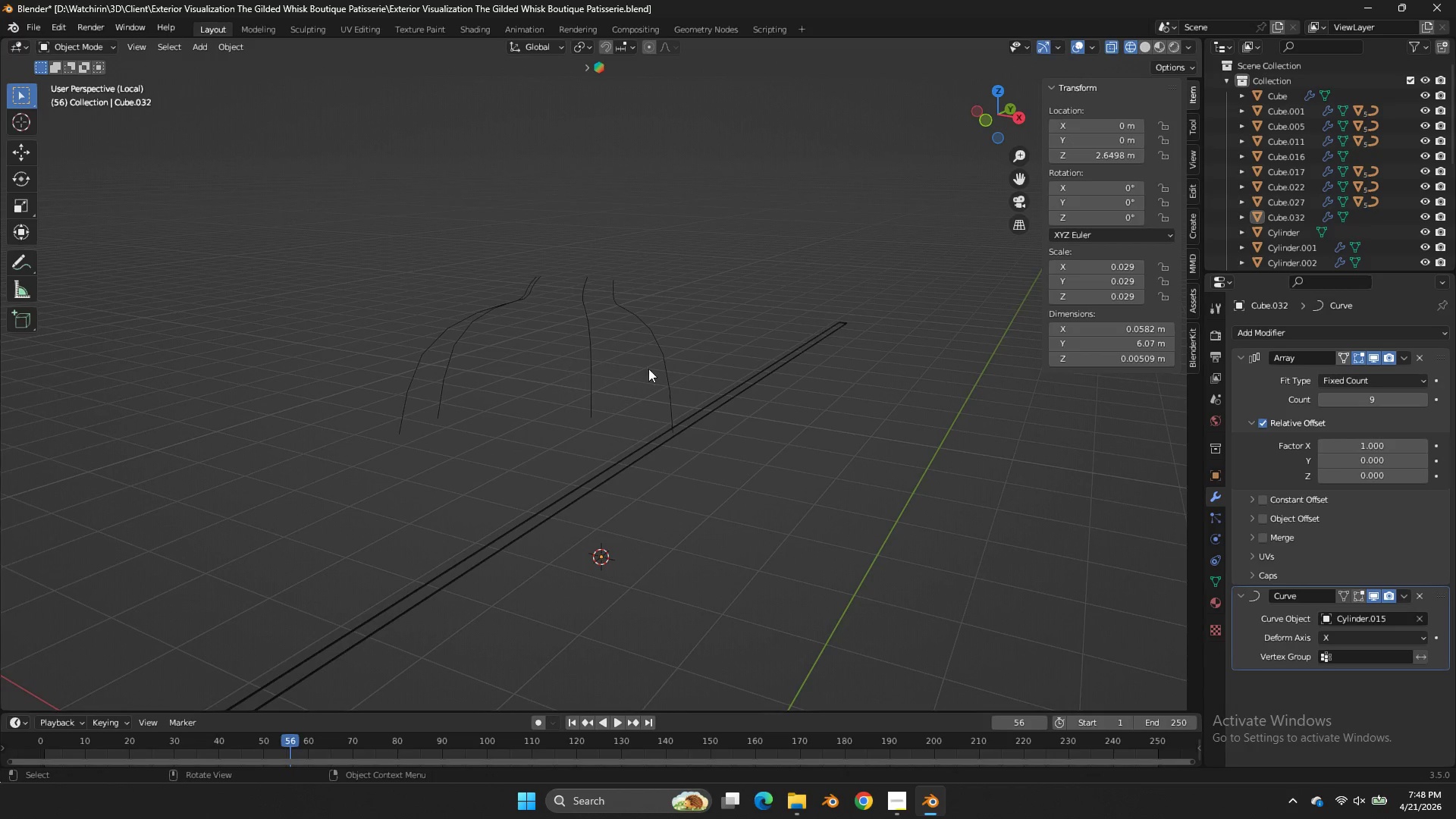 
key(Tab)
 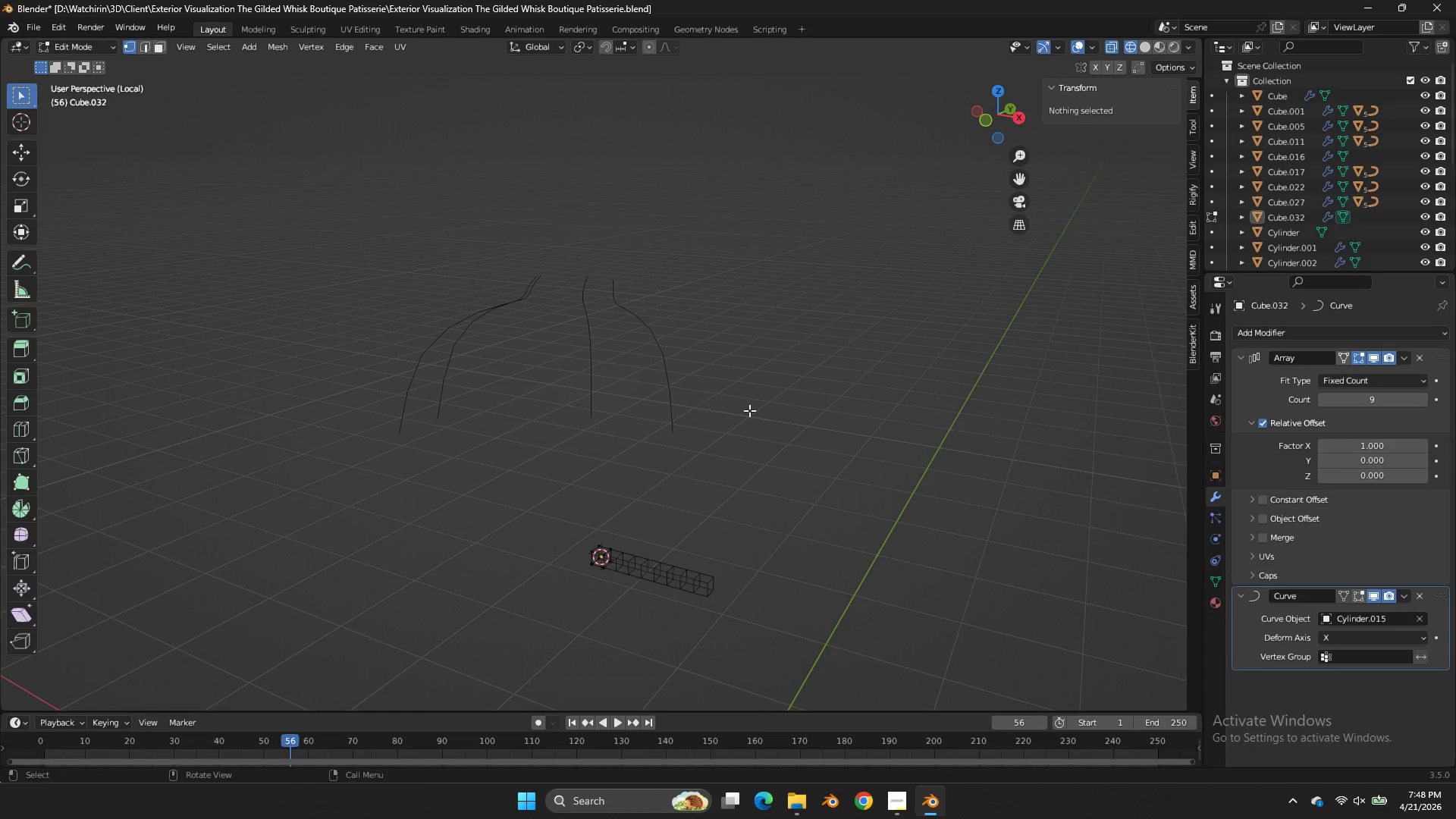 
key(Tab)
 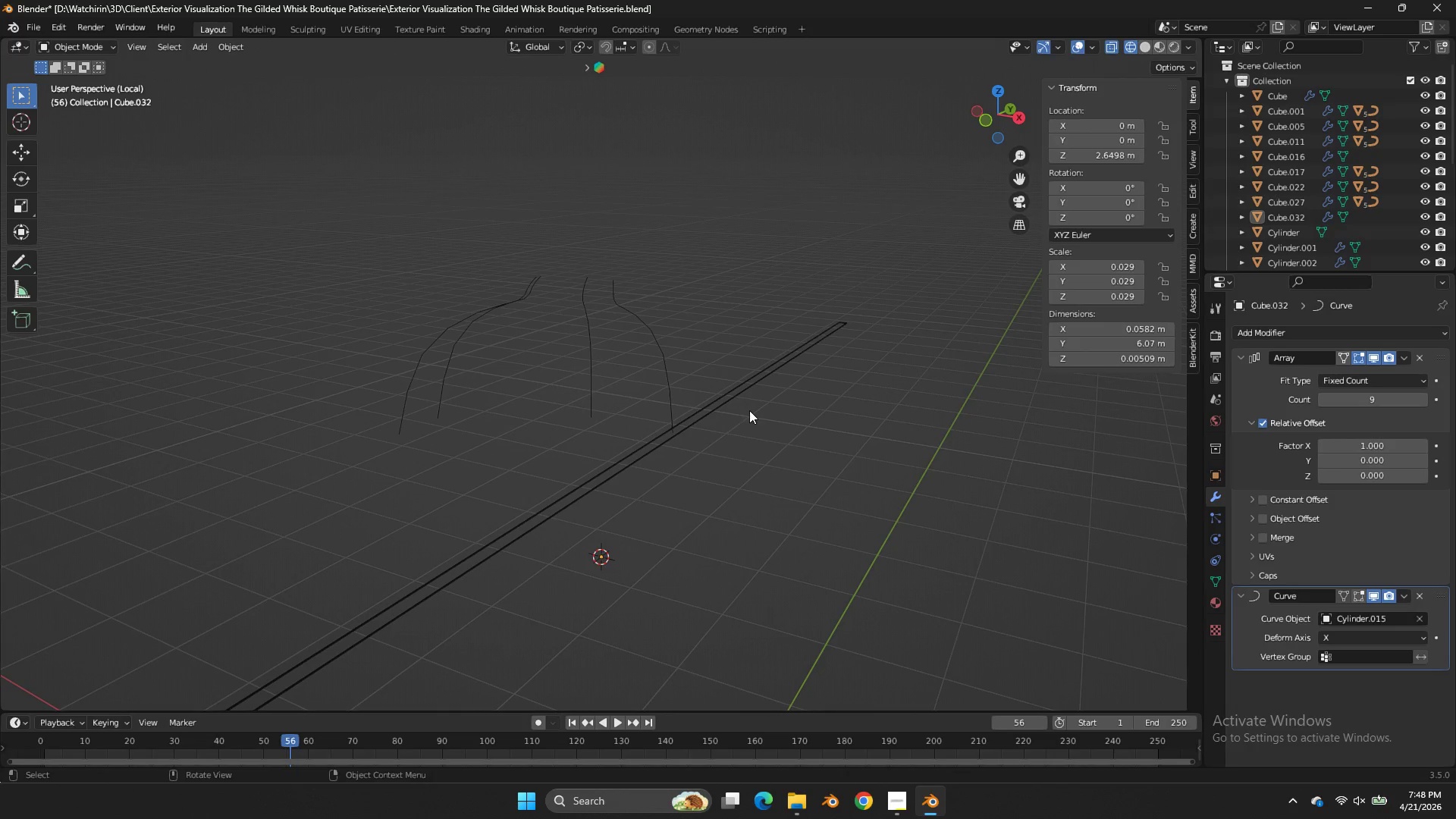 
key(NumpadDivide)
 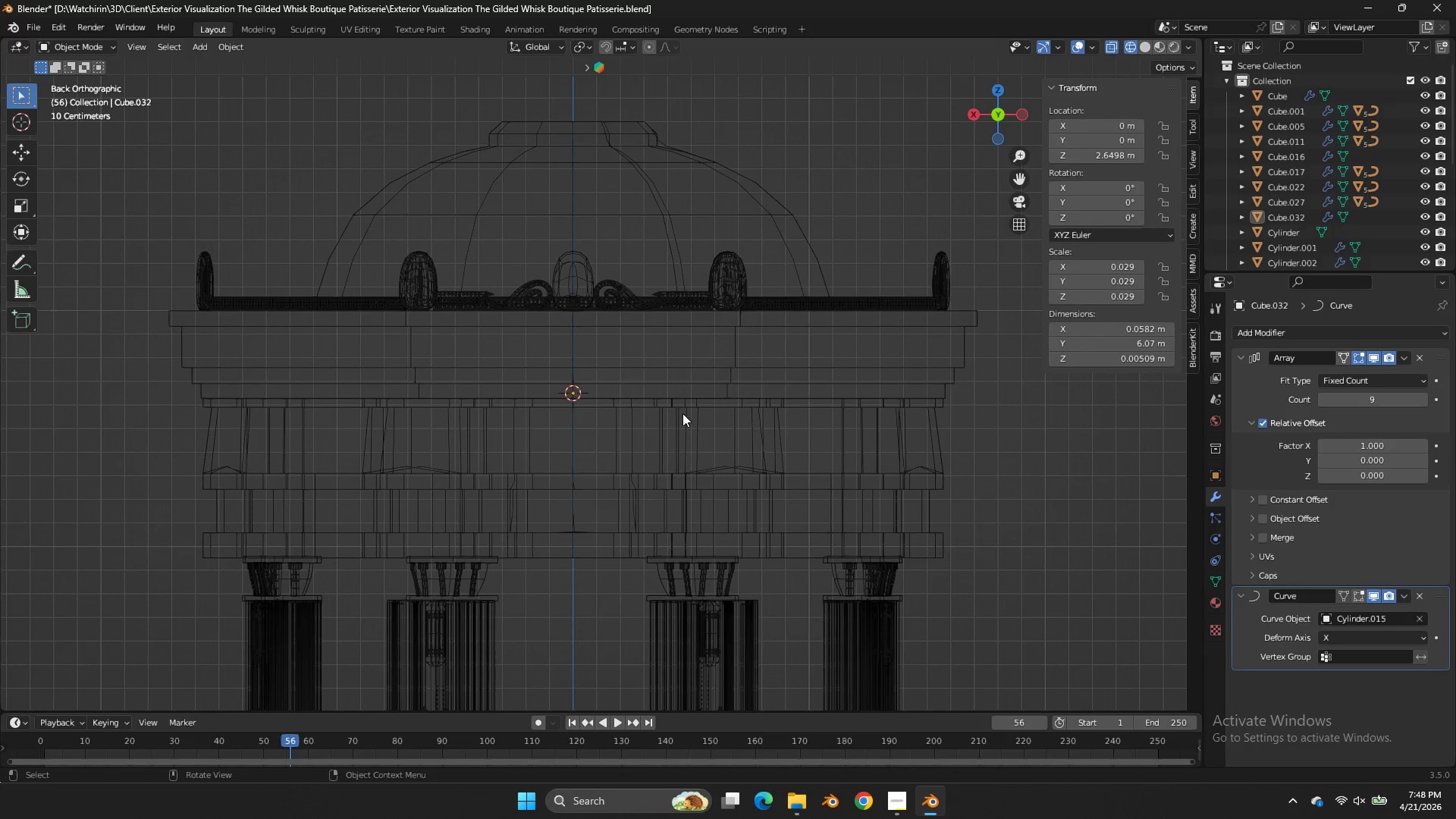 
key(Z)
 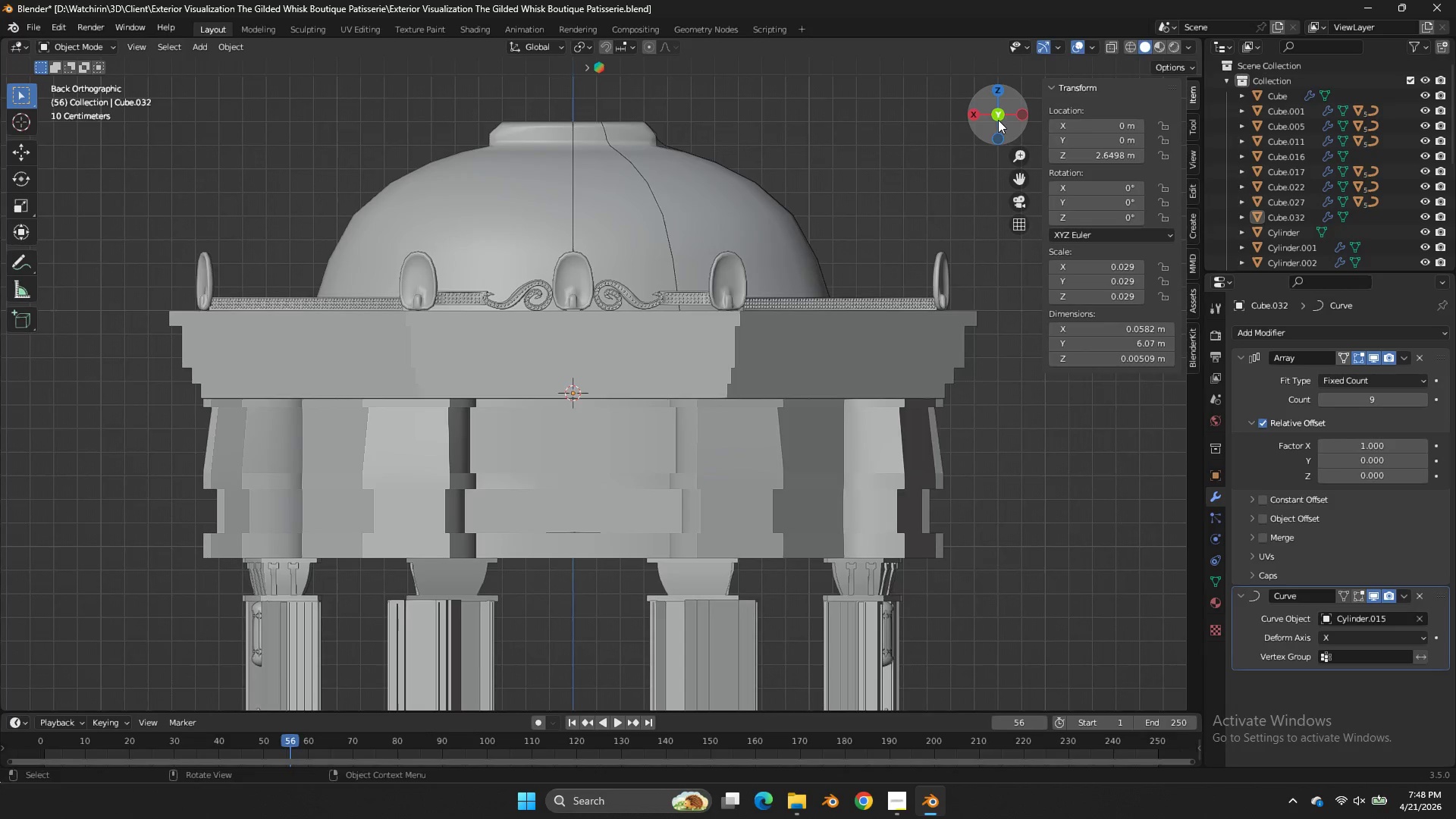 
left_click_drag(start_coordinate=[996, 118], to_coordinate=[928, 197])
 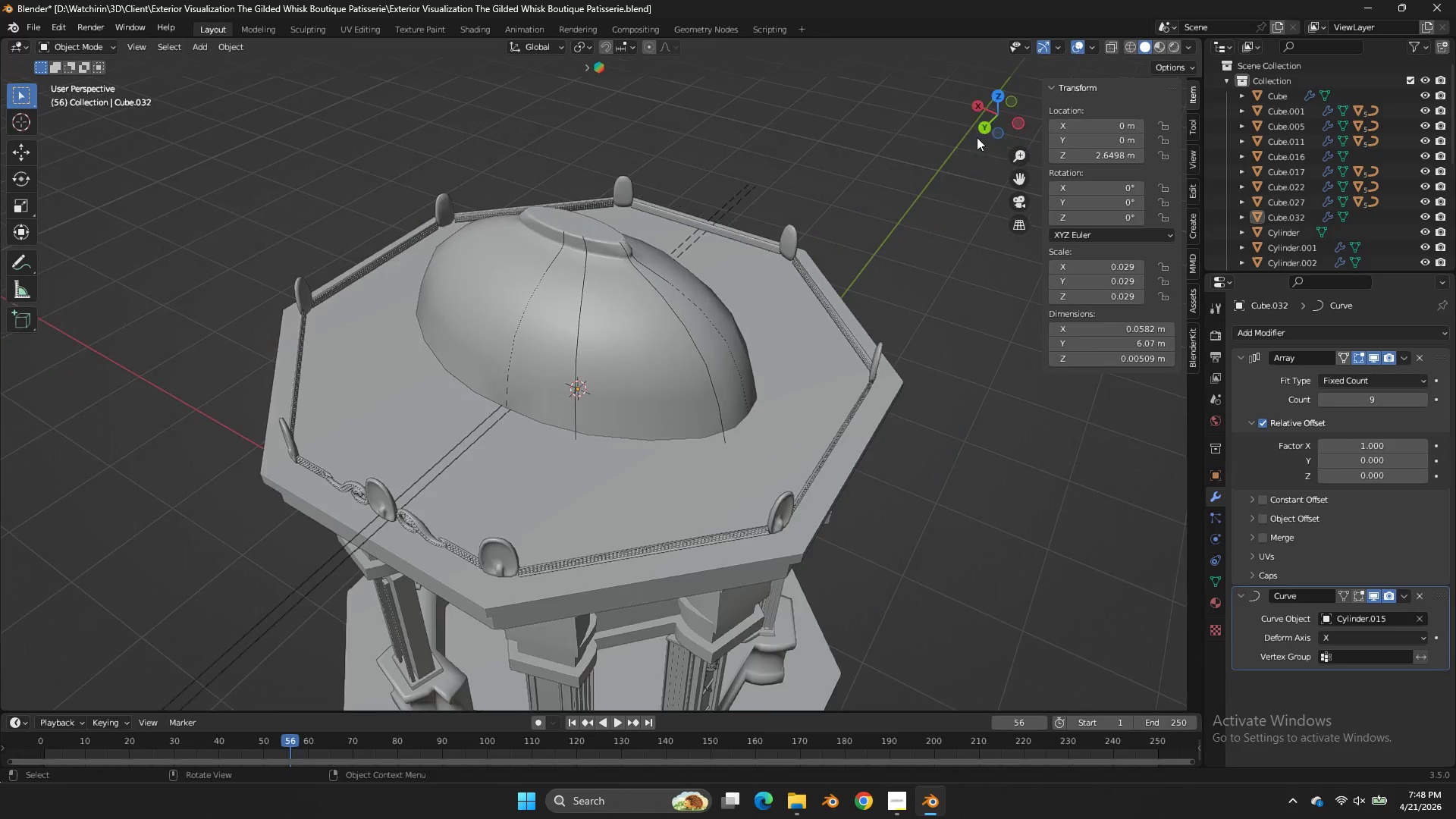 
scroll: coordinate [701, 314], scroll_direction: down, amount: 4.0
 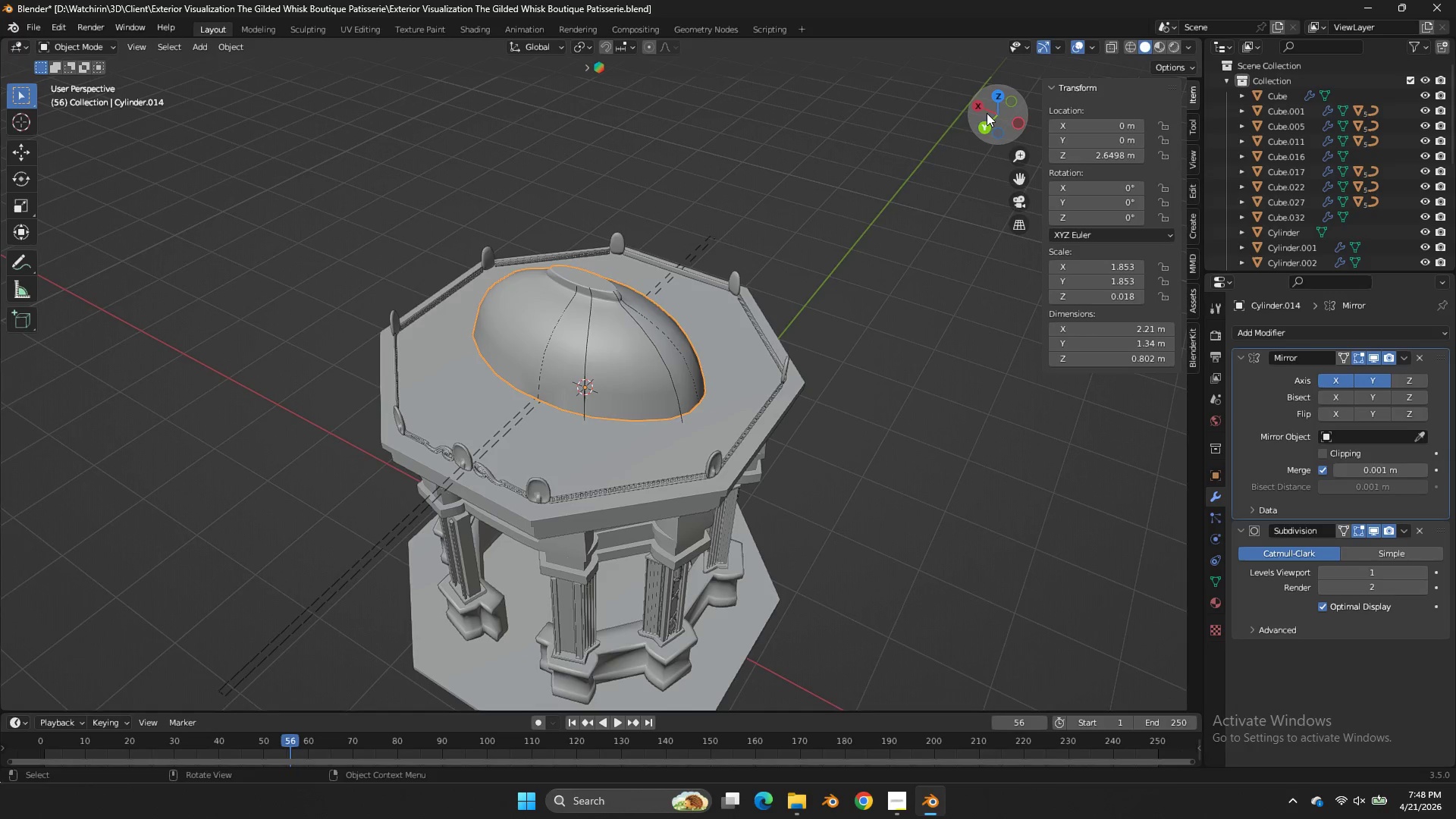 
left_click([987, 113])
 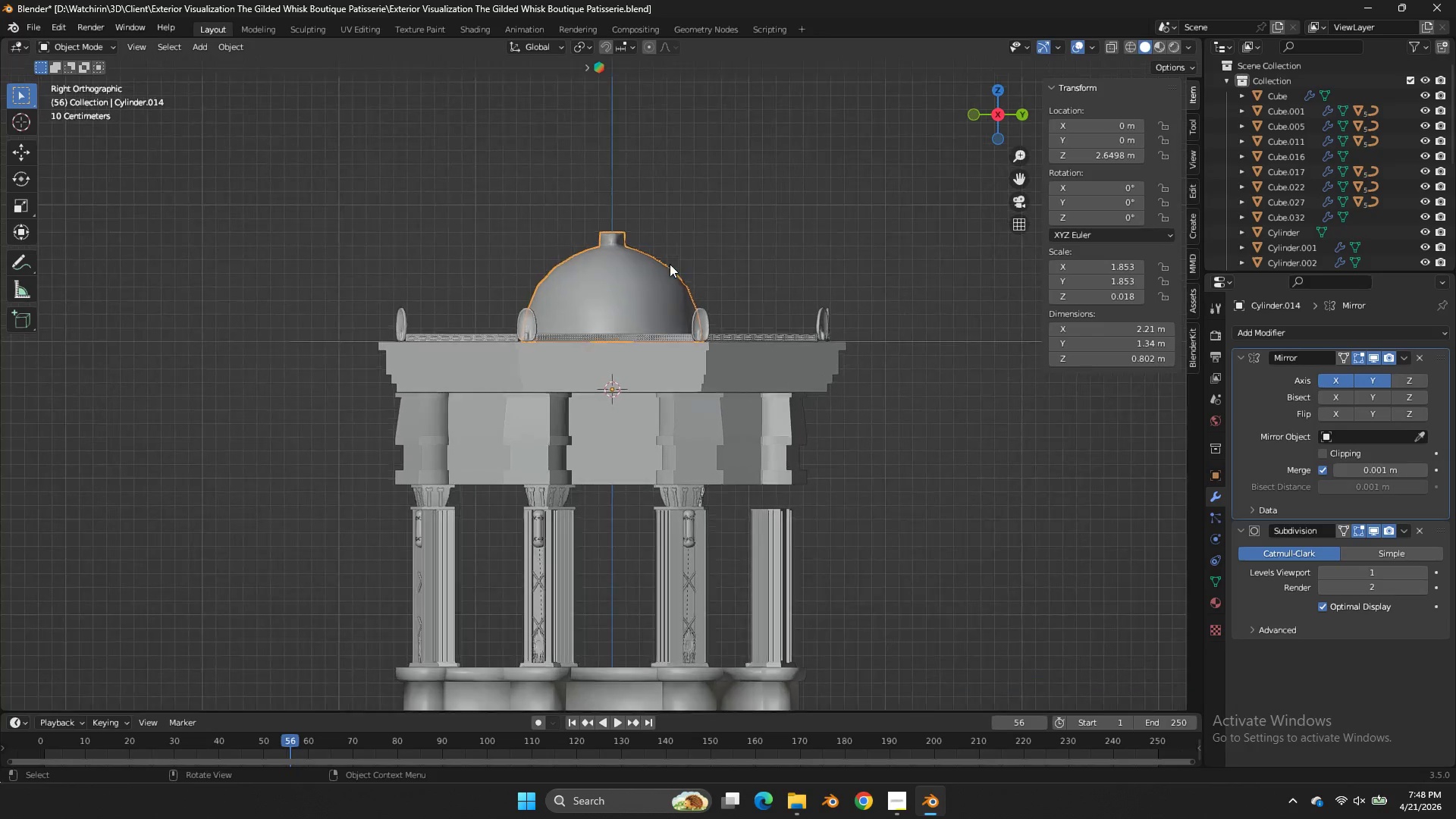 
scroll: coordinate [670, 264], scroll_direction: up, amount: 3.0
 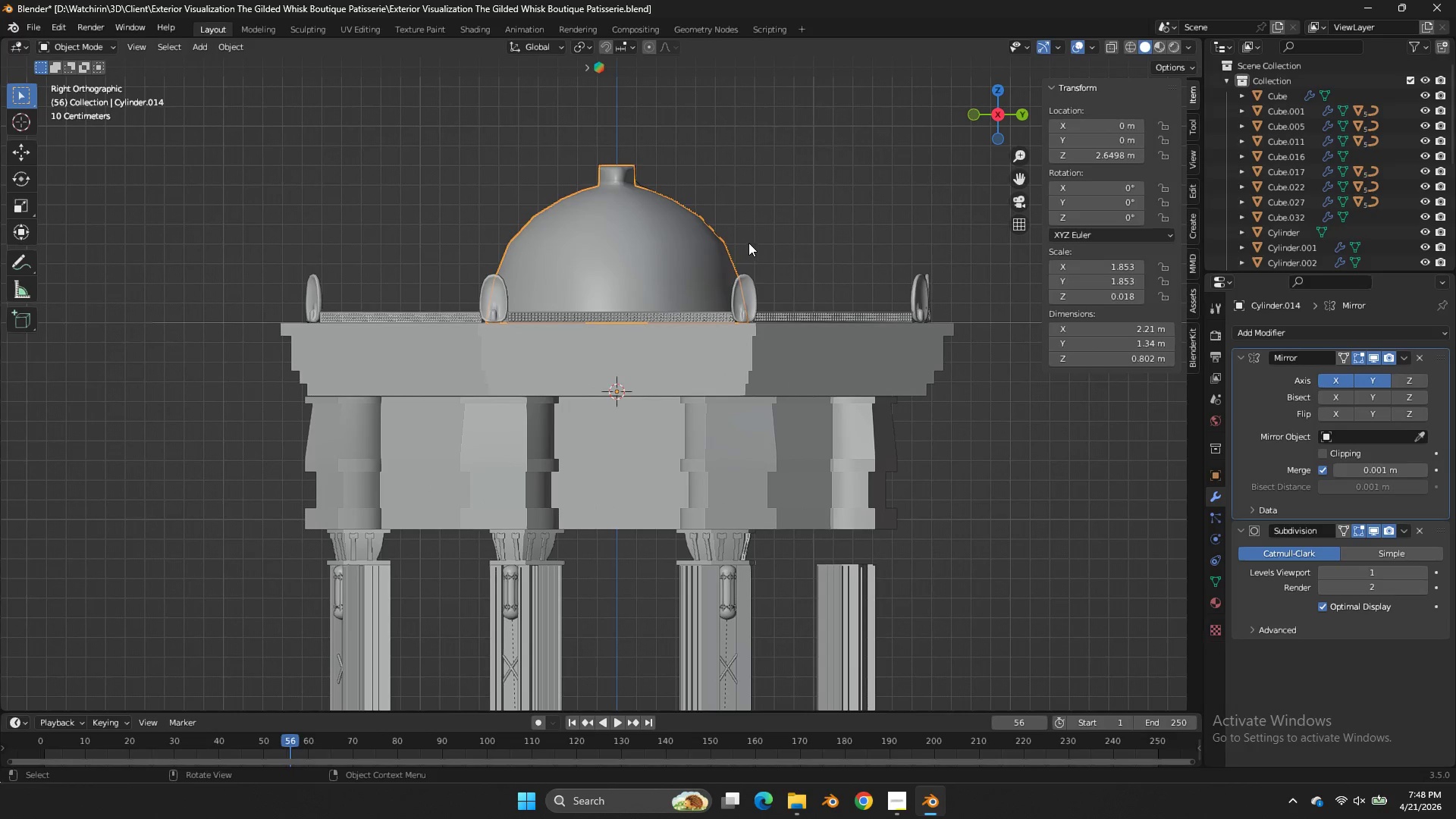 
key(Tab)
type(azgz)
 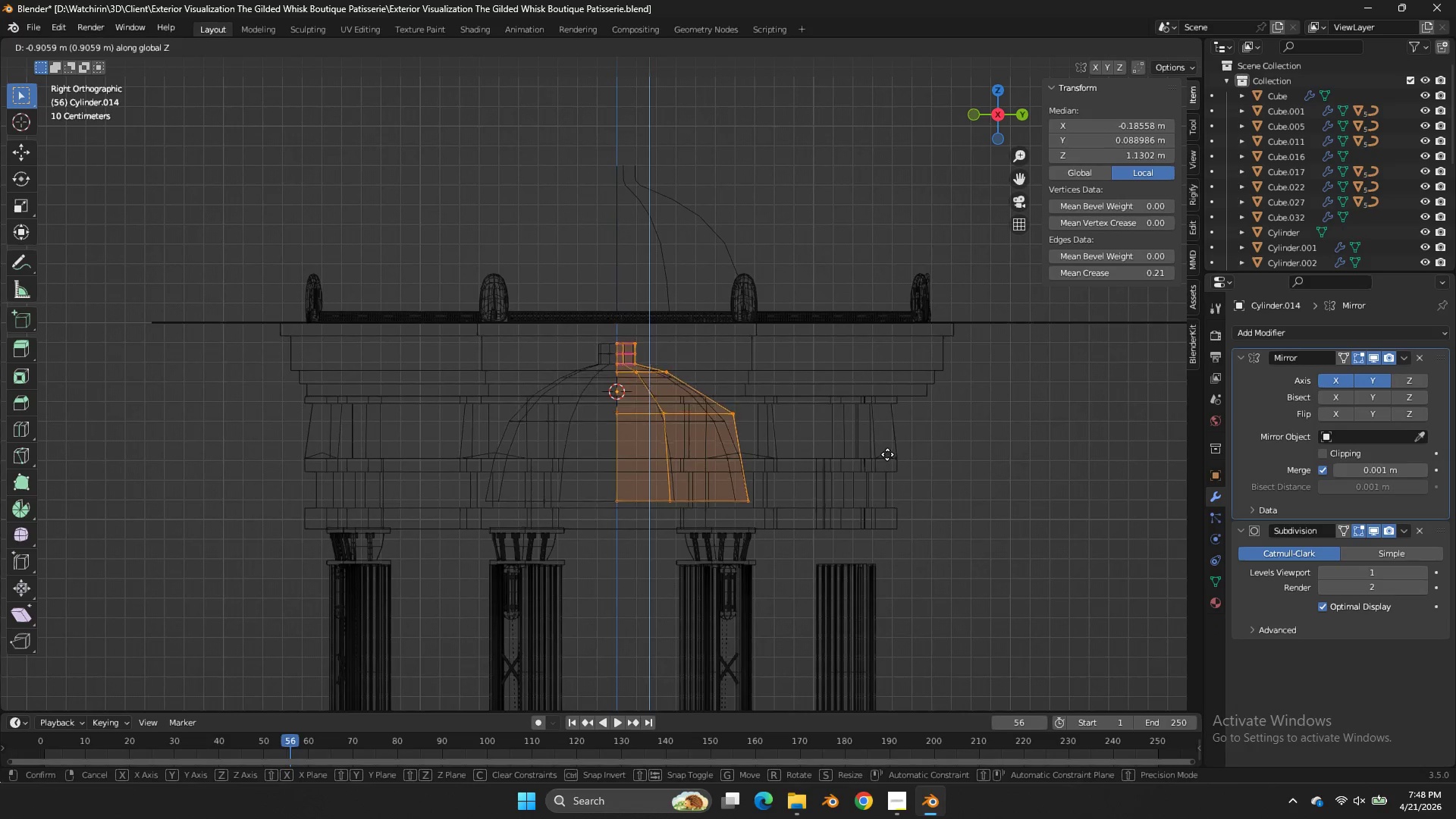 
left_click([883, 474])
 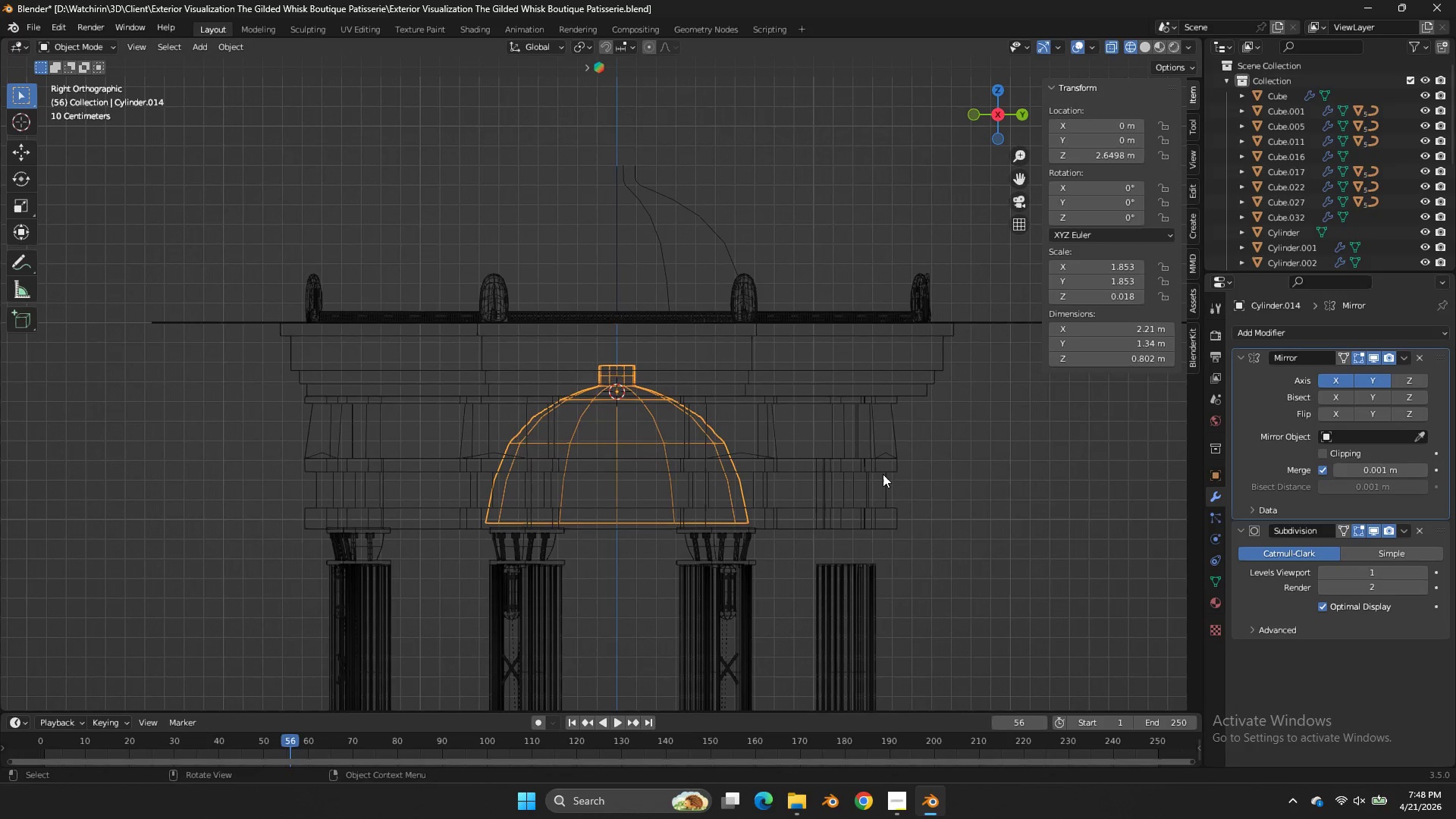 
key(Tab)
type(gz)
 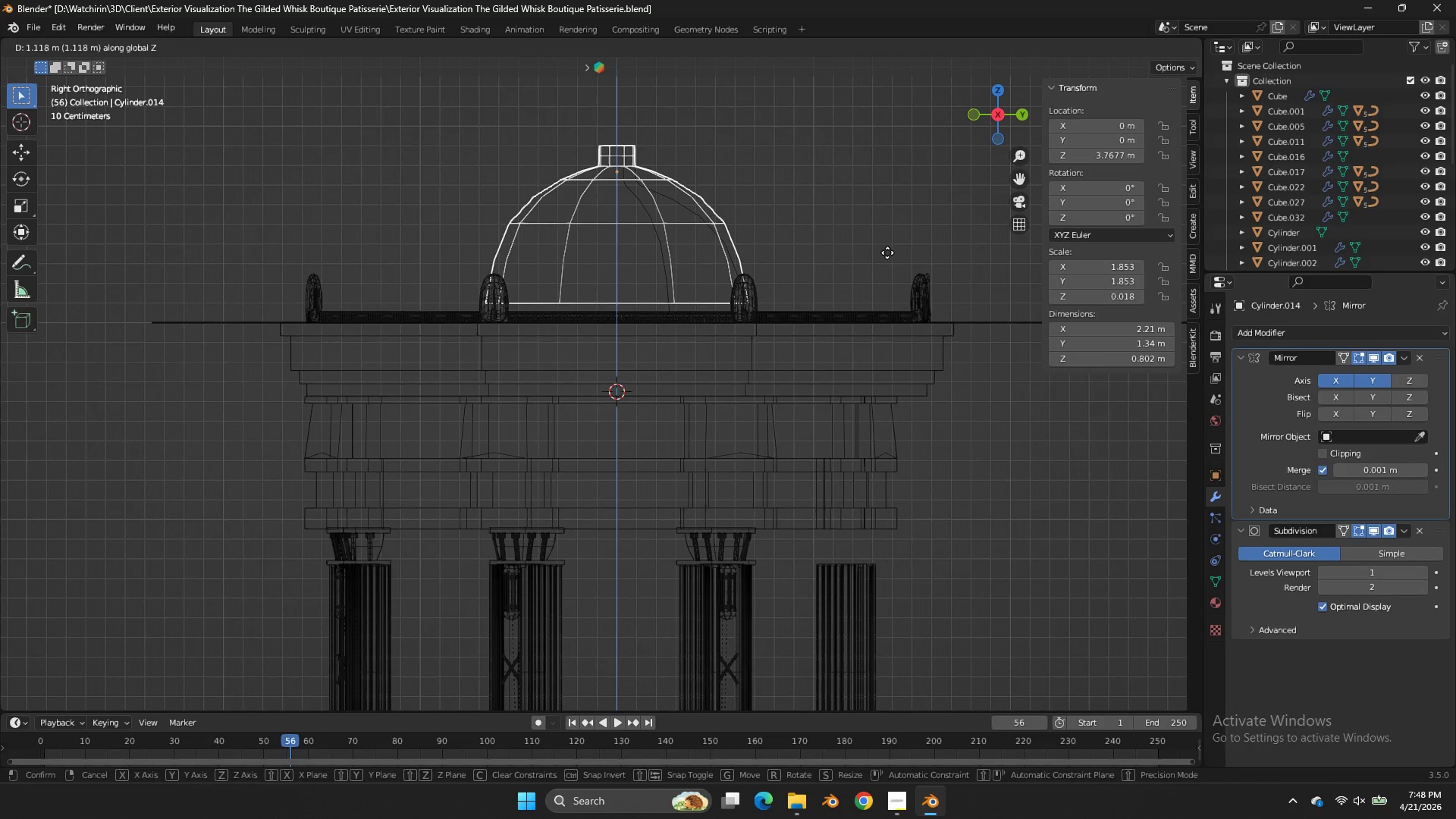 
hold_key(key=ShiftLeft, duration=2.52)
left_click_drag(start_coordinate=[867, 483], to_coordinate=[878, 466])
 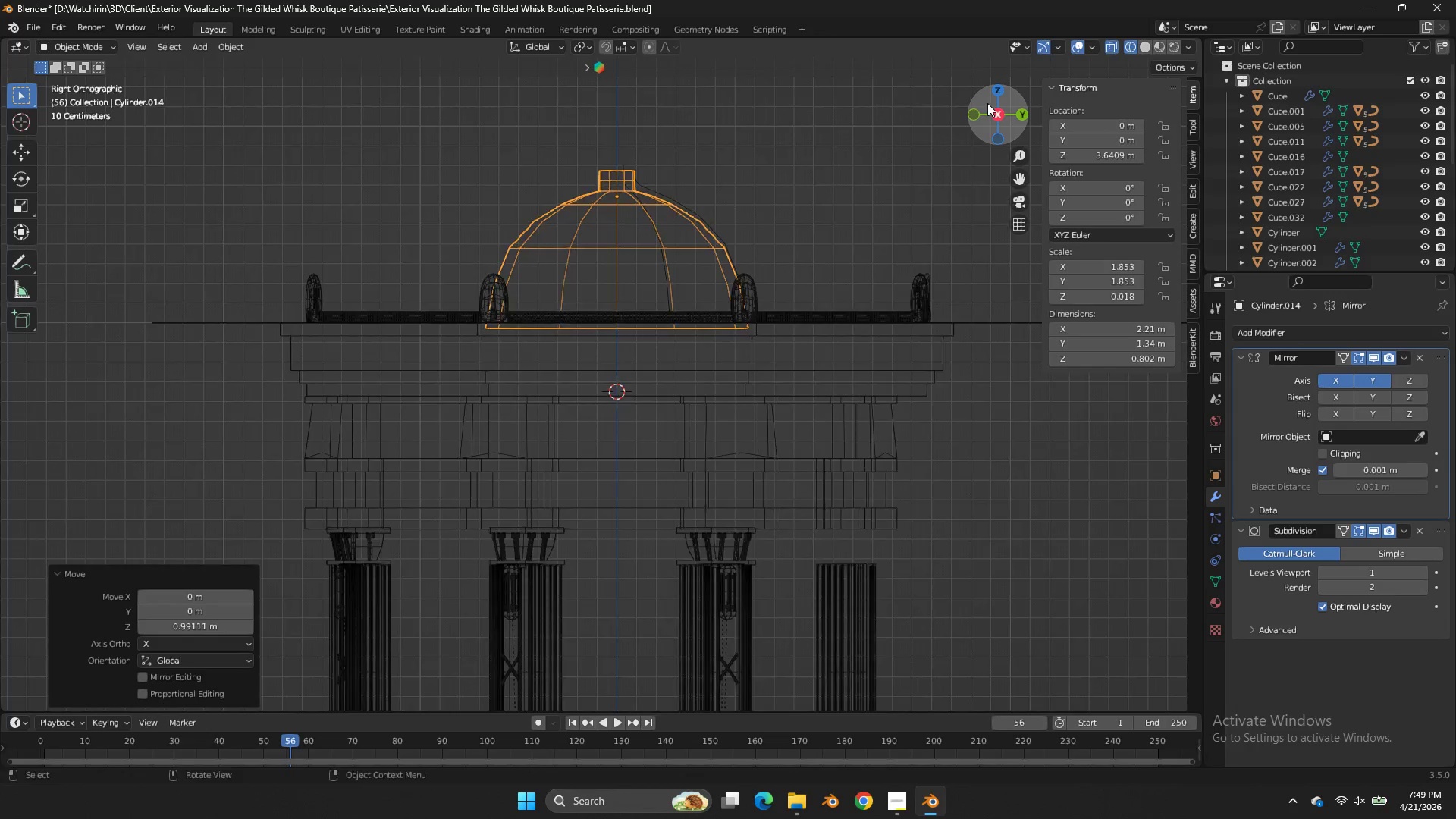 
left_click_drag(start_coordinate=[987, 103], to_coordinate=[847, 150])
 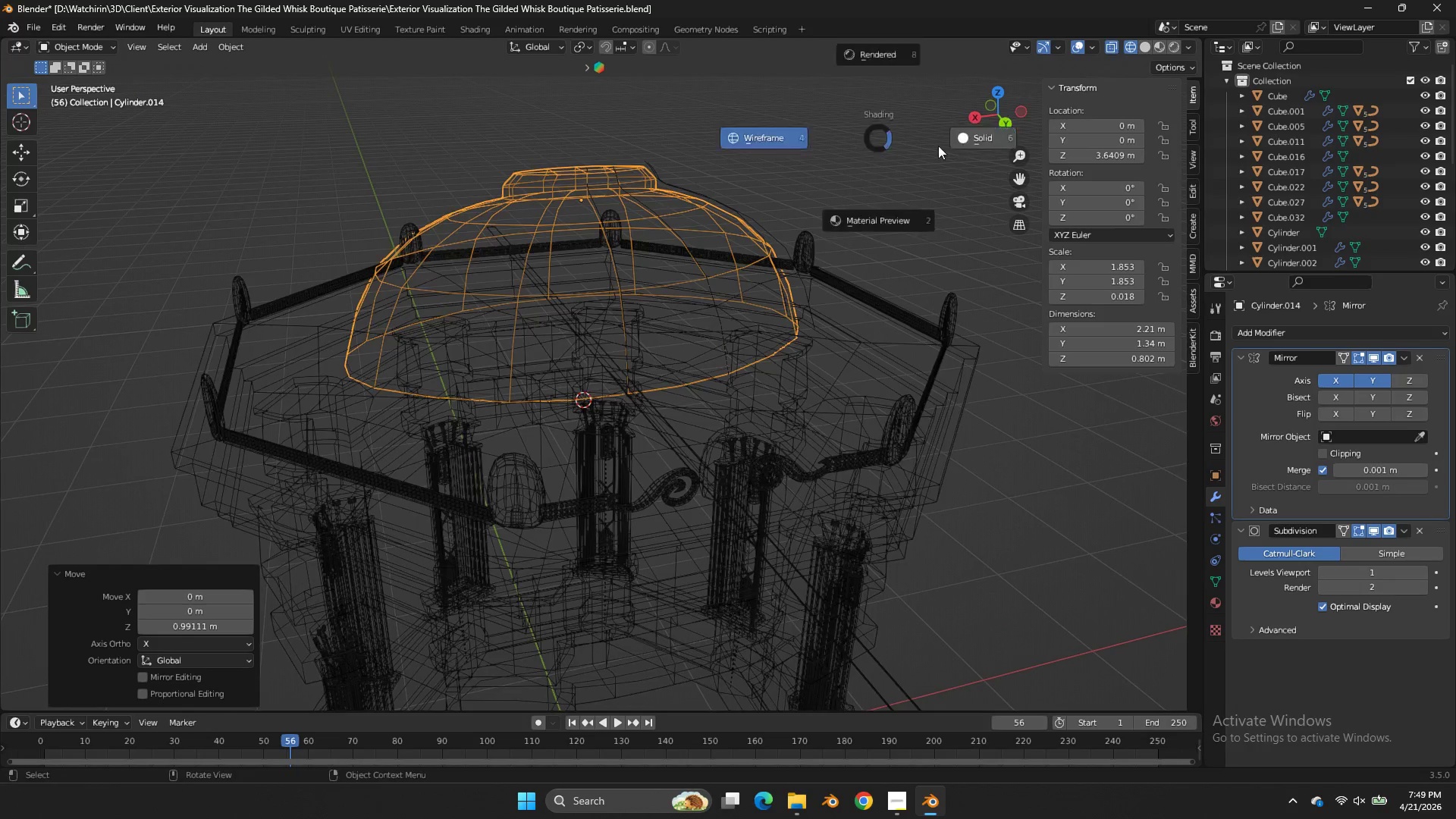 
type(zgz)
 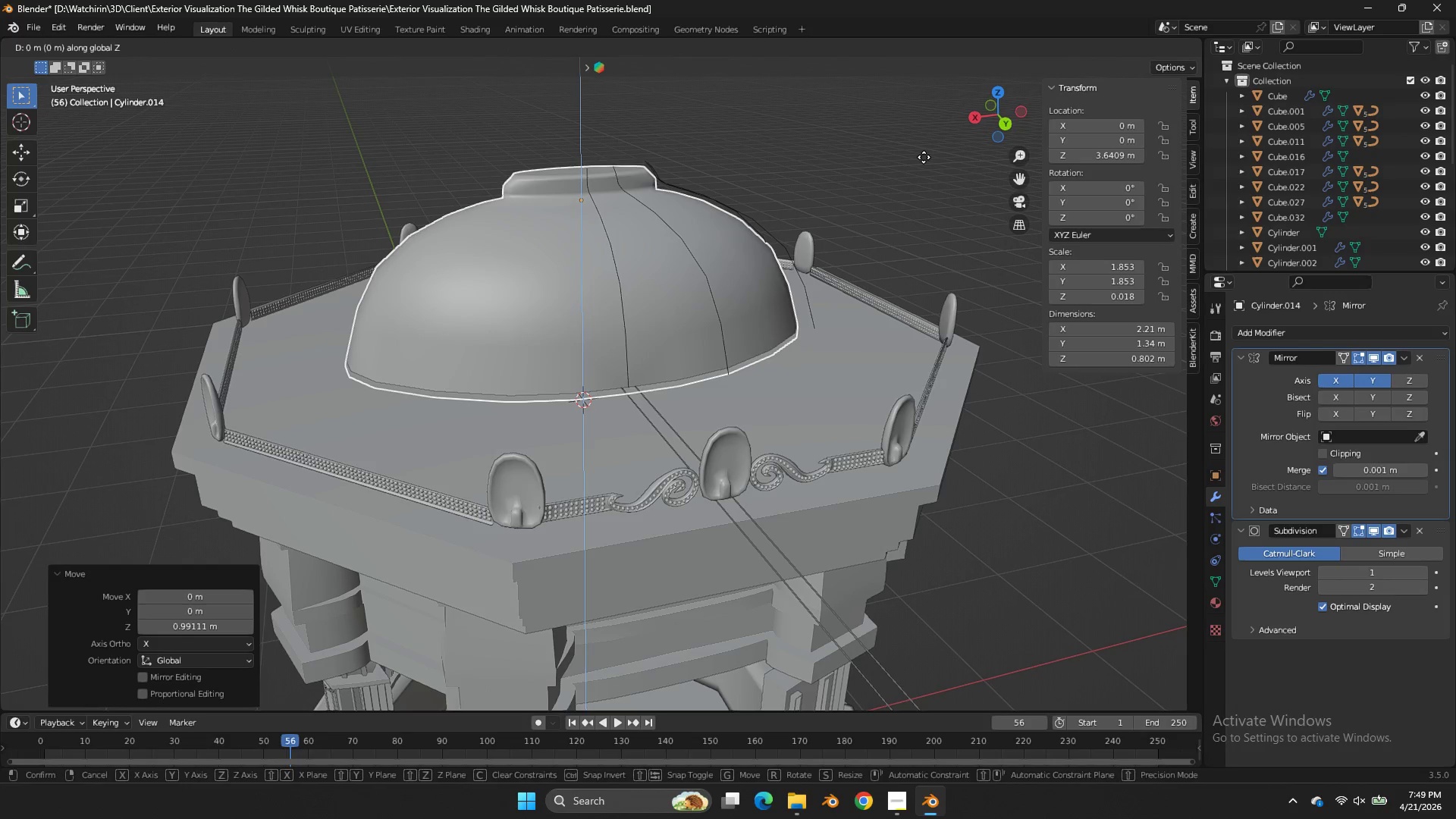 
hold_key(key=ShiftLeft, duration=1.16)
left_click([946, 98])
 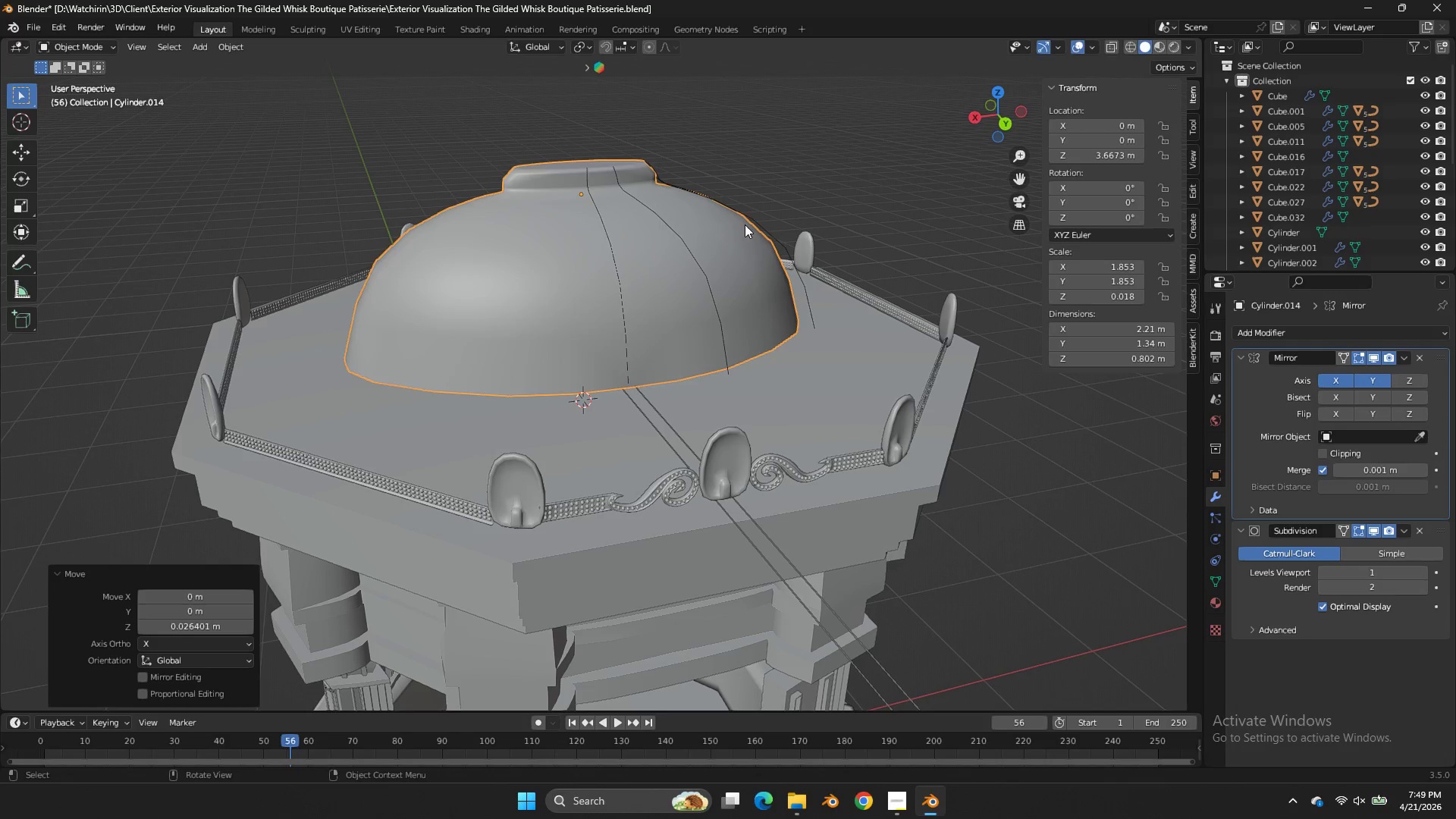 
type(gz)
 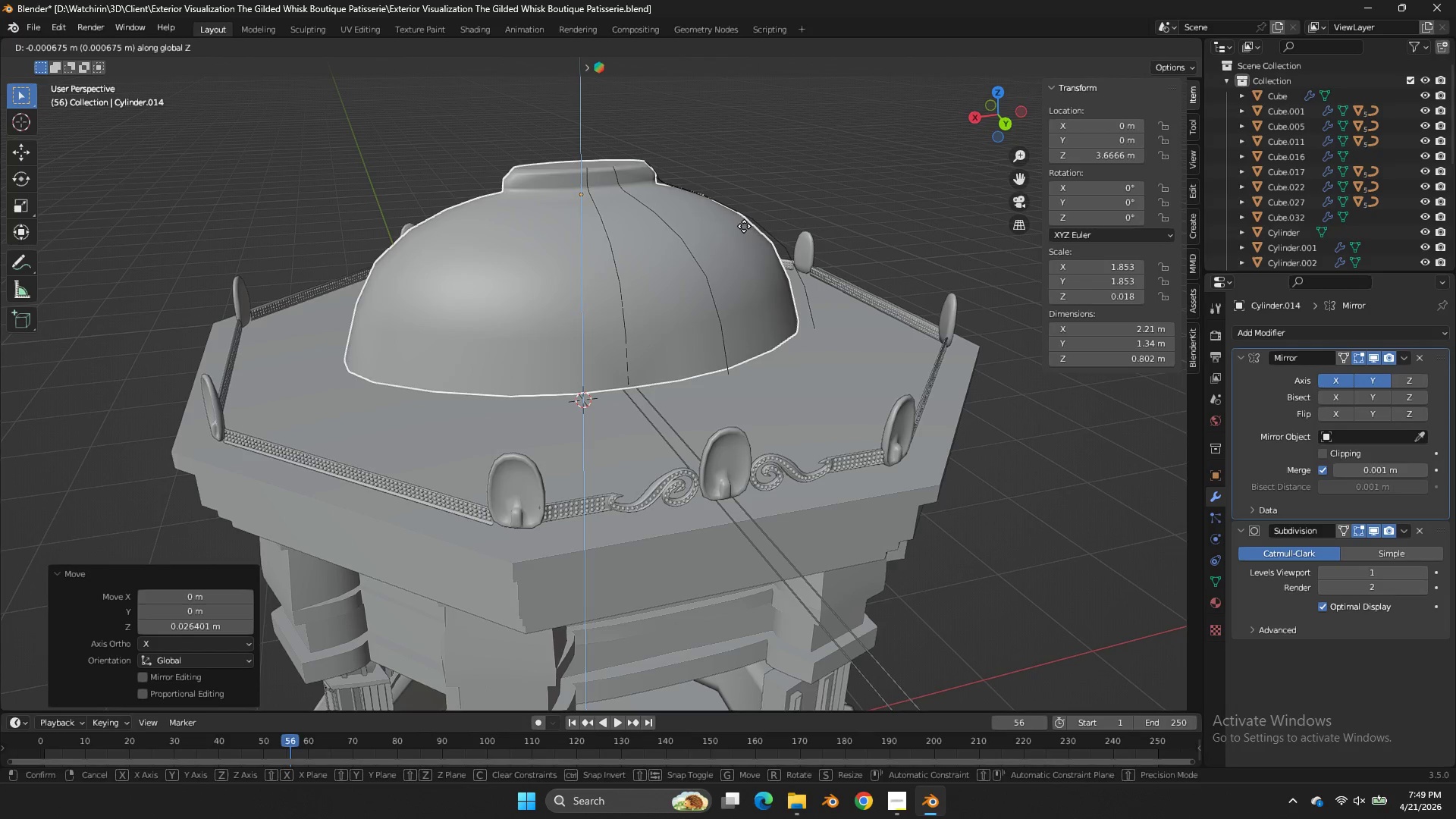 
hold_key(key=ShiftLeft, duration=0.45)
left_click([744, 246])
 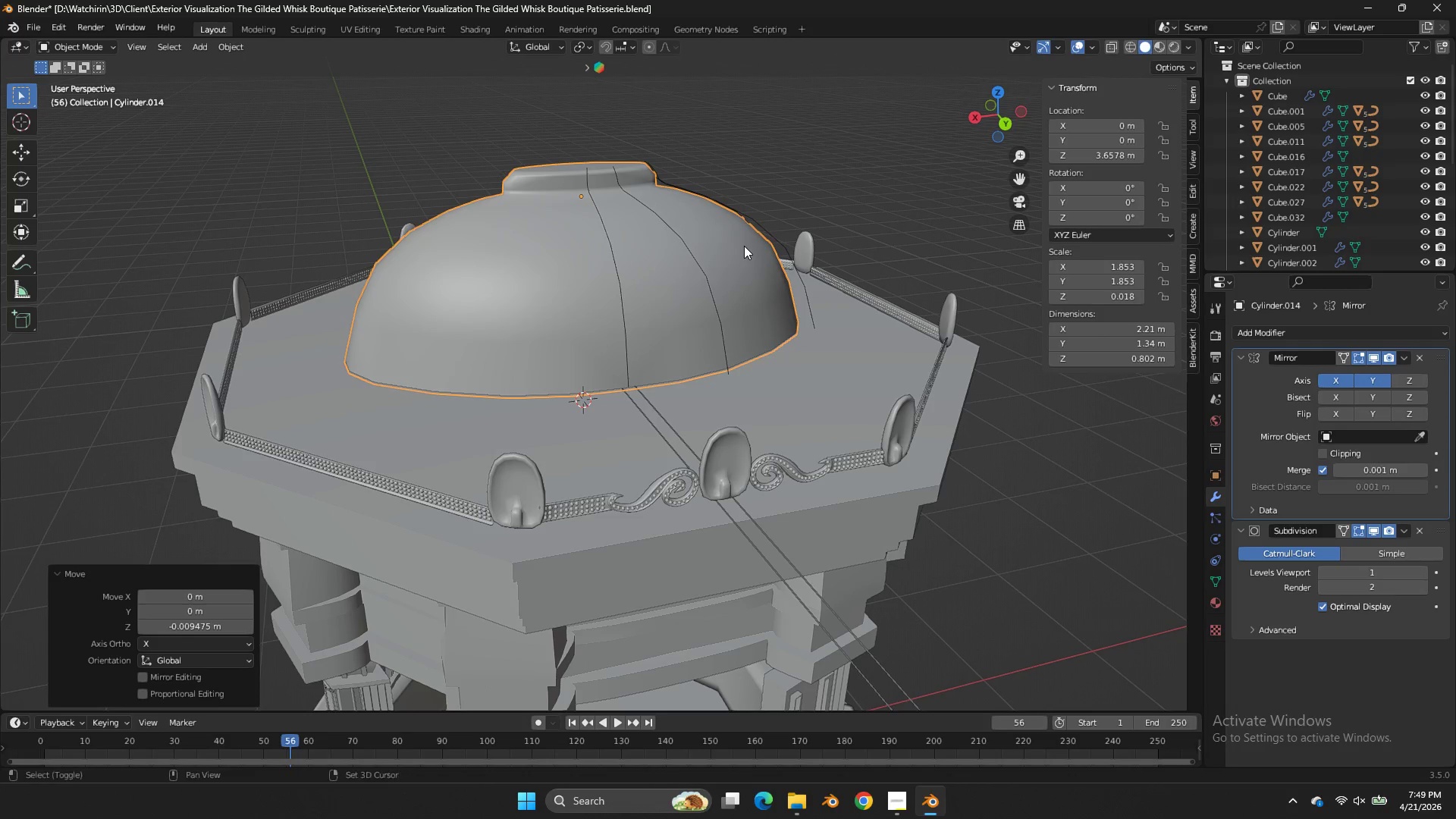 
hold_key(key=ShiftLeft, duration=0.72)
 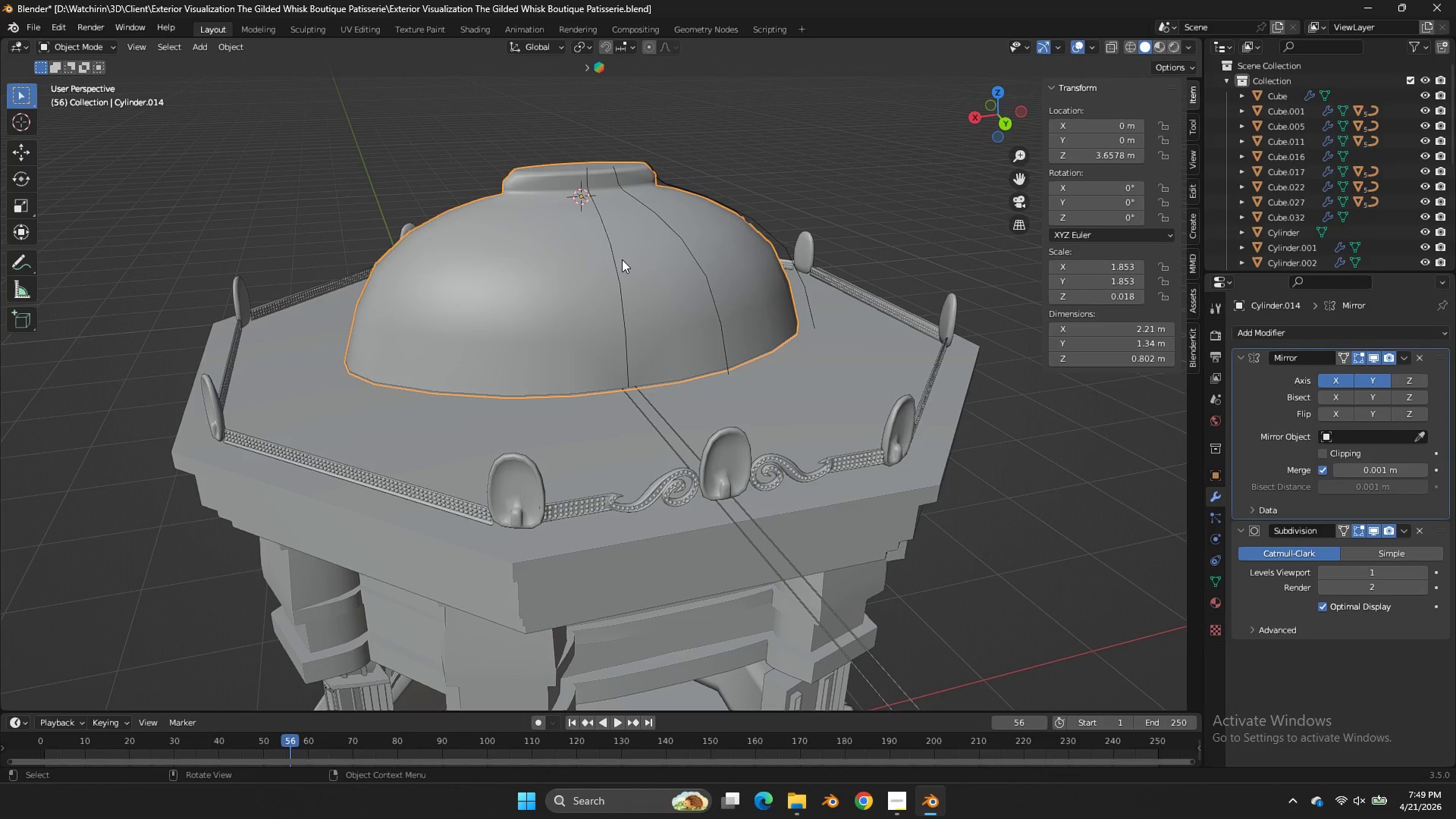 
hold_key(key=S, duration=0.56)
 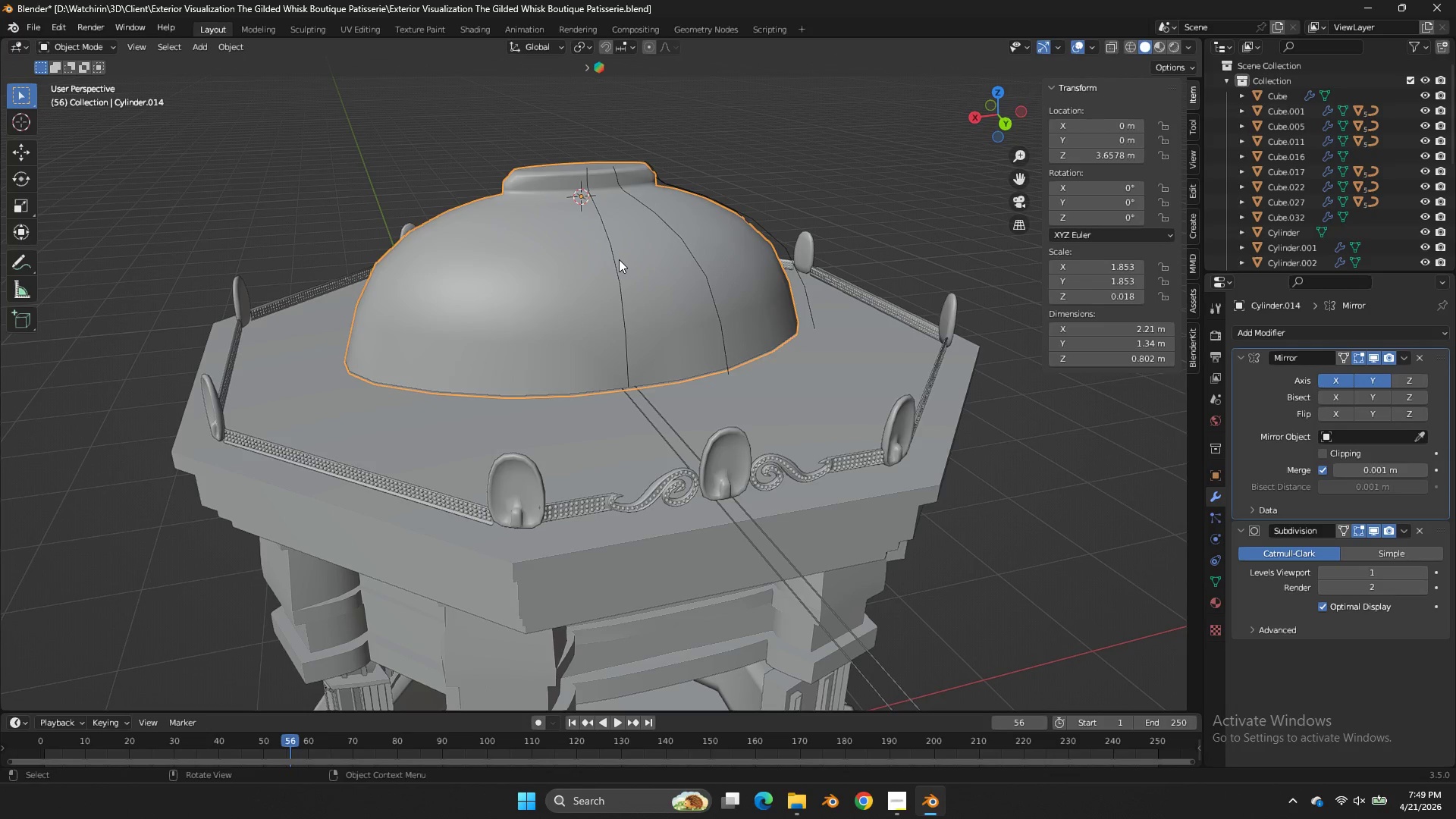 
left_click([614, 259])
 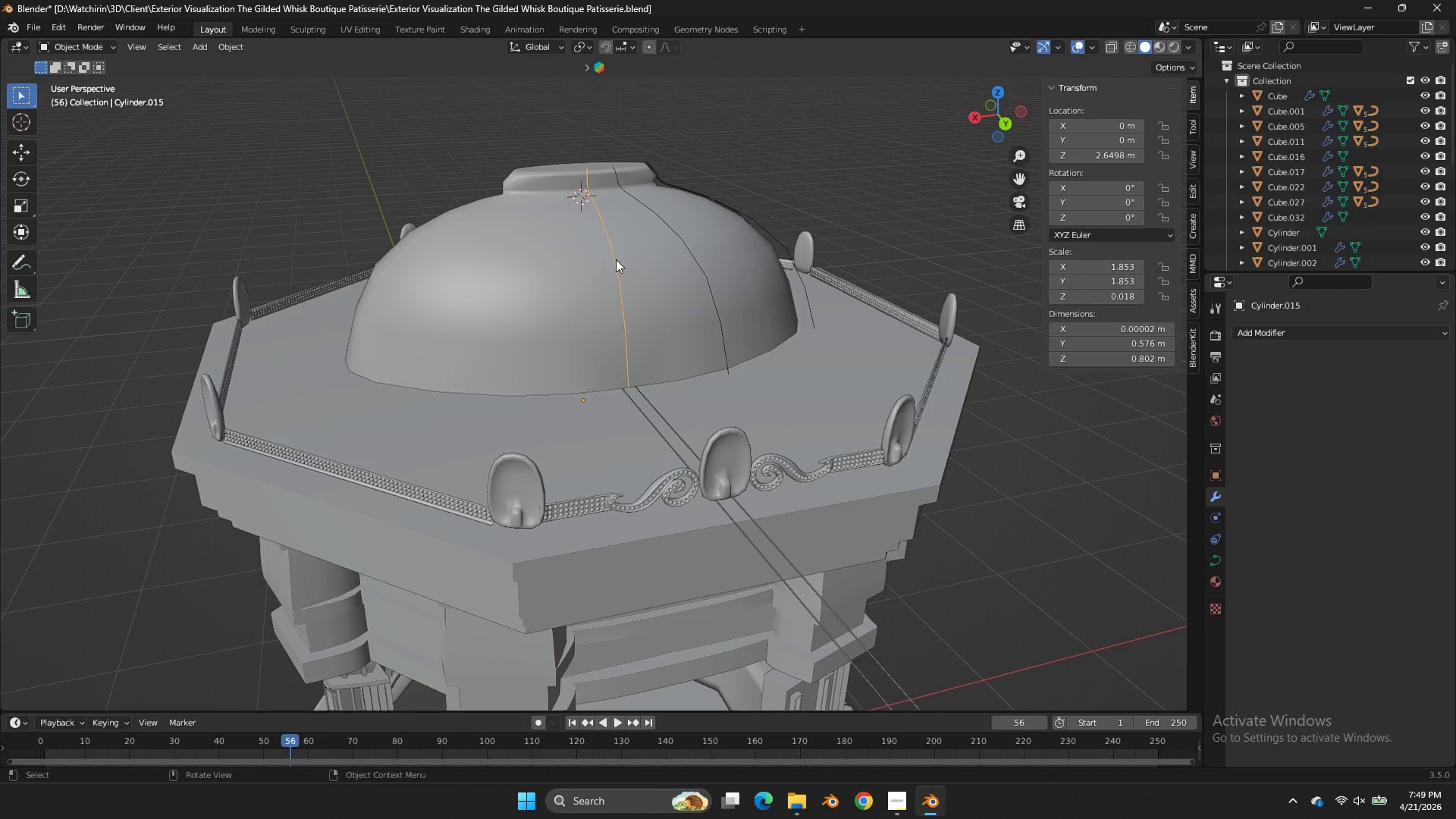 
type(zz)
 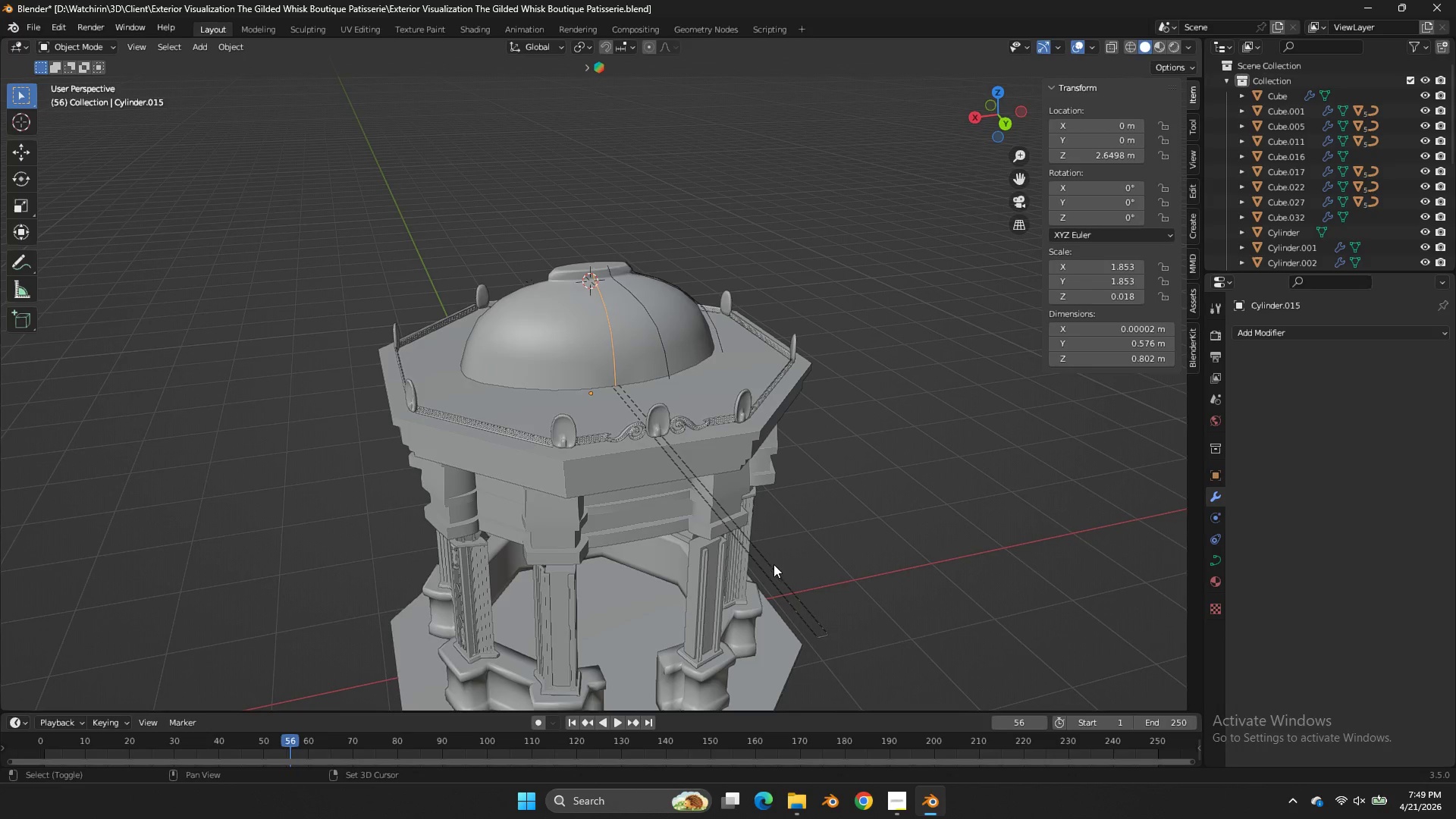 
hold_key(key=ShiftLeft, duration=0.86)
 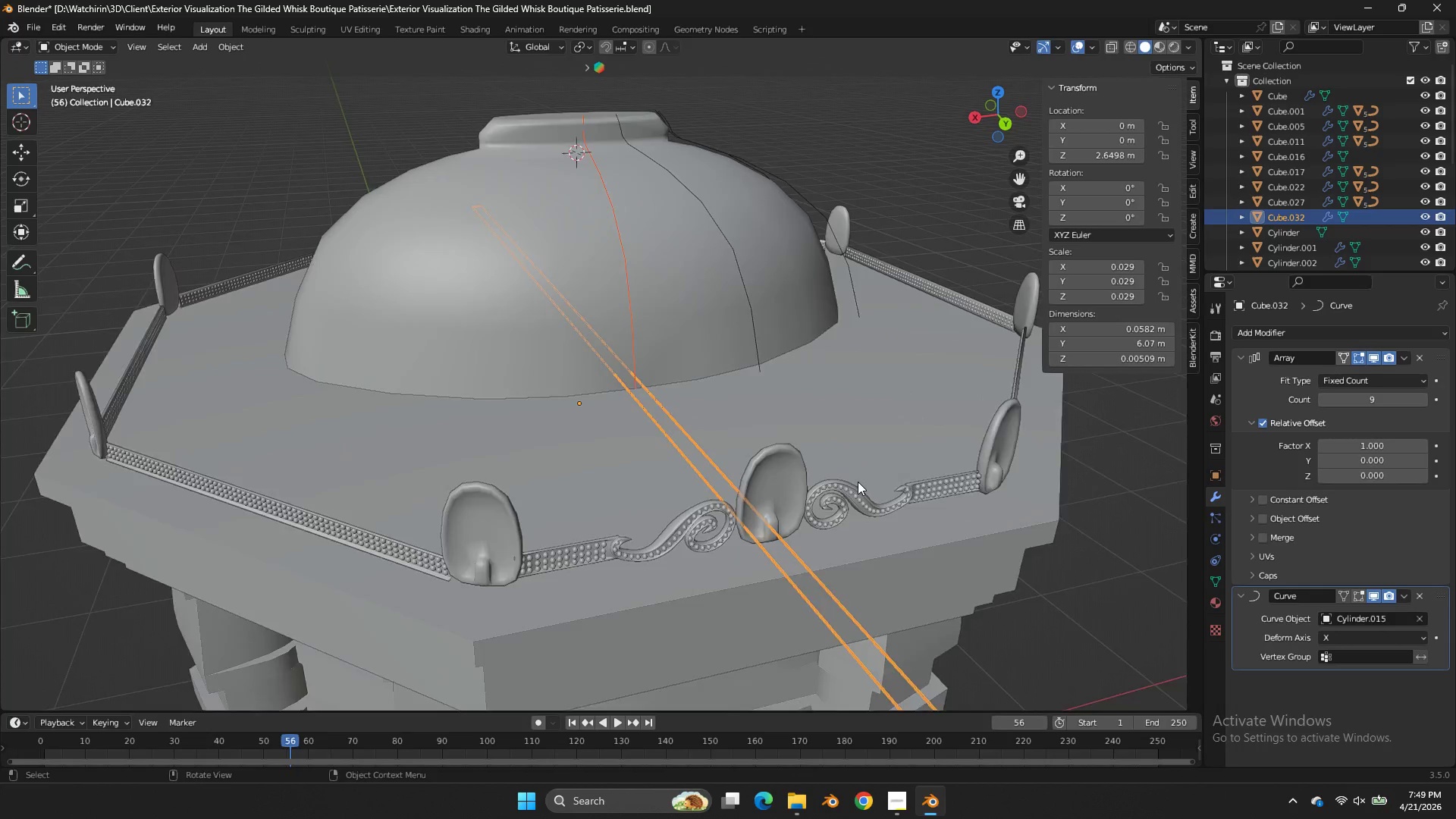 
scroll: coordinate [905, 420], scroll_direction: down, amount: 3.0
 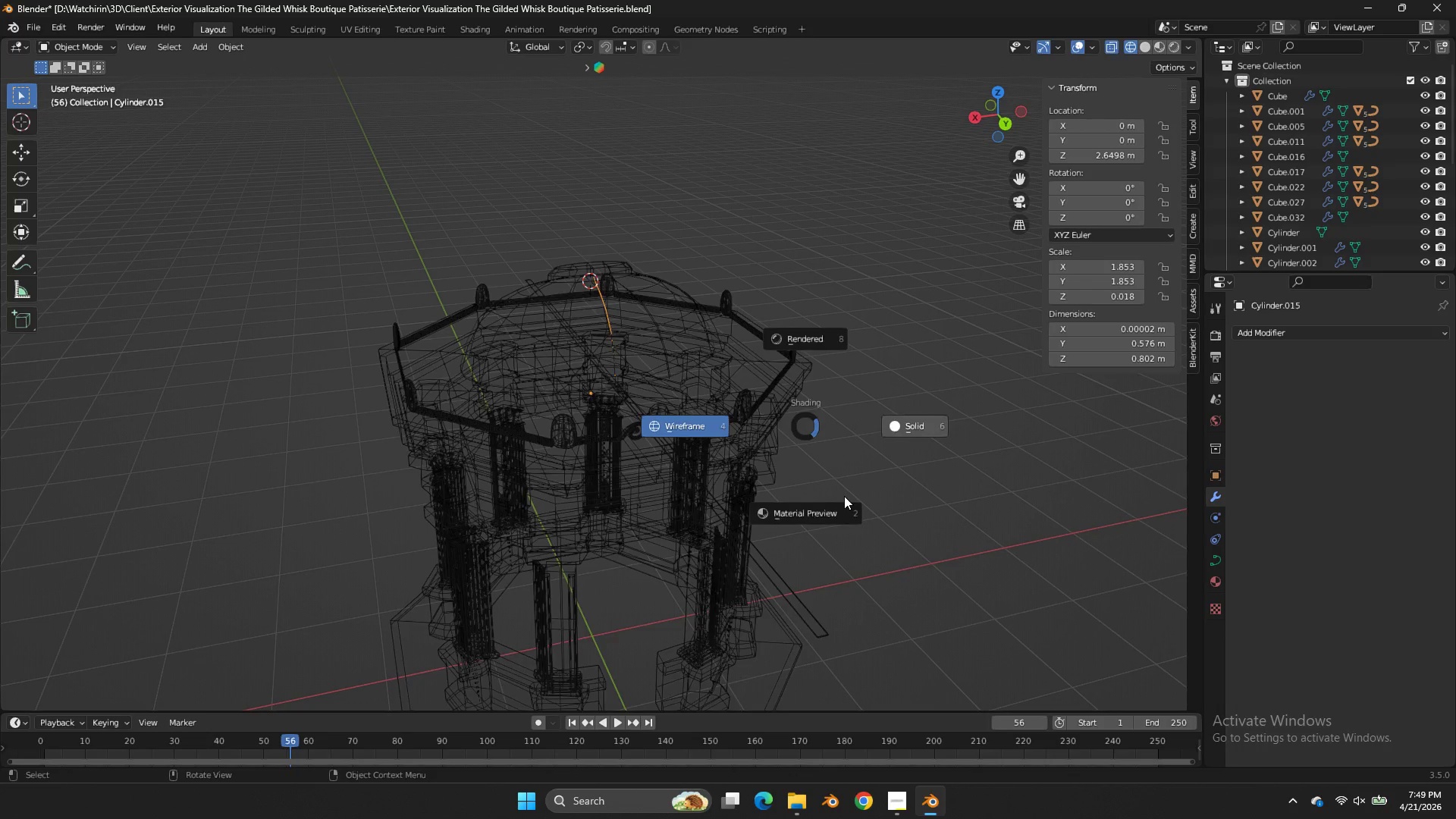 
left_click([773, 564])
 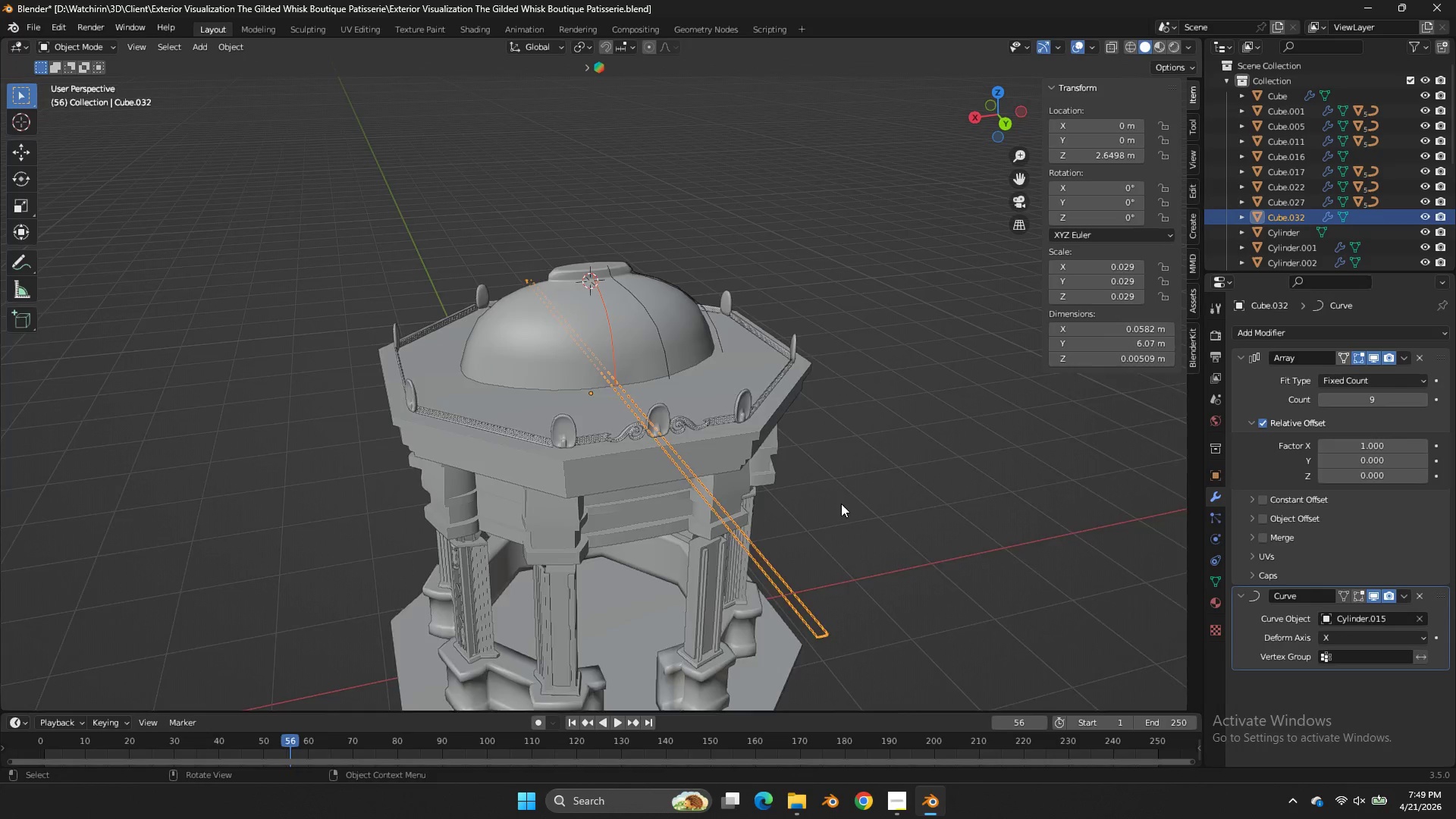 
scroll: coordinate [870, 454], scroll_direction: up, amount: 3.0
 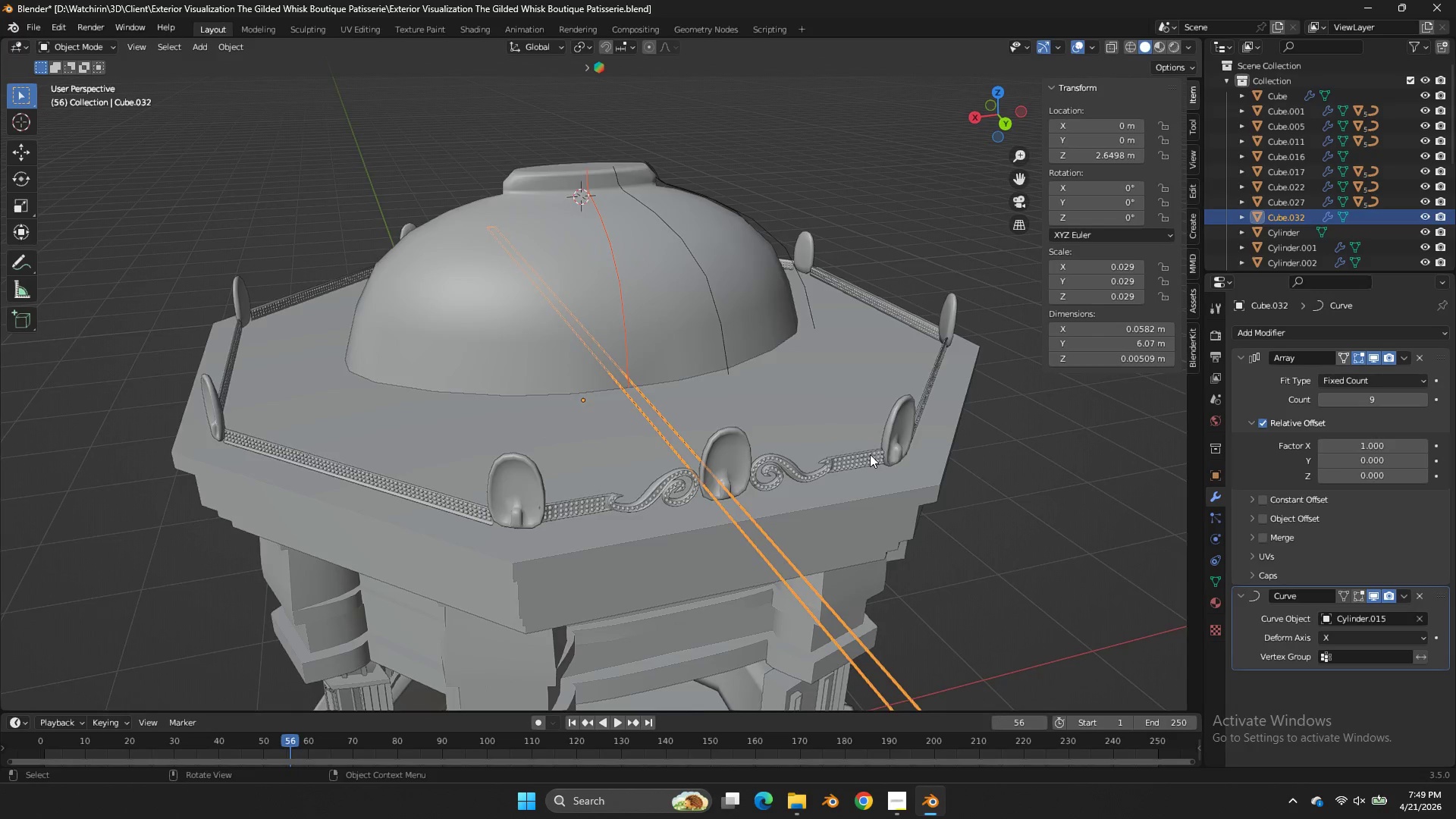 
scroll: coordinate [870, 454], scroll_direction: down, amount: 2.0
 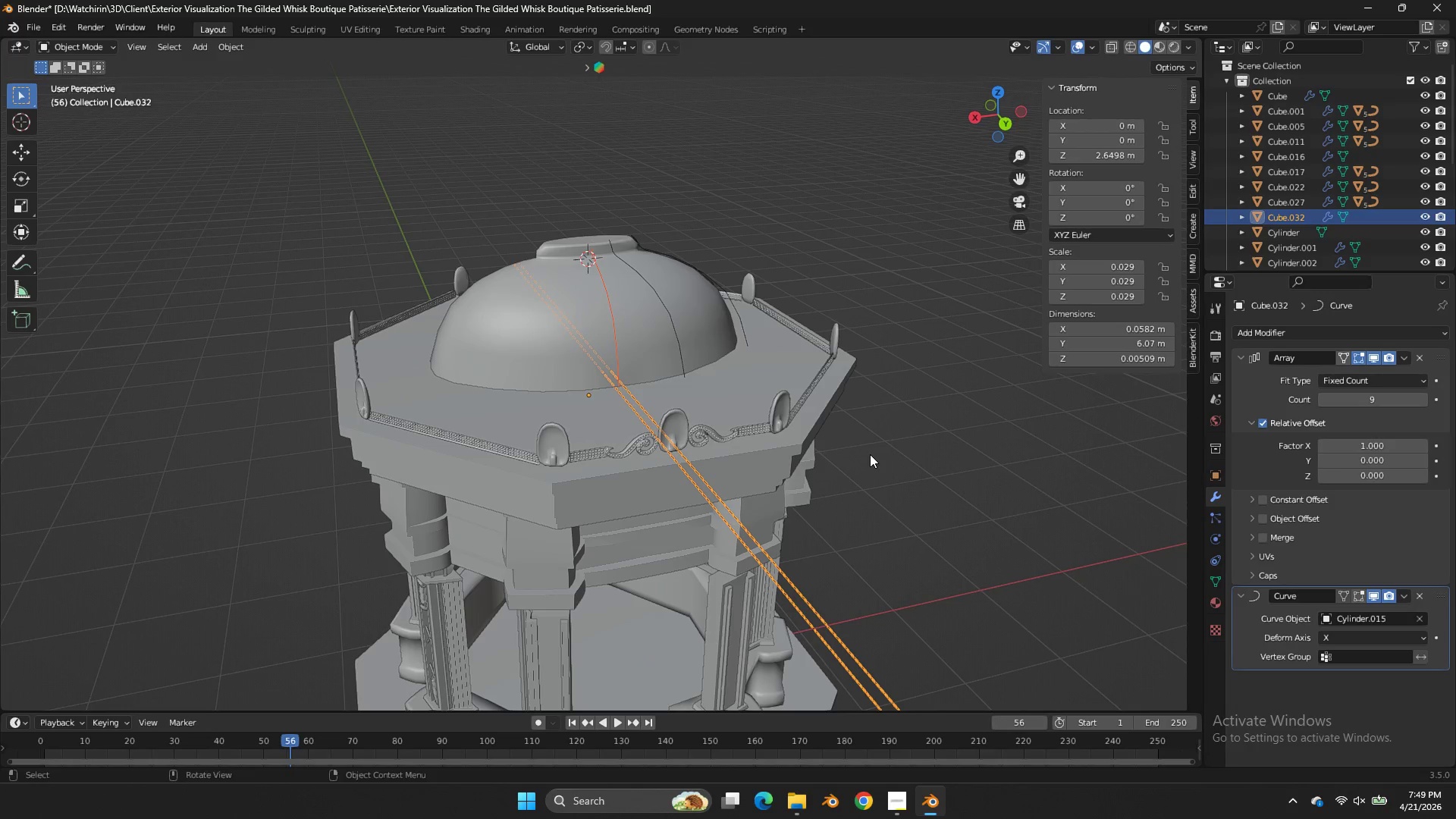 
key(NumpadDivide)
 